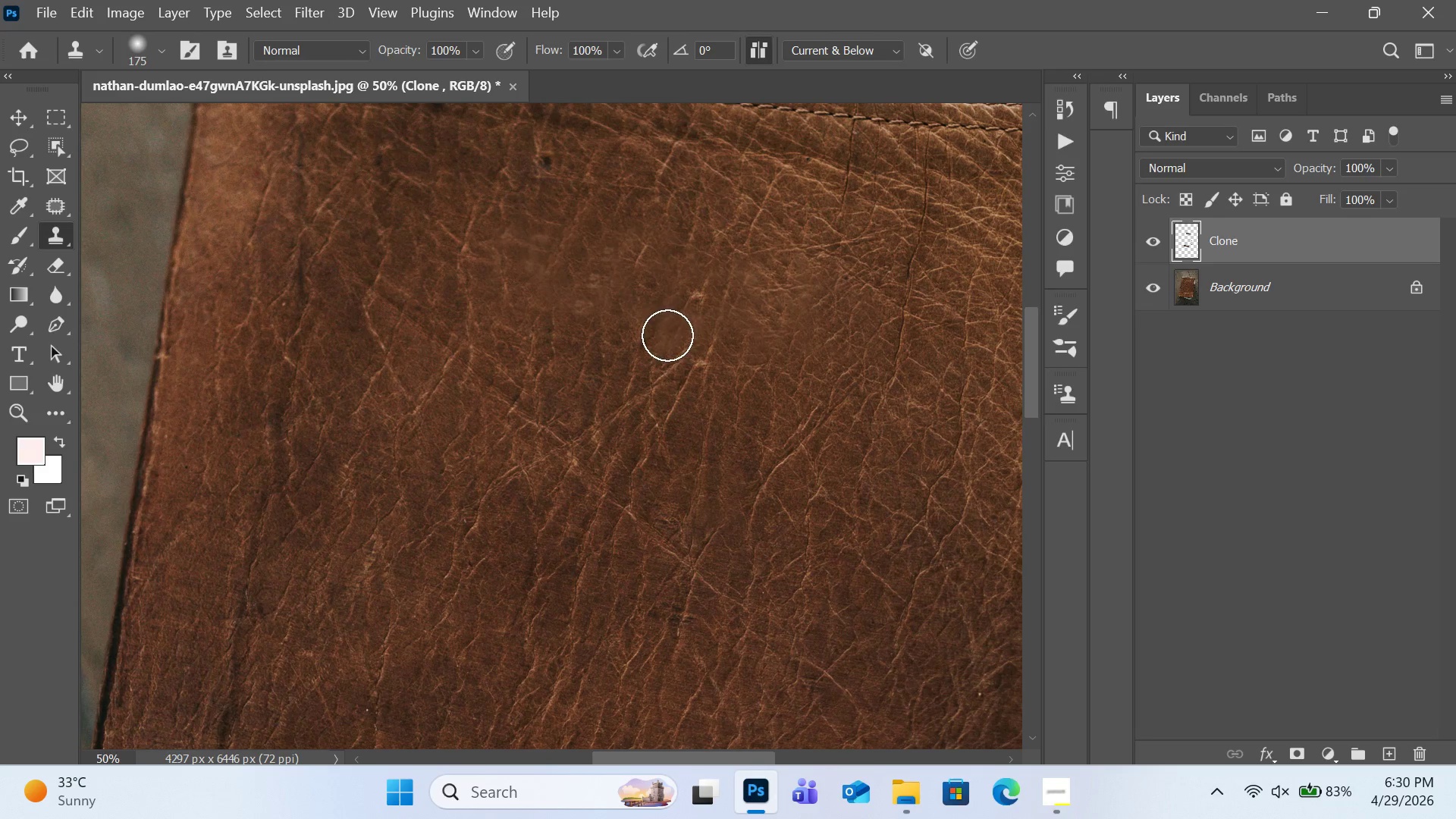 
double_click([667, 335])
 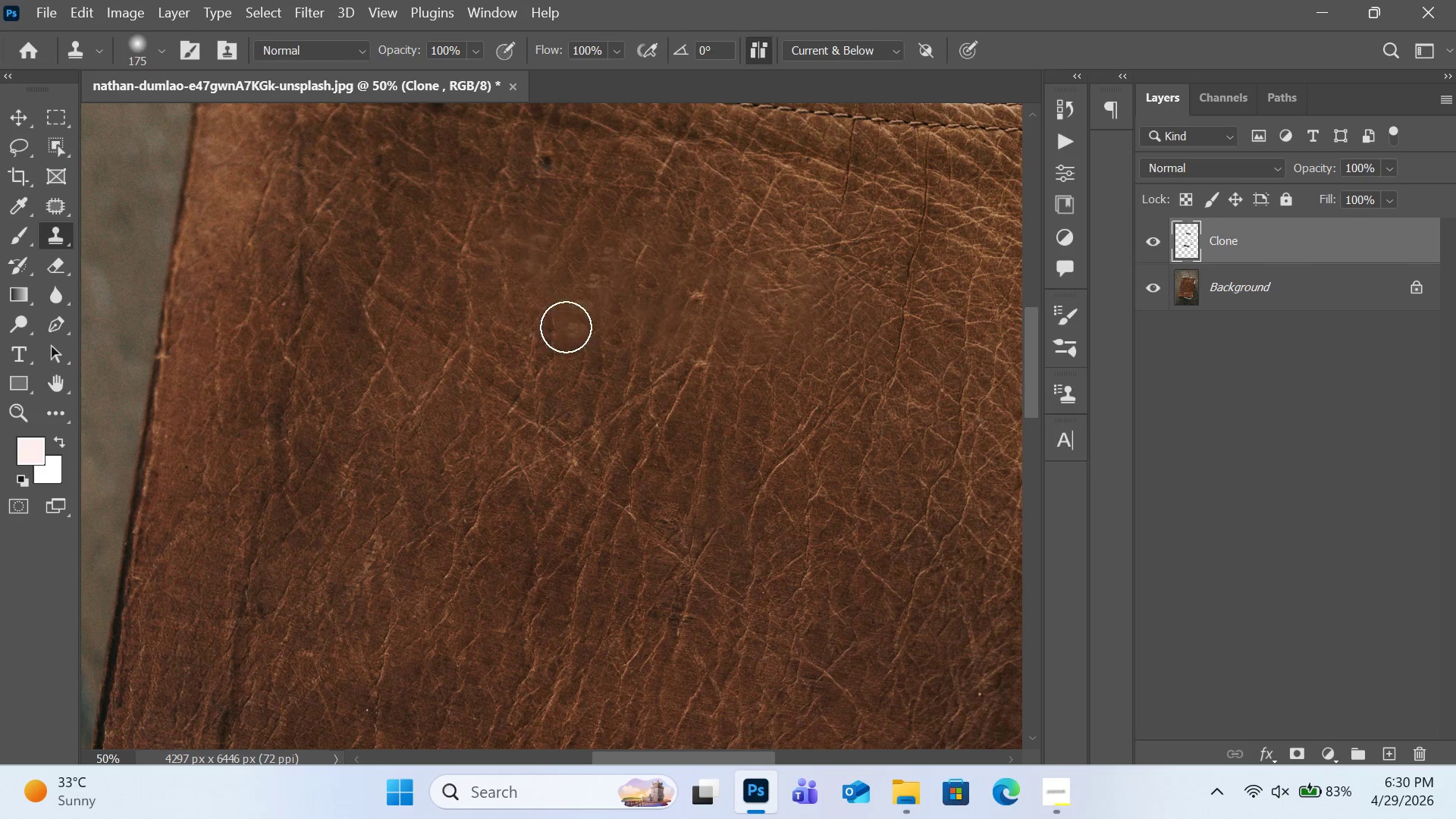 
hold_key(key=AltRight, duration=0.44)
left_click([563, 330])
 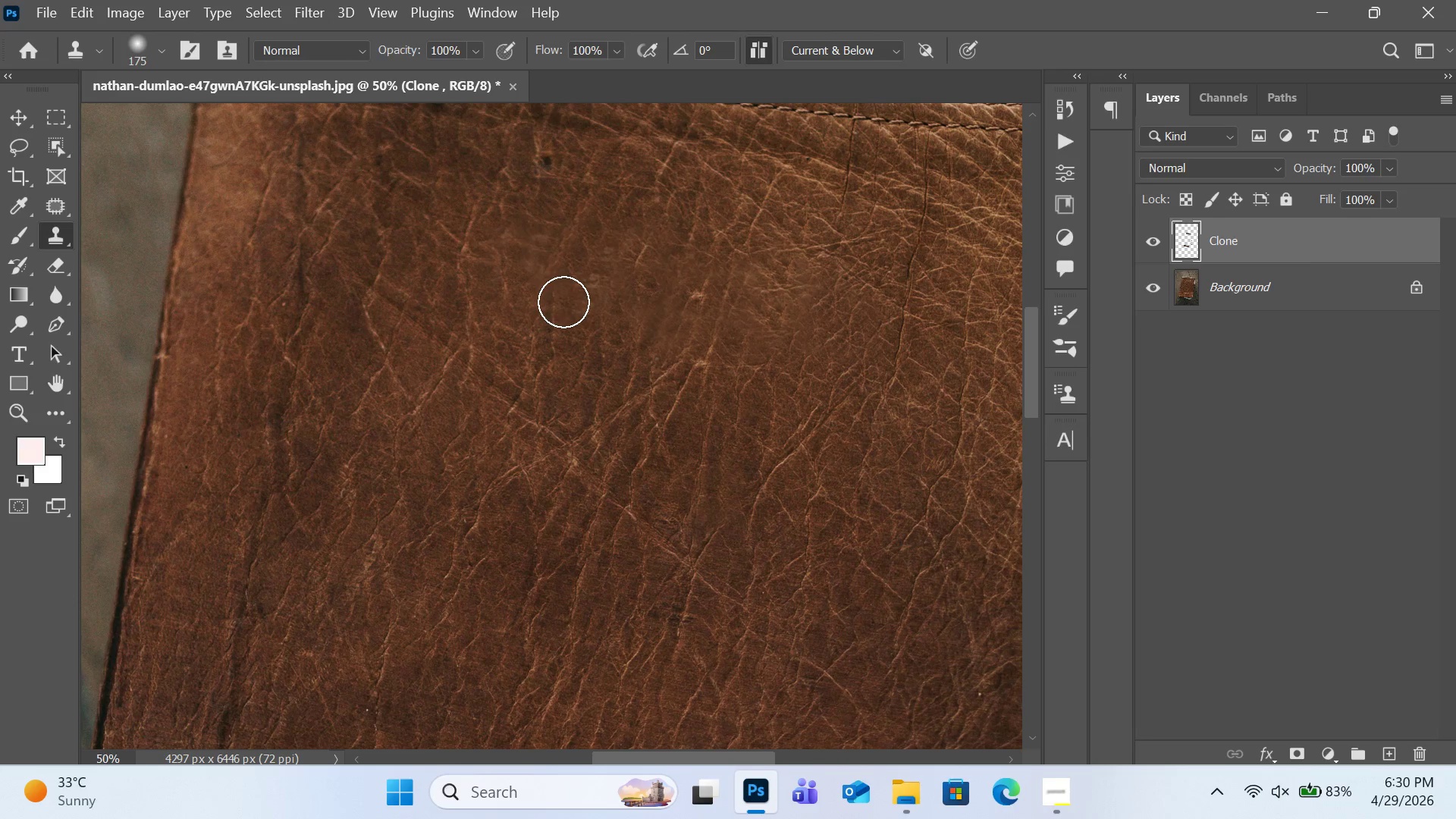 
left_click([563, 302])
 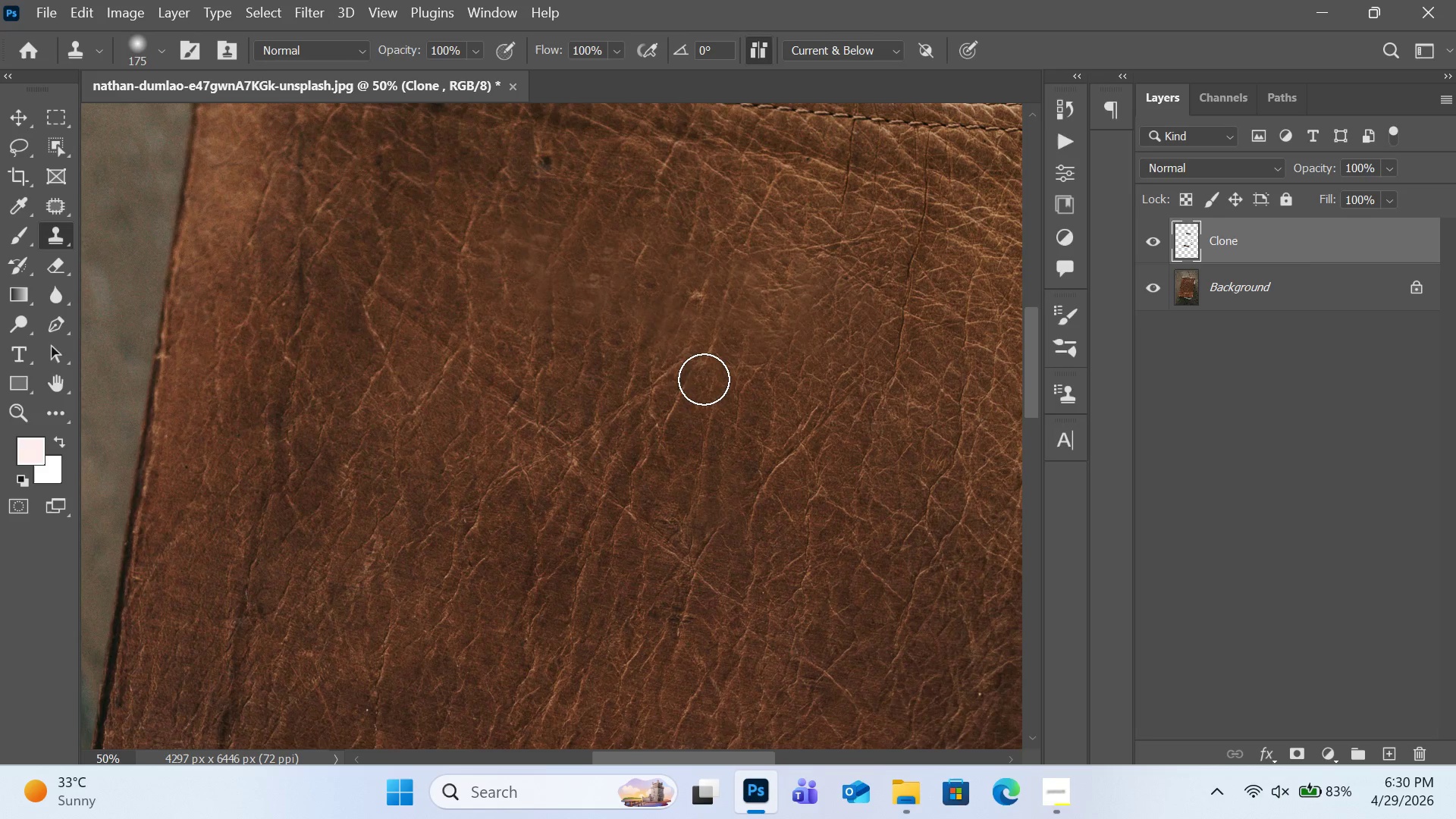 
hold_key(key=AltRight, duration=0.39)
 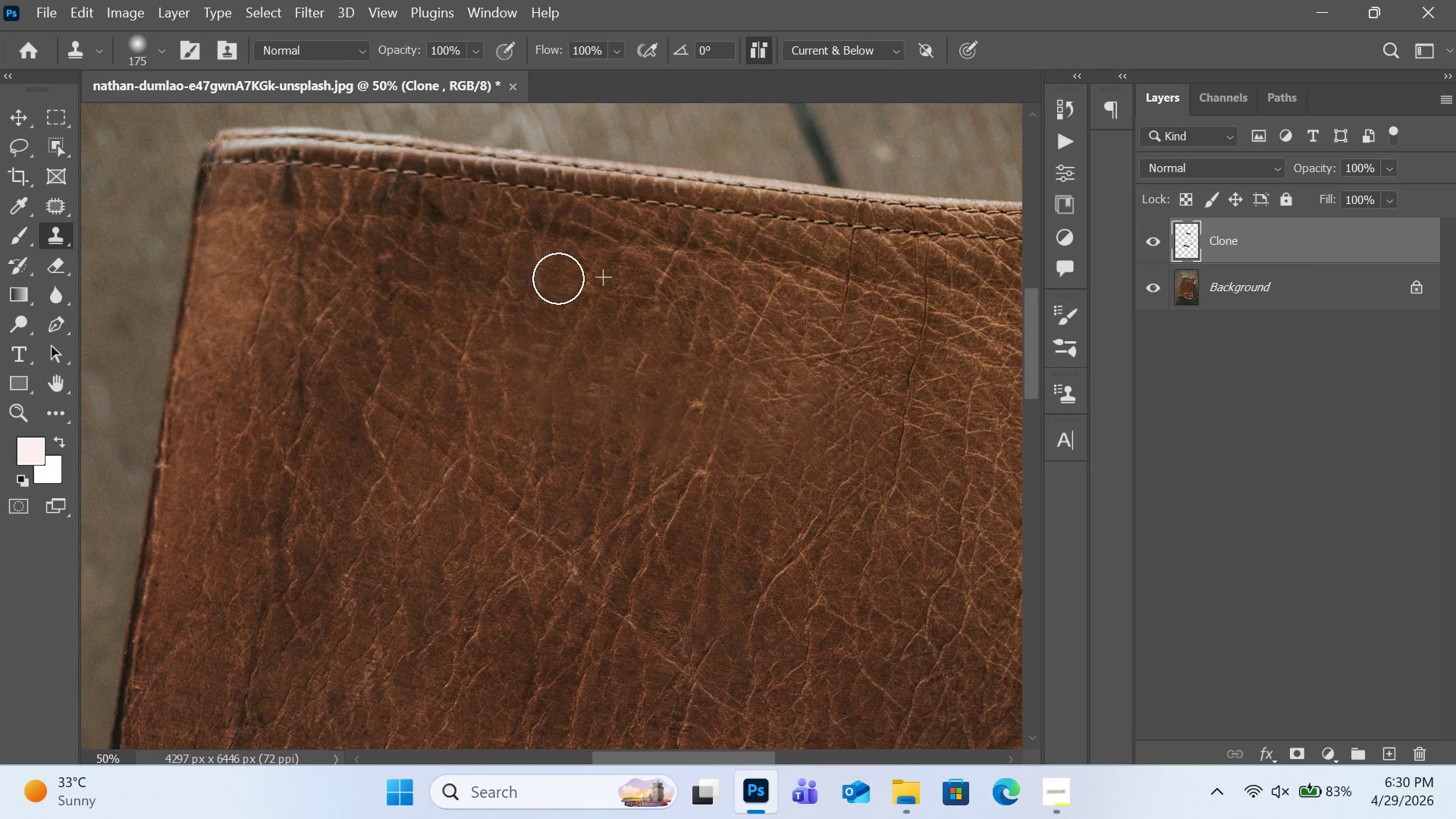 
scroll: coordinate [704, 378], scroll_direction: up, amount: 6.0
 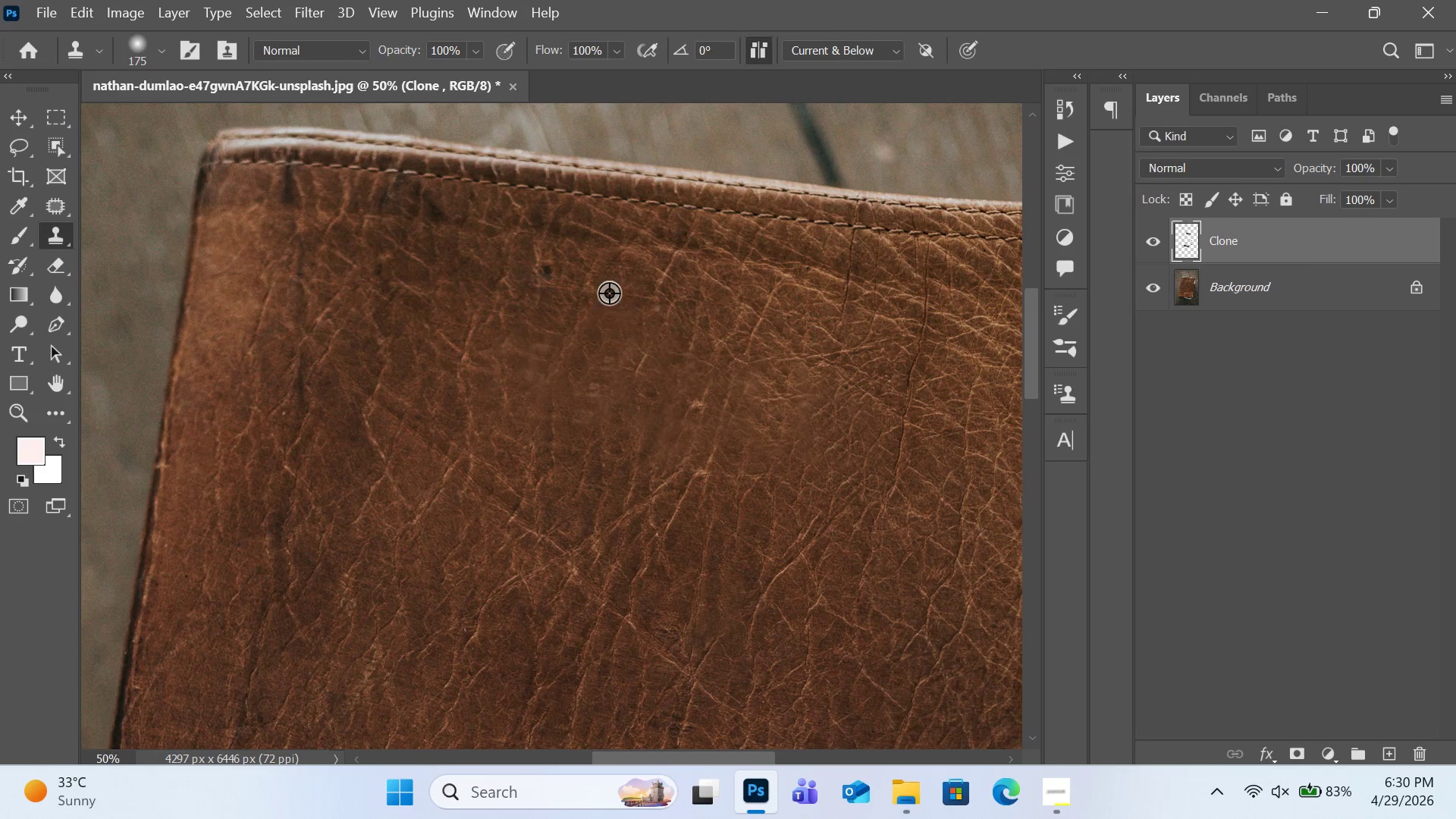 
left_click([604, 278])
 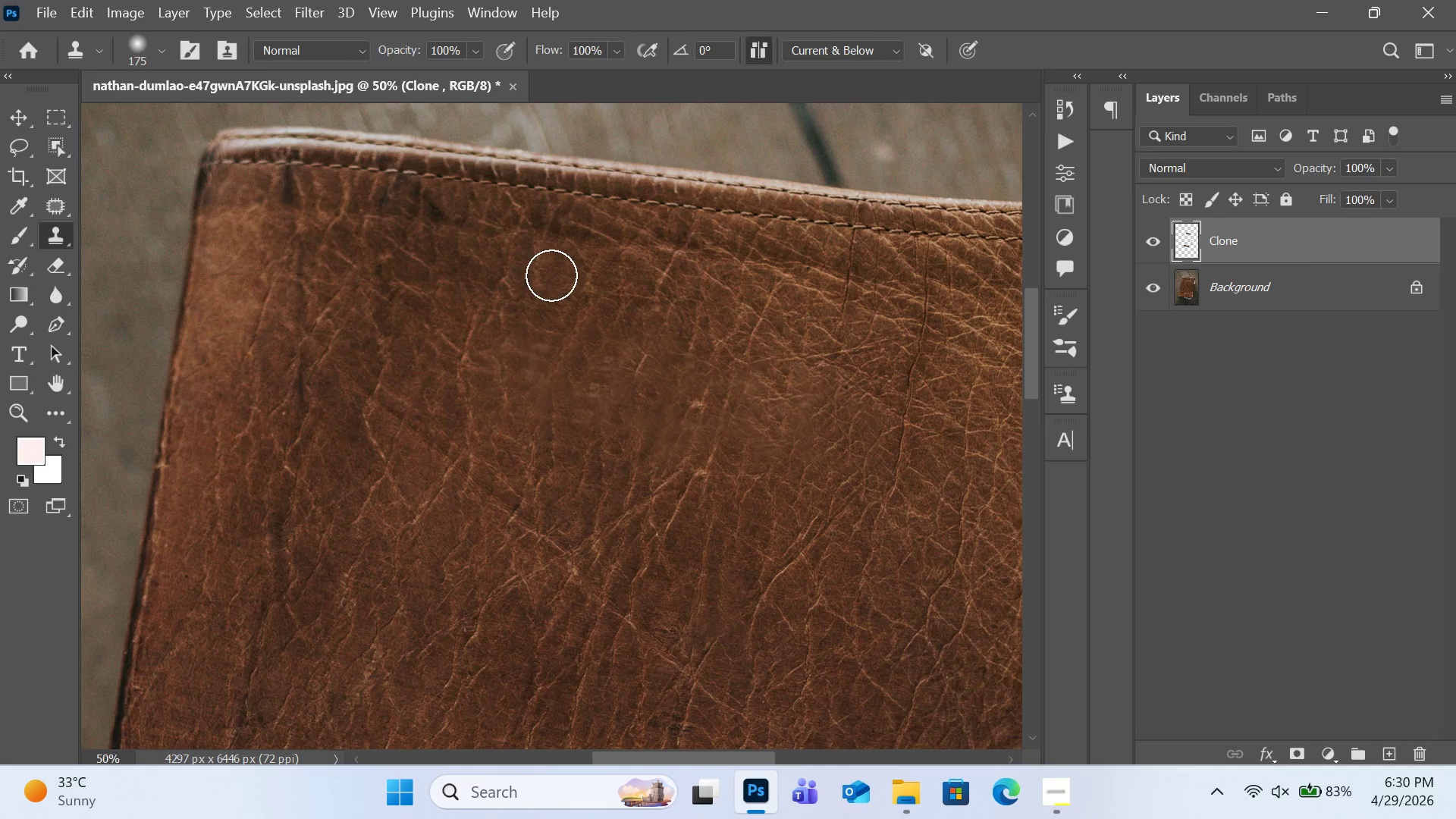 
left_click([551, 275])
 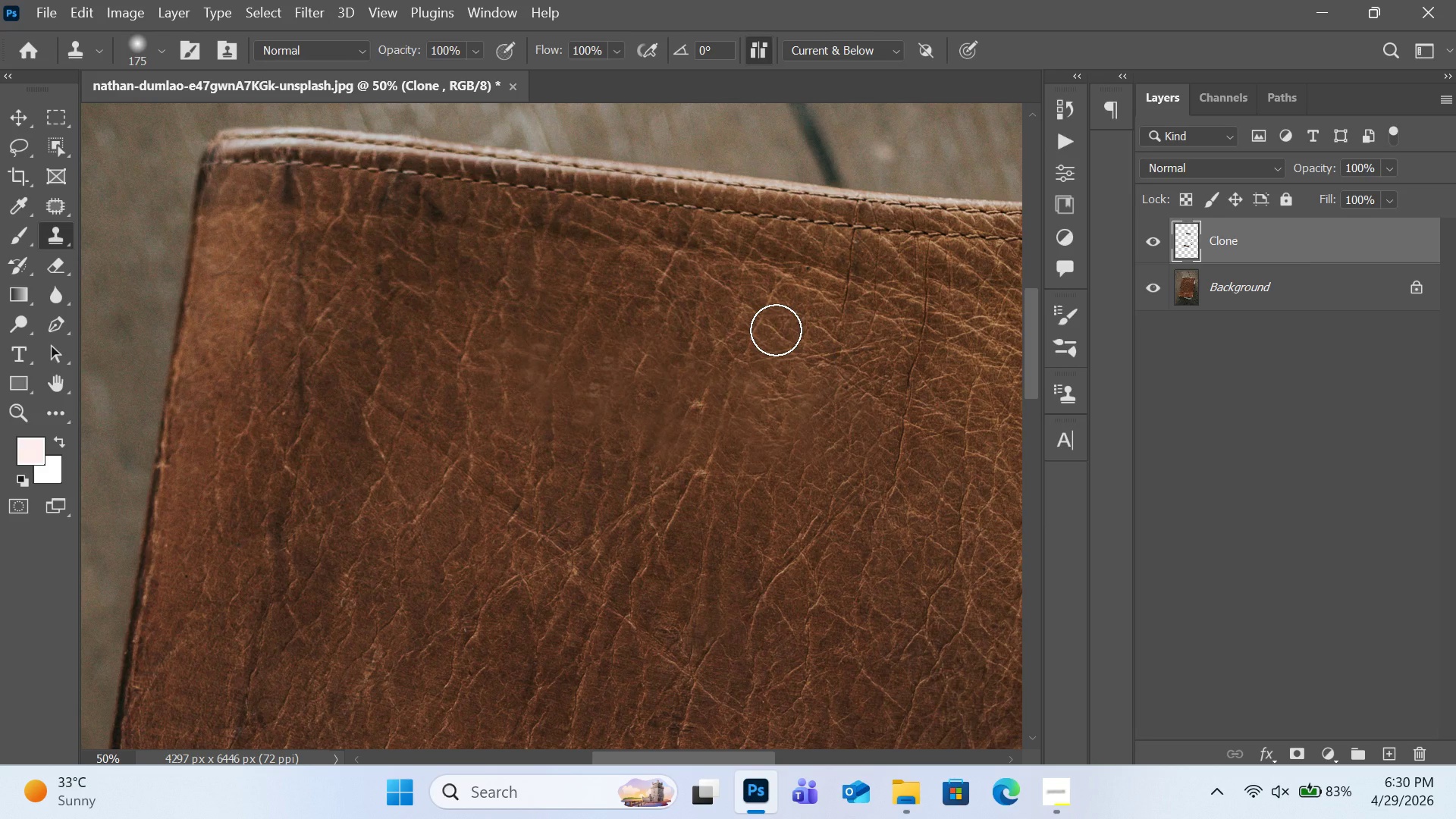 
key(Control+Minus)
 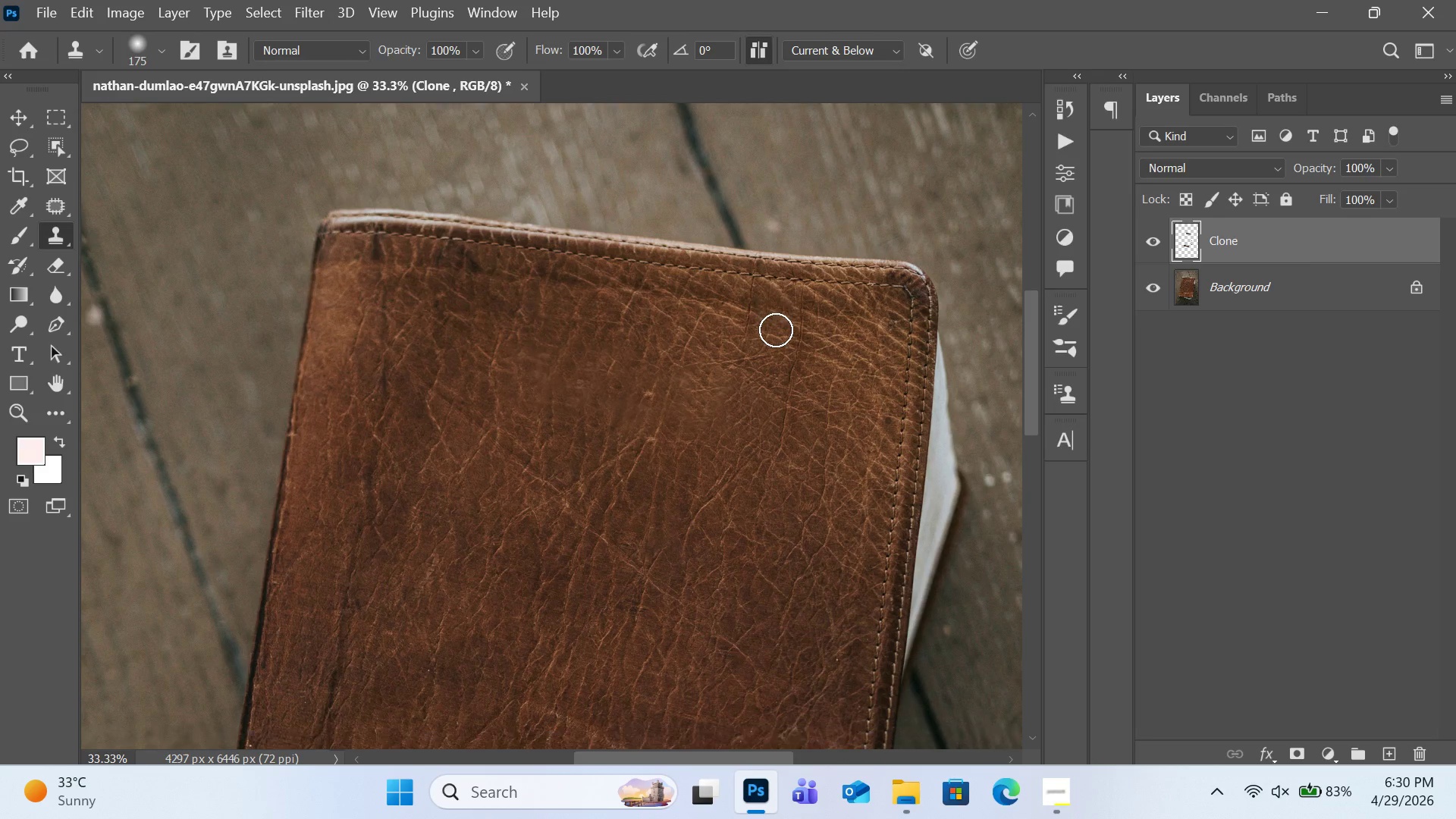 
scroll: coordinate [777, 330], scroll_direction: down, amount: 9.0
 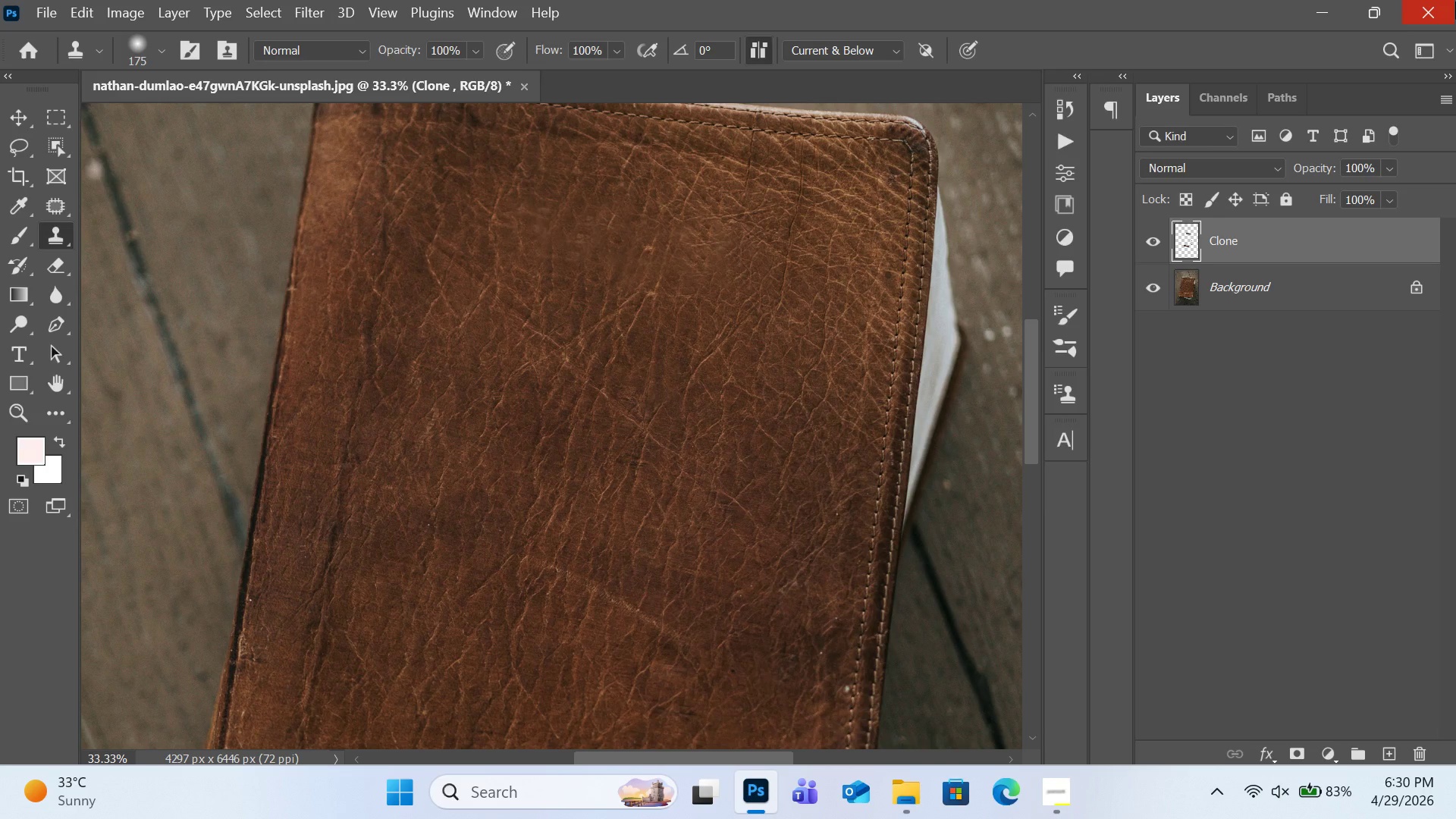 
wait(40.07)
 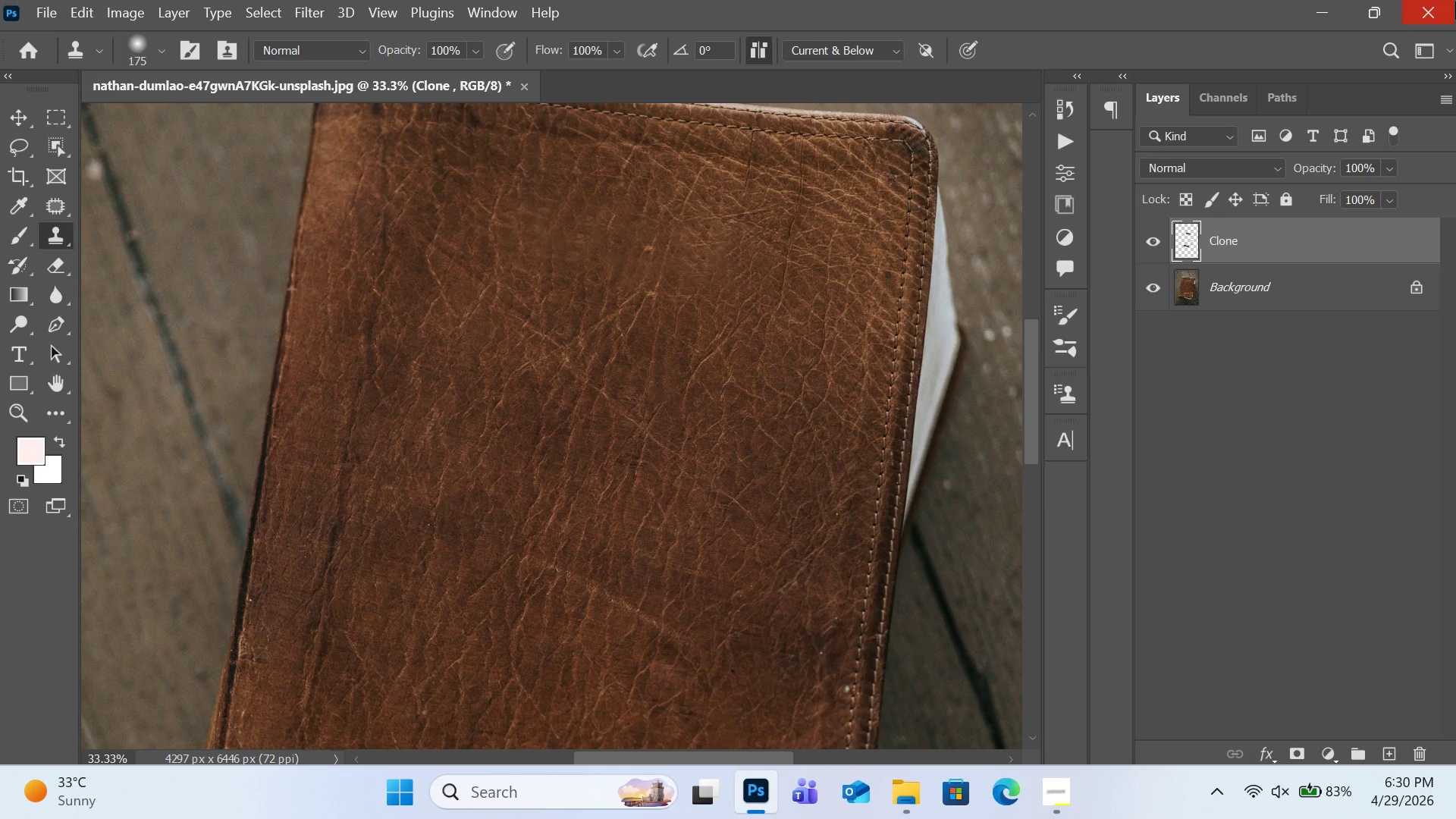 
left_click([19, 350])
 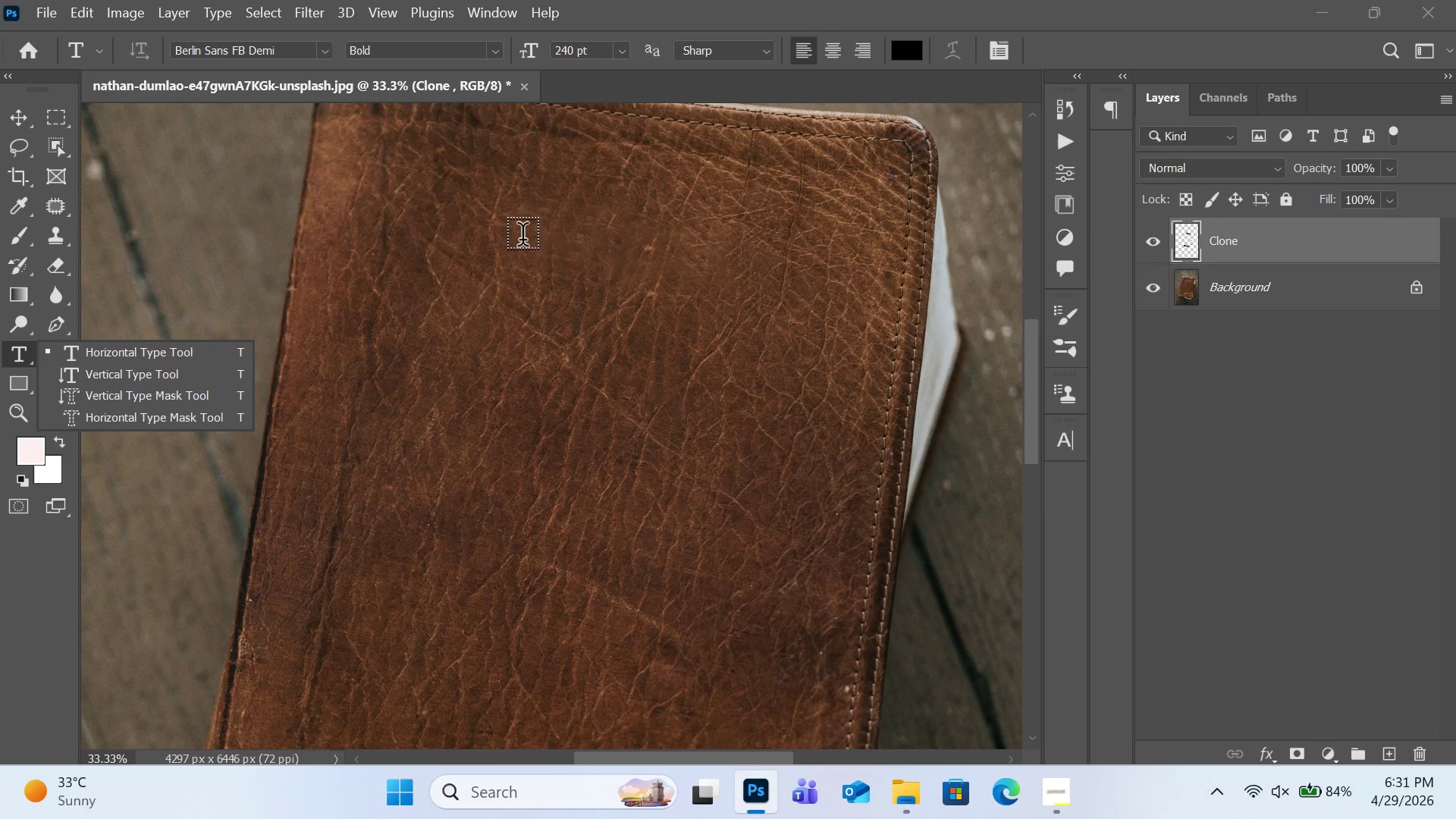 
wait(12.31)
 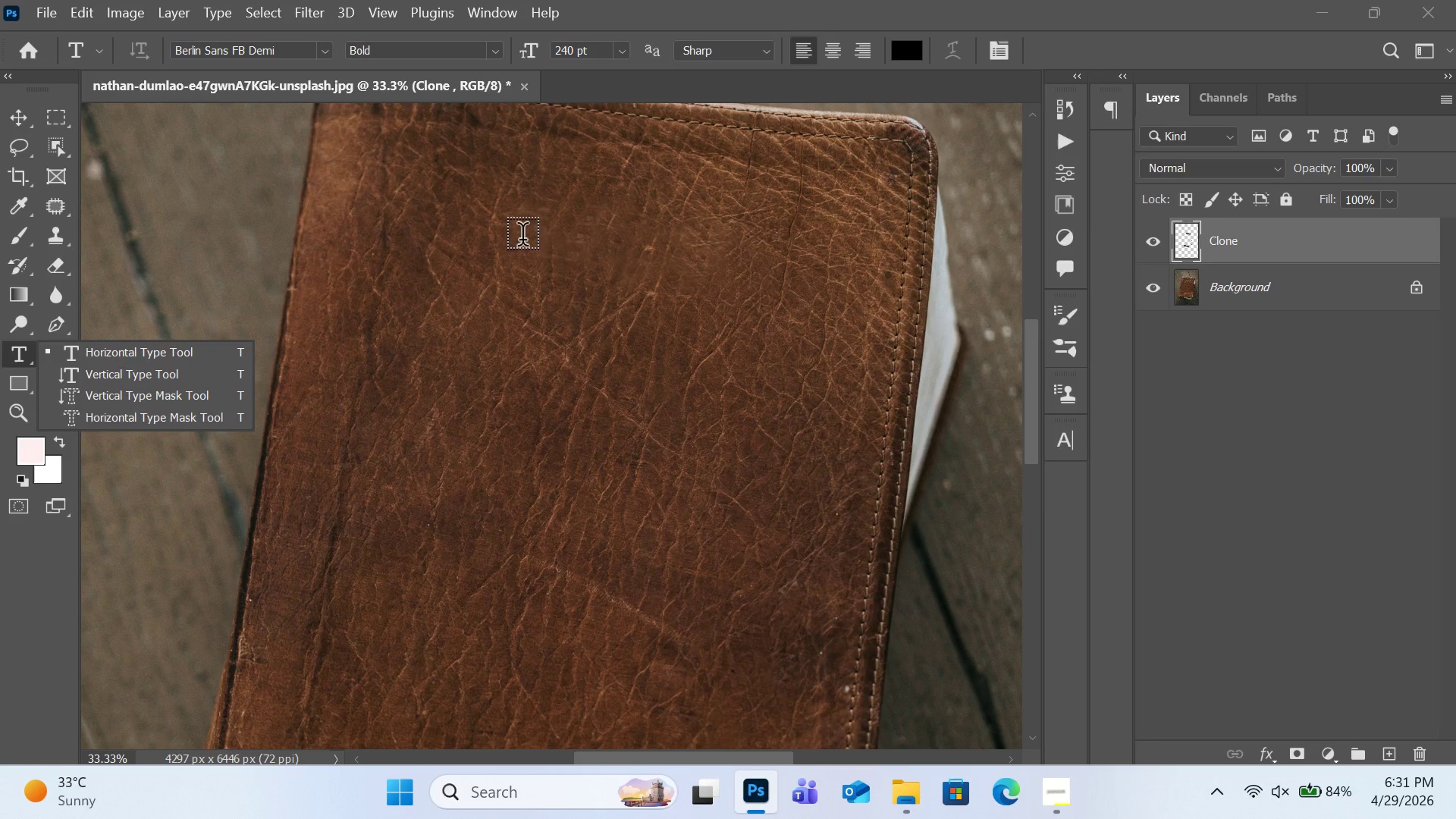 
double_click([476, 241])
 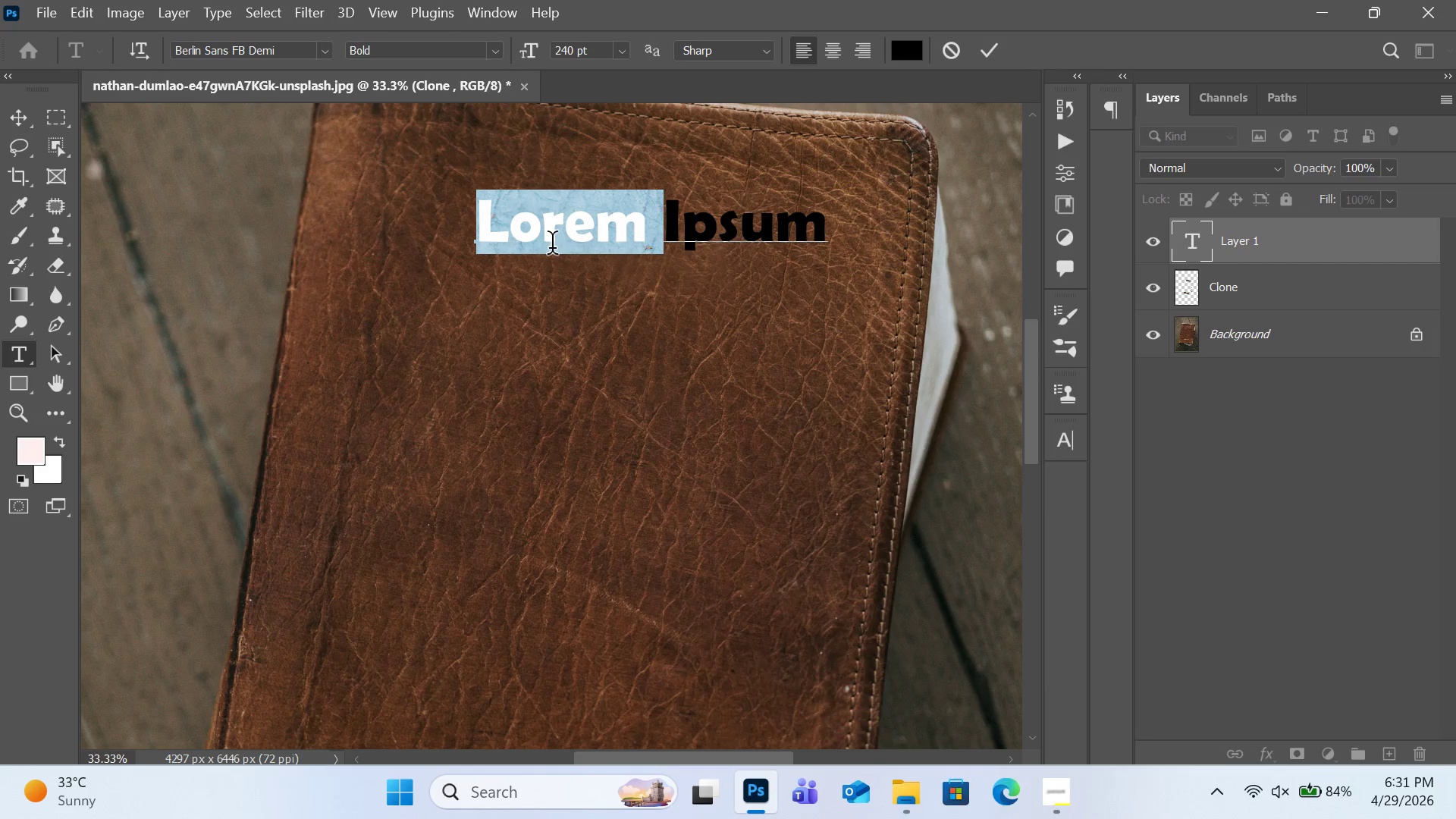 
wait(18.44)
 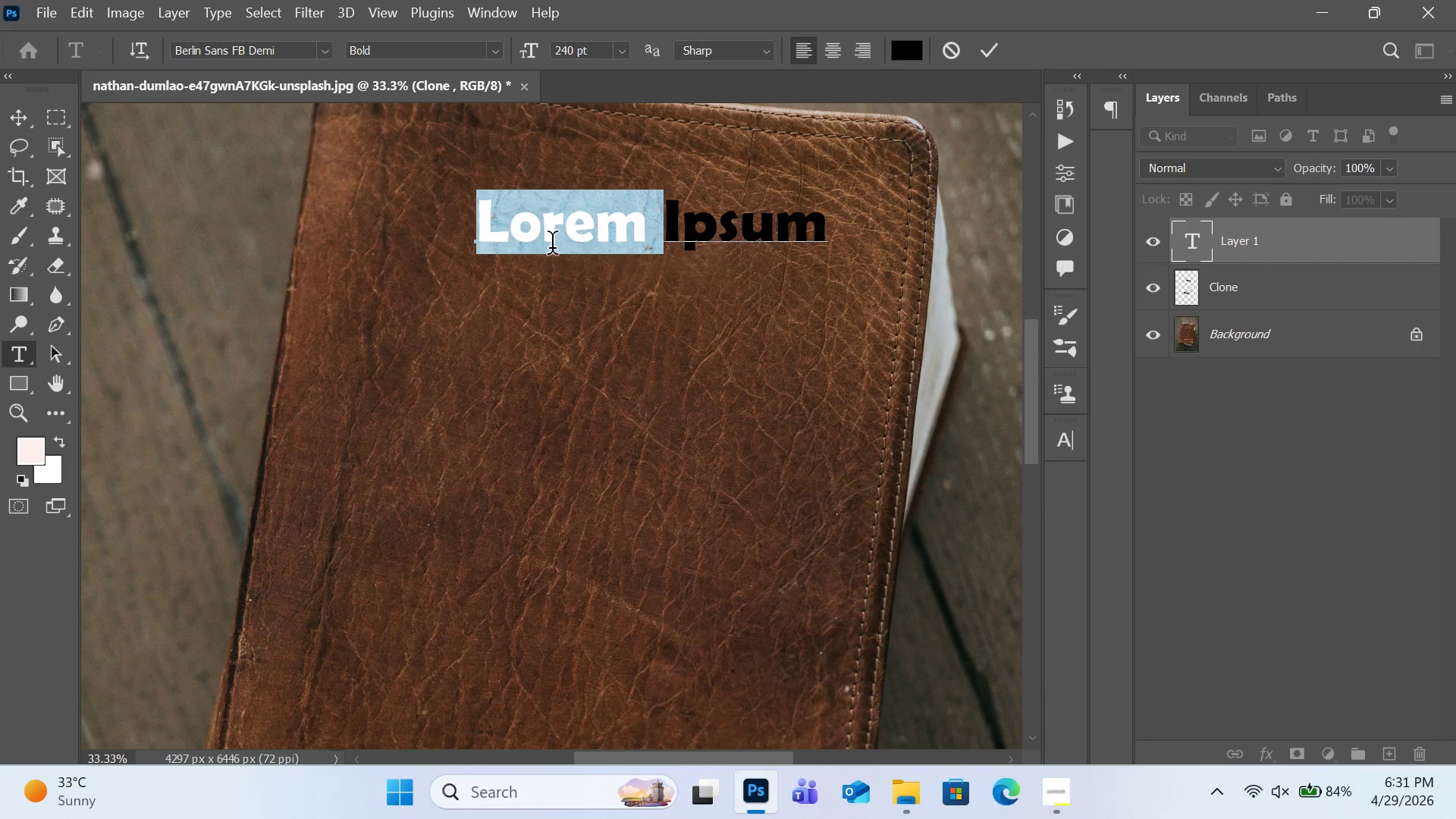 
type(qu)
 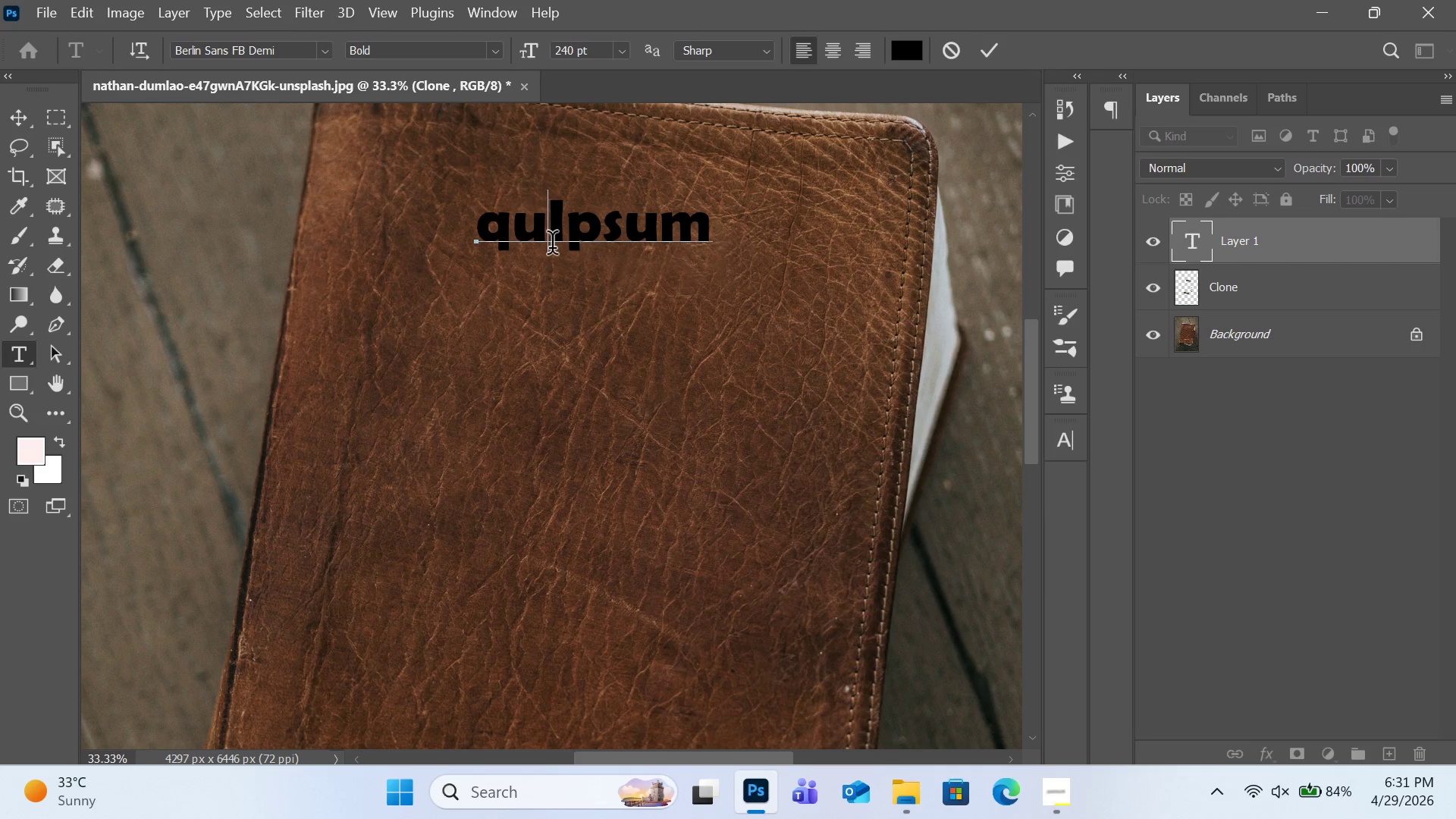 
wait(15.12)
 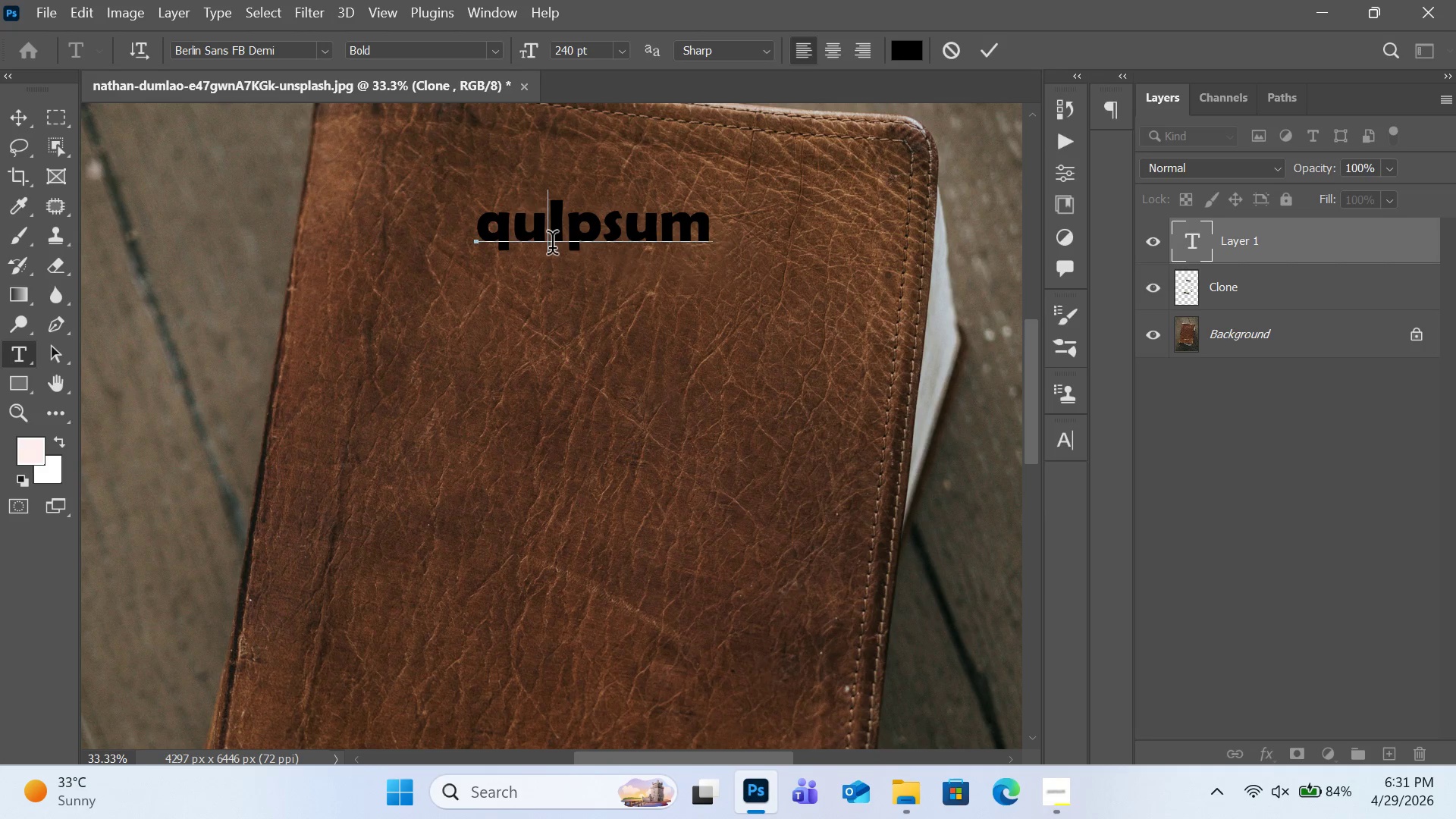 
key(Control+A)
 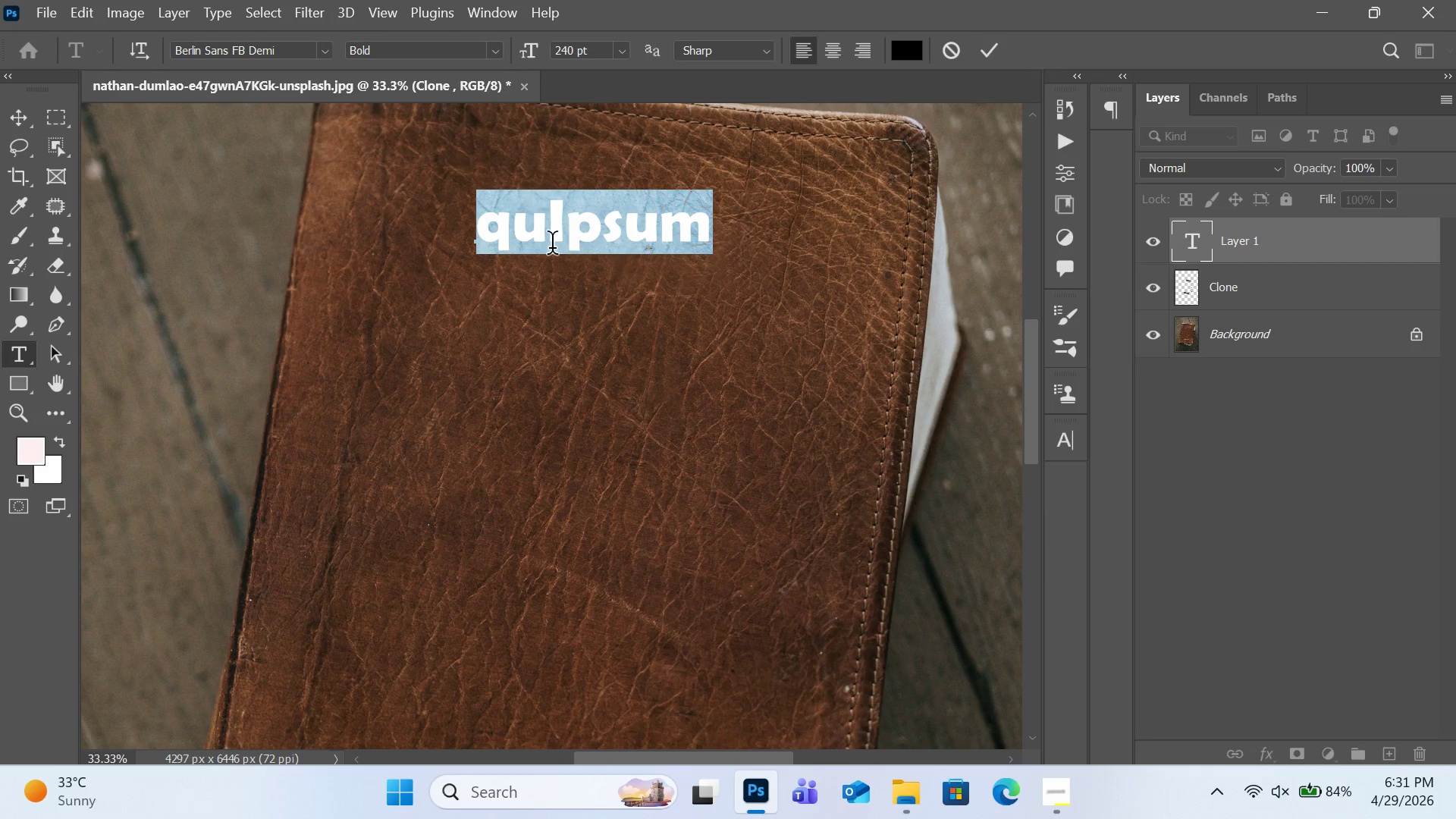 
type(Quill &)
 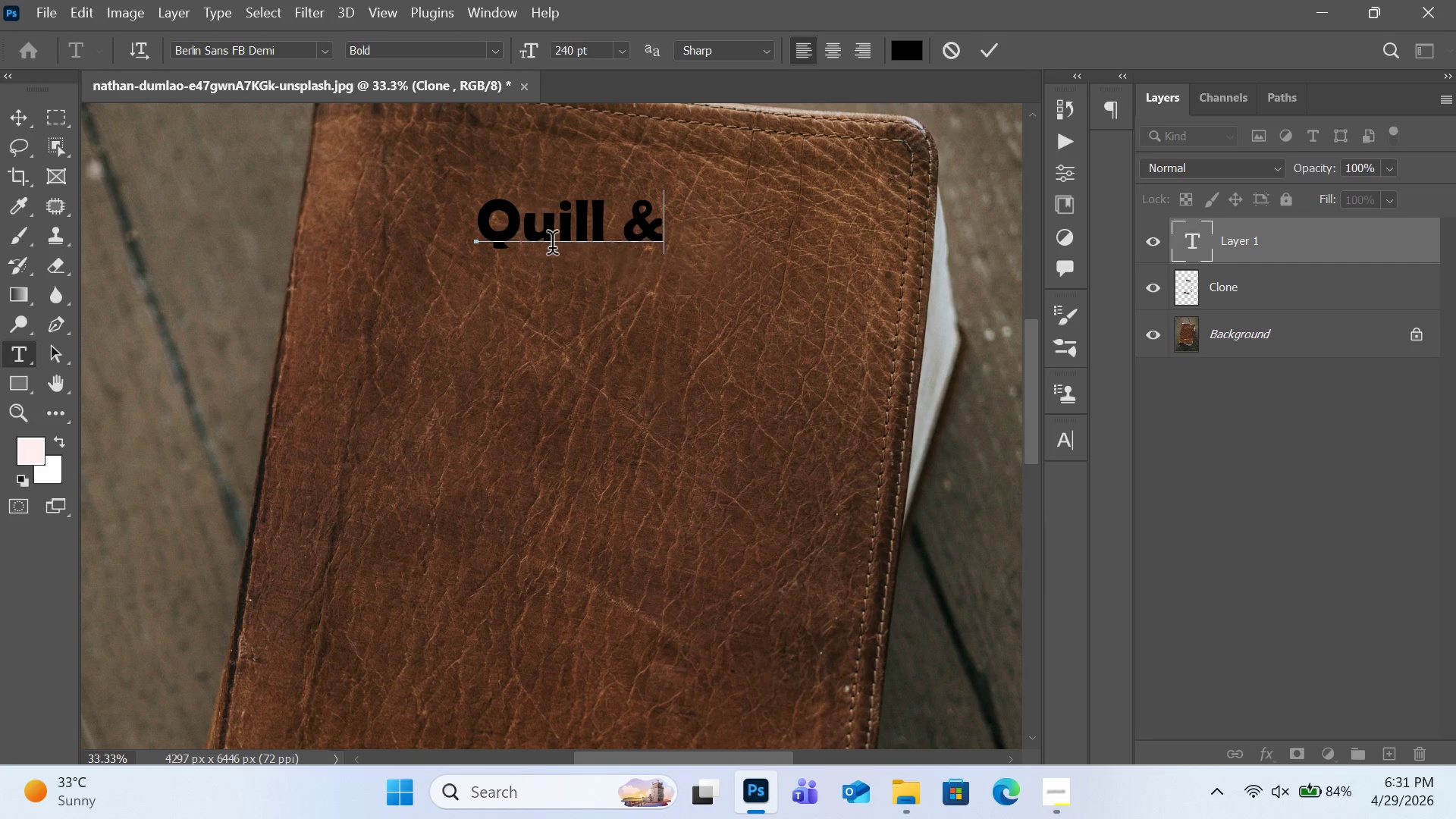 
key(Enter)
 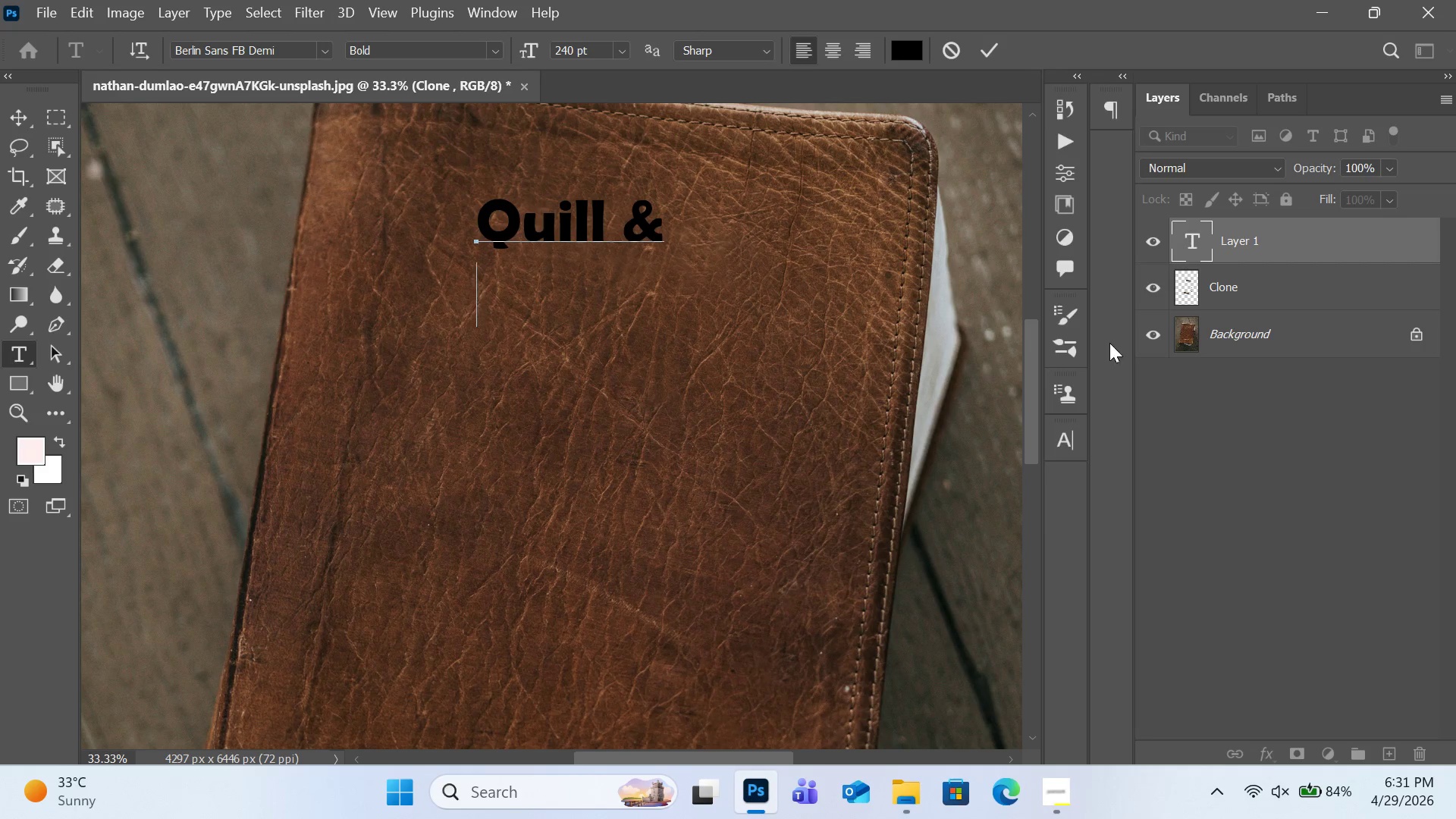 
mouse_move([1067, 334])
 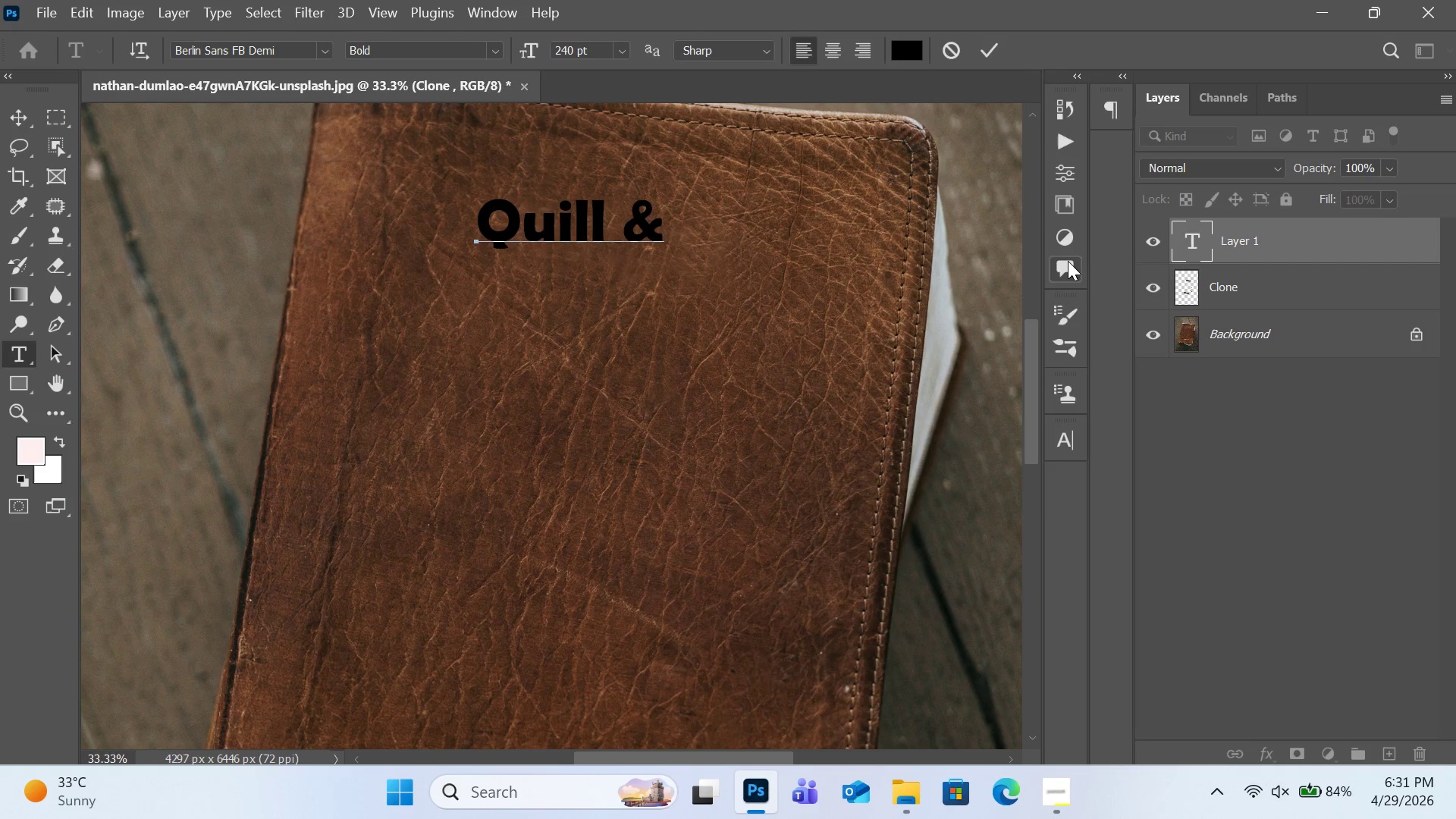 
mouse_move([1084, 299])
 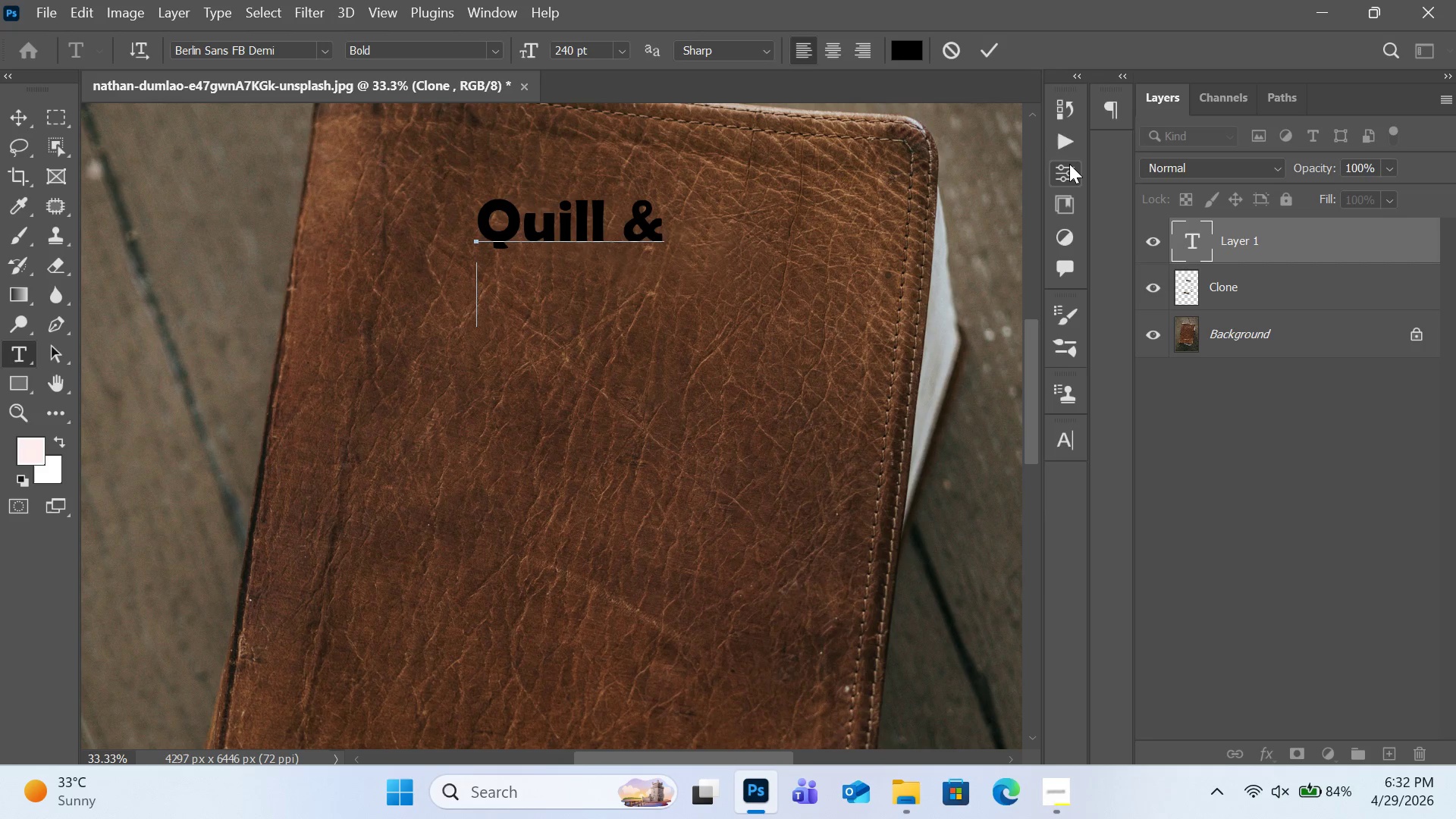 
double_click([1069, 164])
 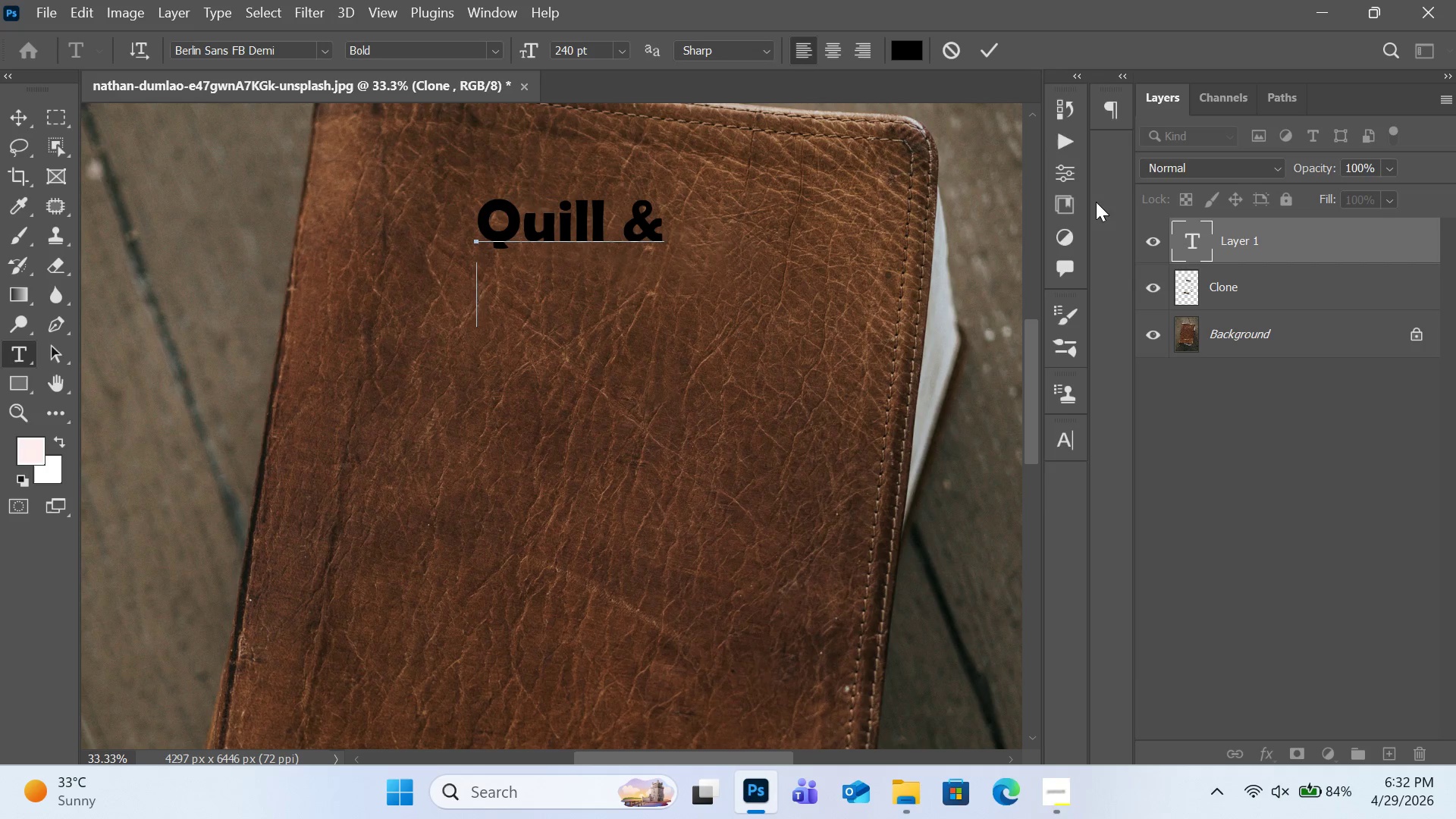 
left_click([1070, 180])
 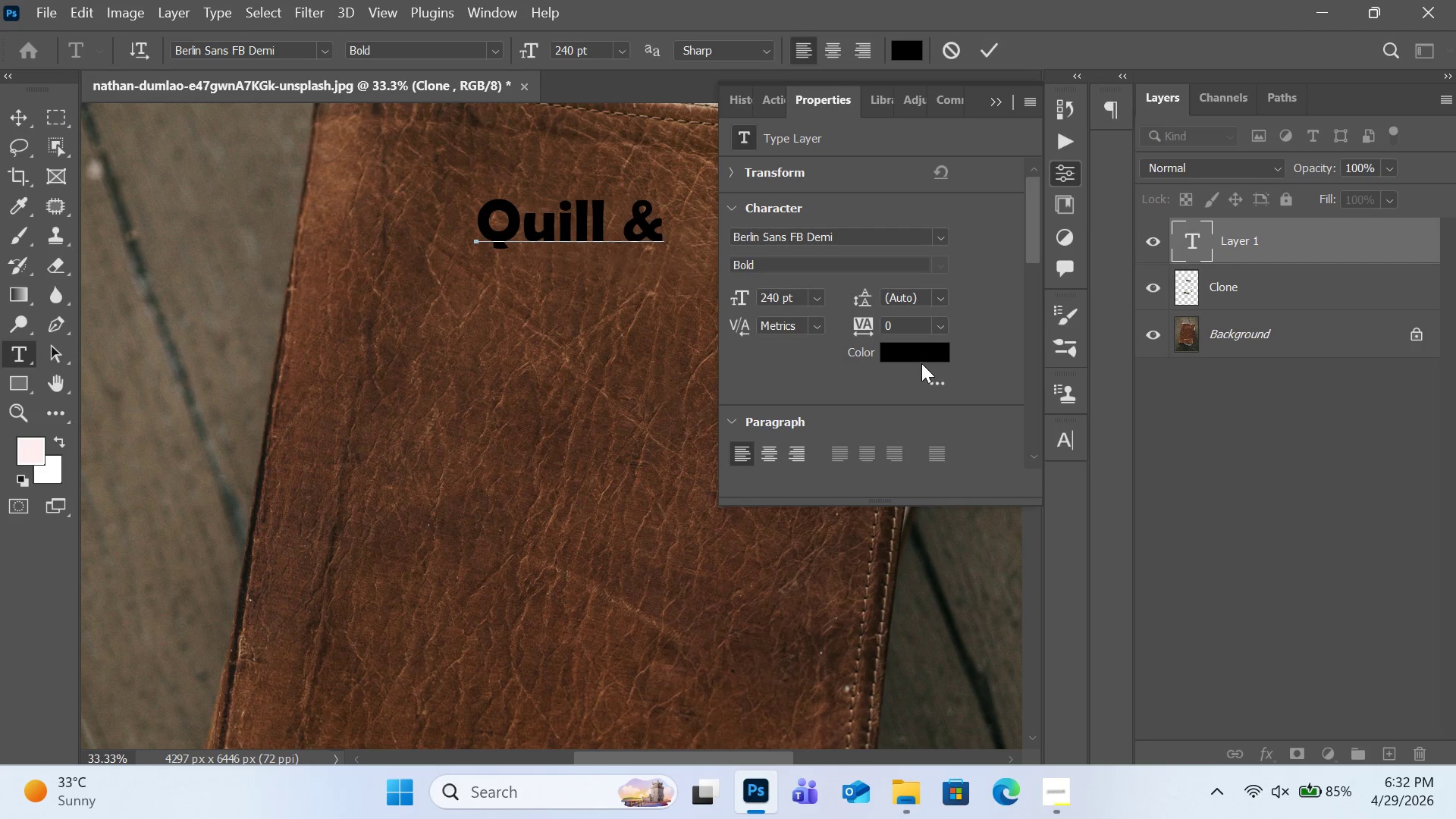 
double_click([932, 384])
 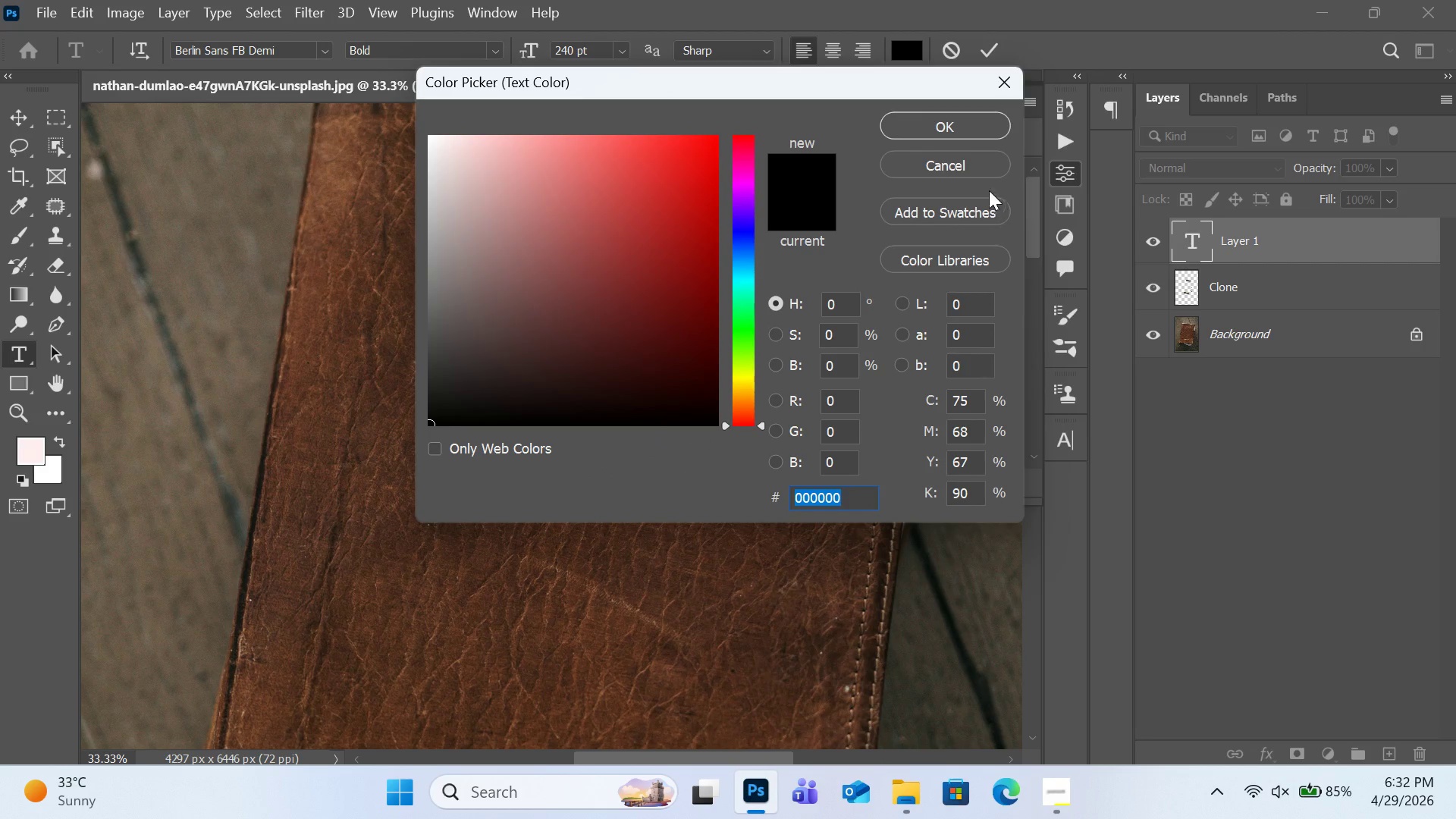 
left_click([974, 168])
 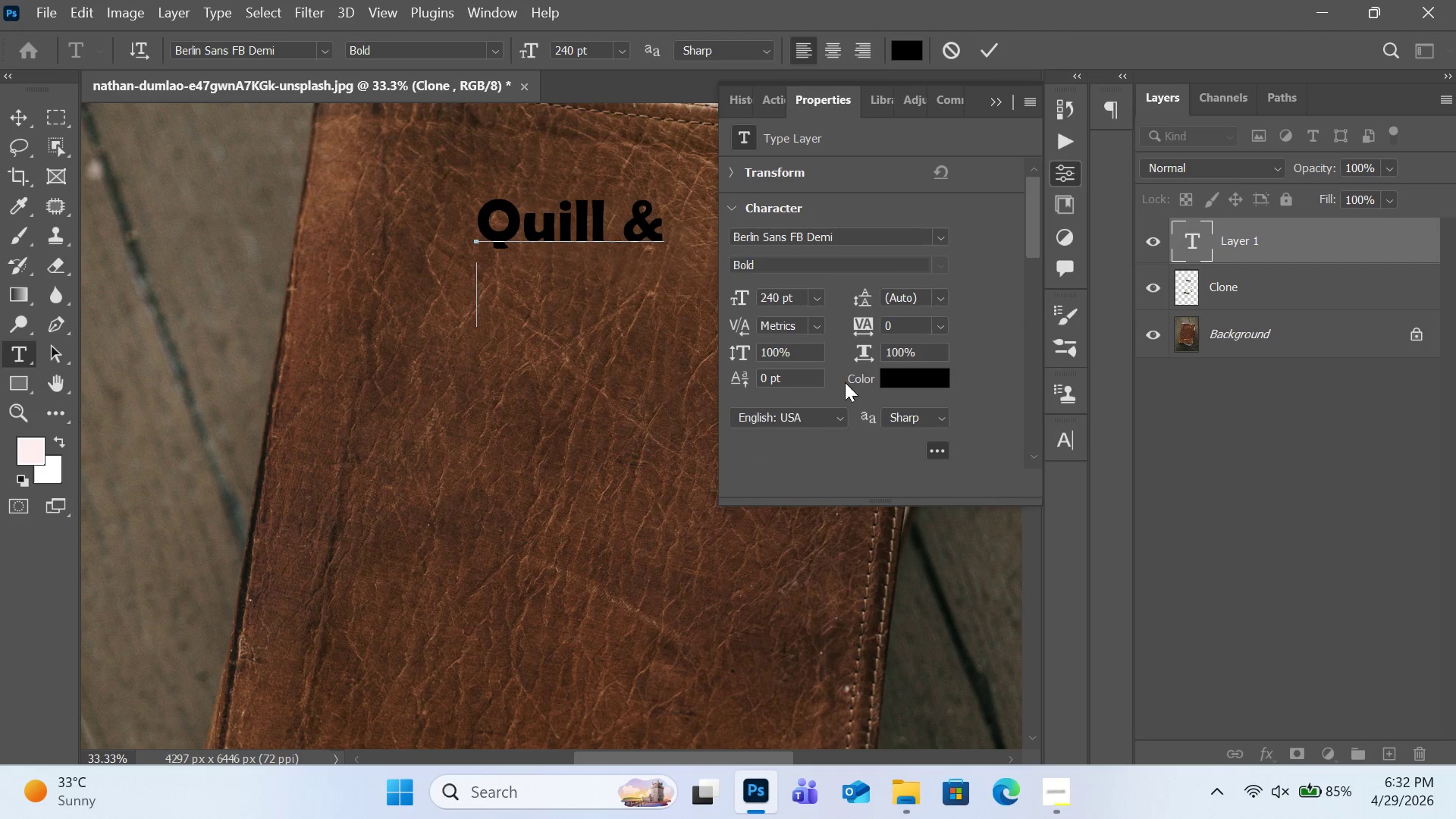 
key(Control+A)
 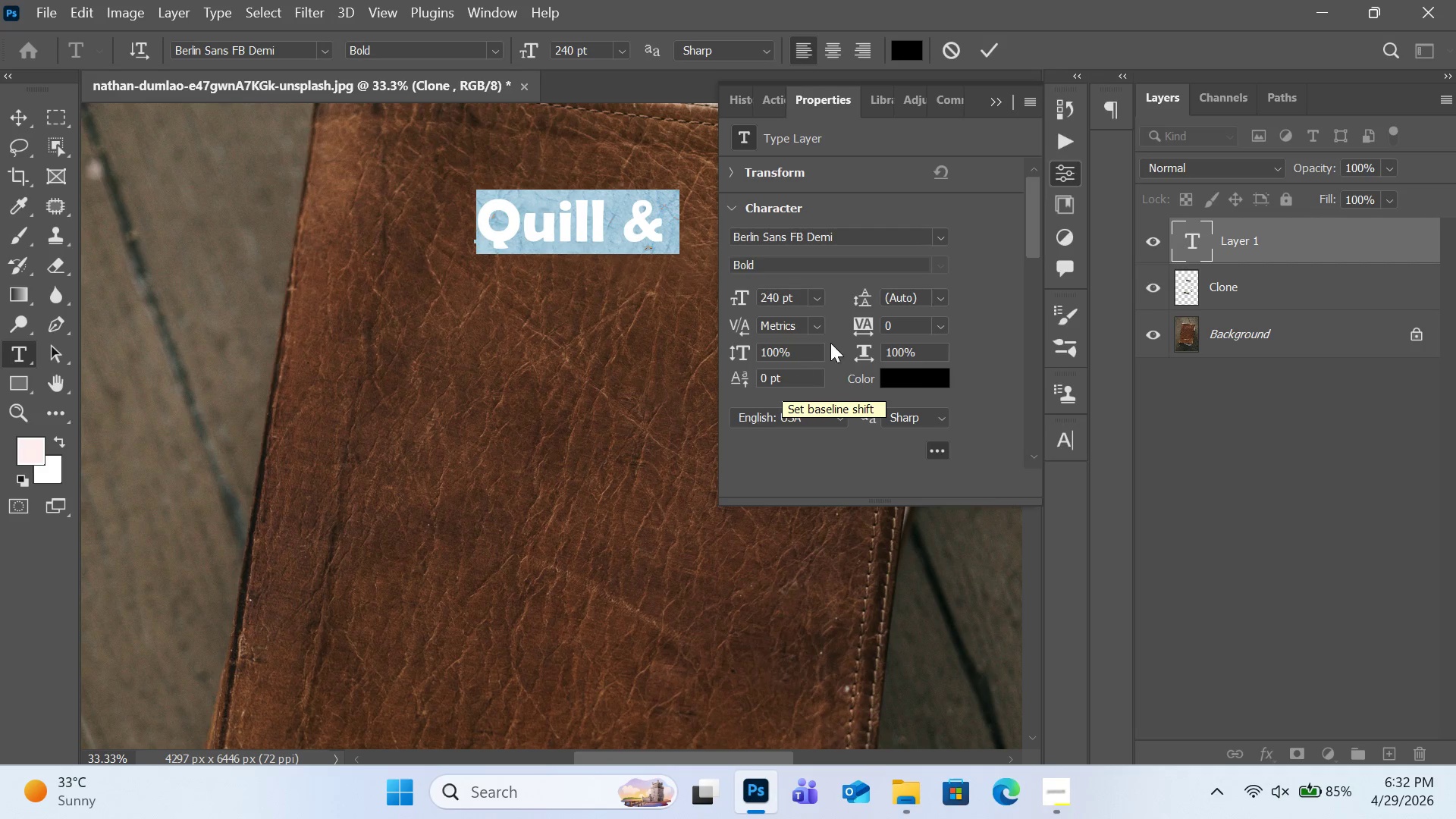 
left_click([935, 293])
 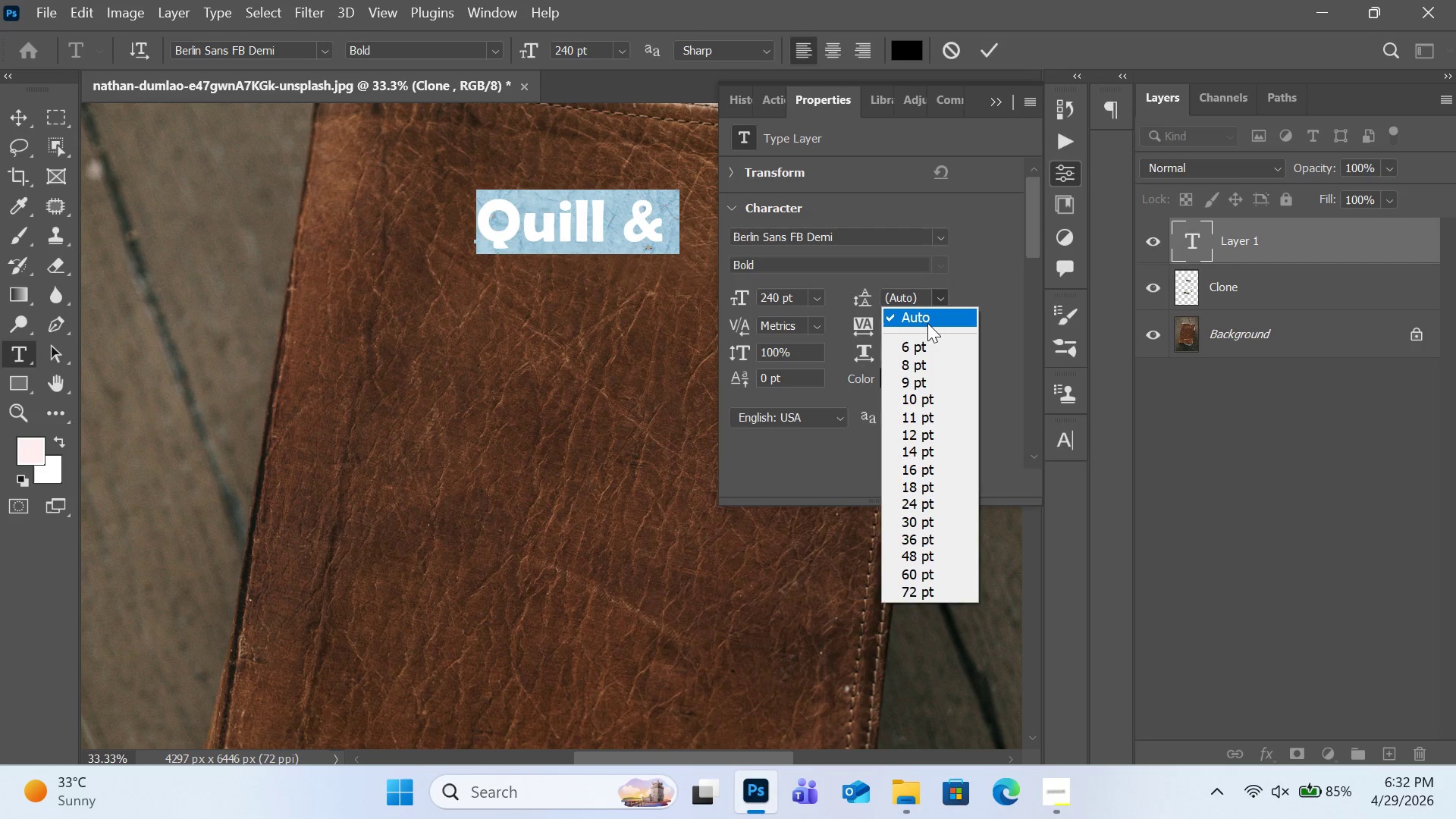 
left_click([927, 338])
 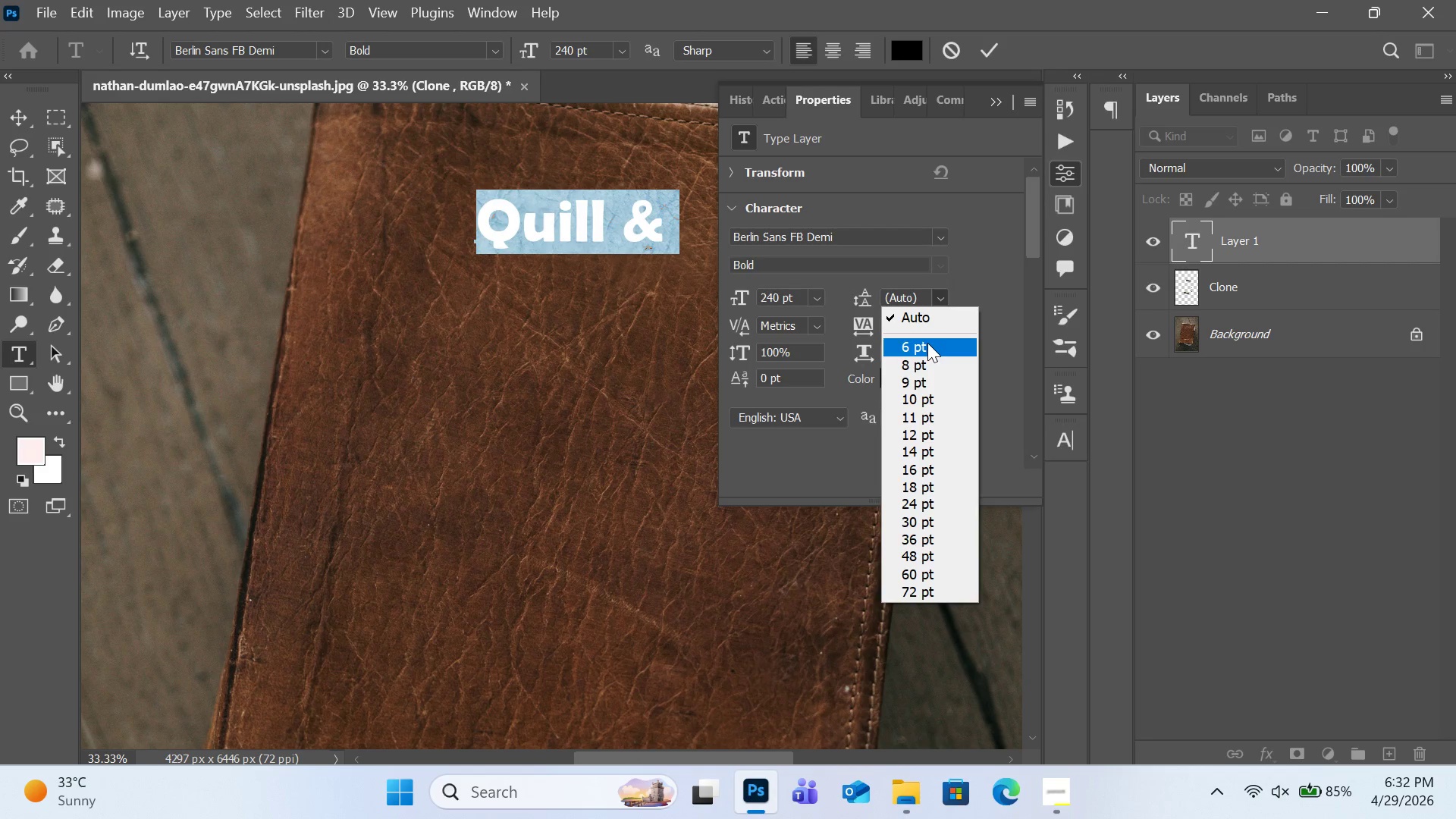 
double_click([927, 343])
 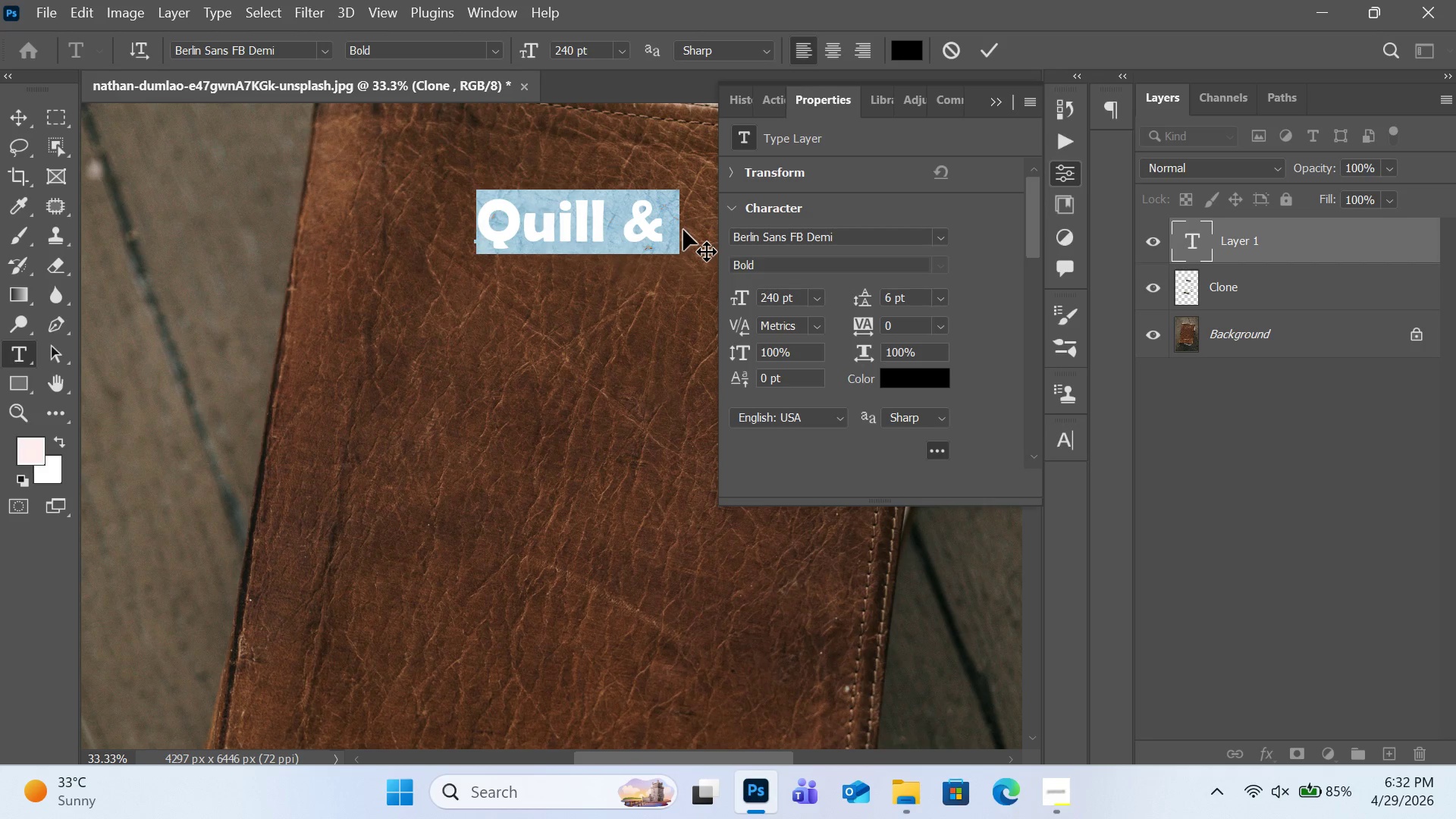 
double_click([661, 245])
 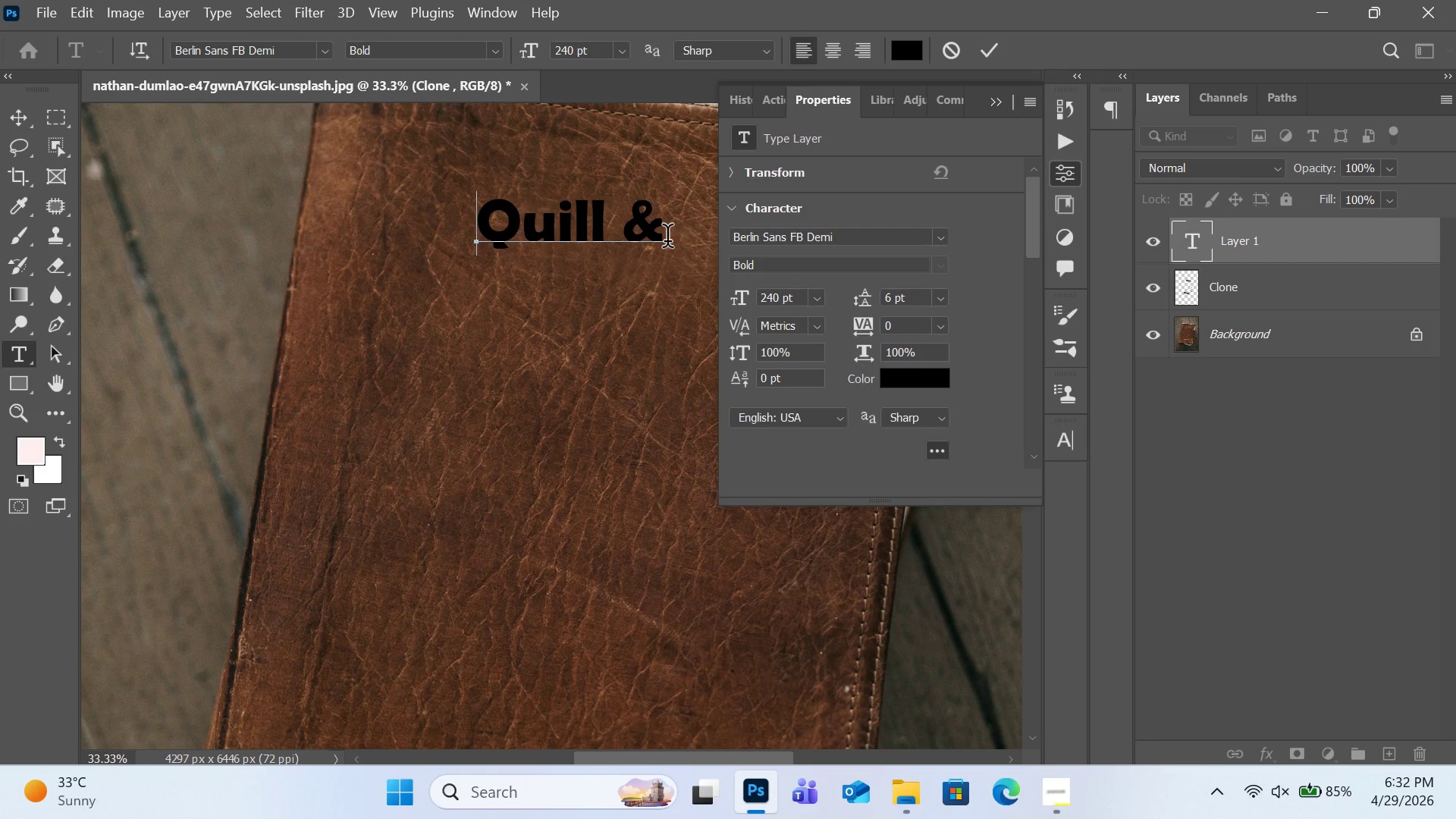 
double_click([671, 231])
 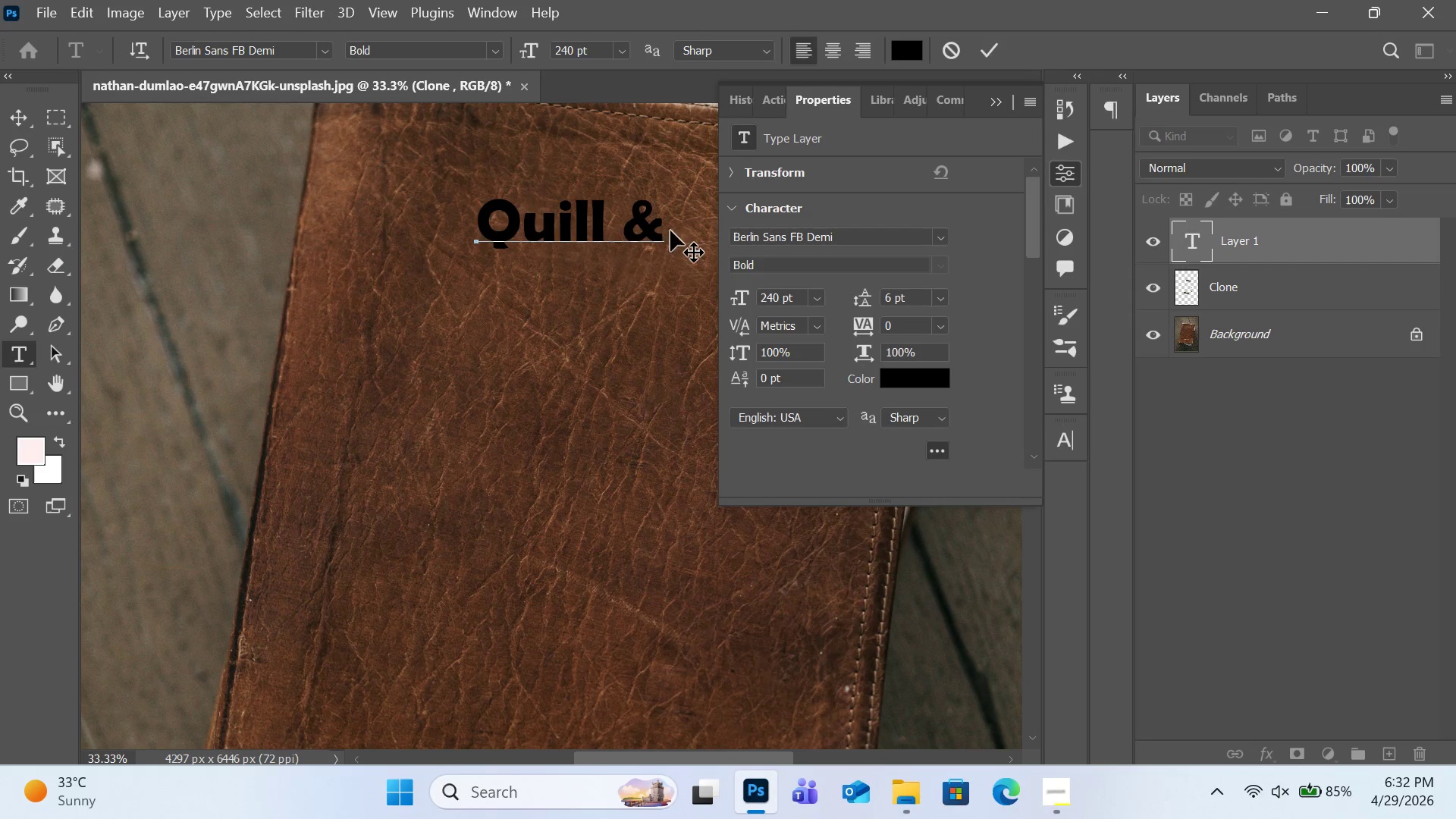 
left_click_drag(start_coordinate=[670, 231], to_coordinate=[664, 233])
 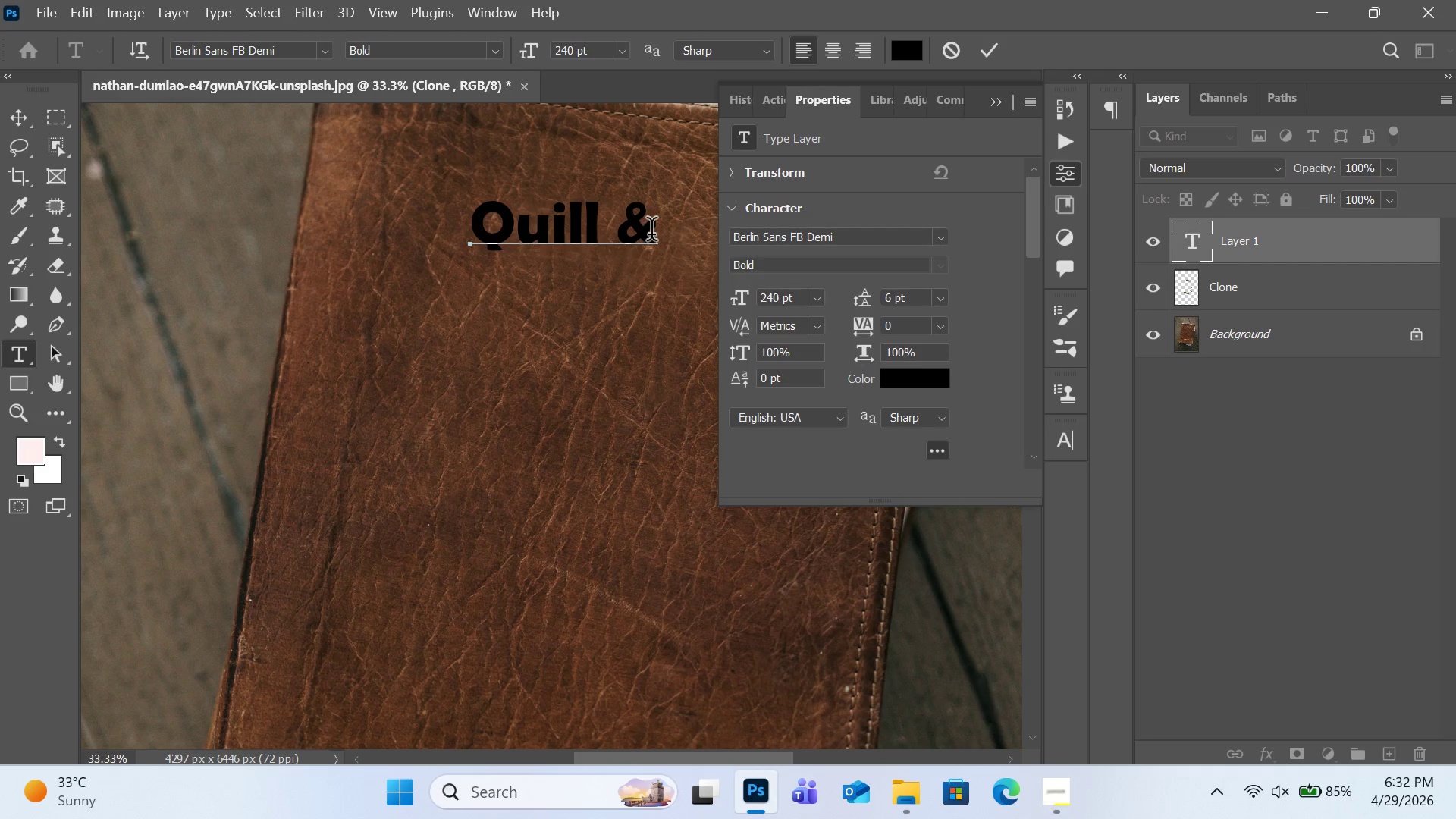 
left_click([651, 234])
 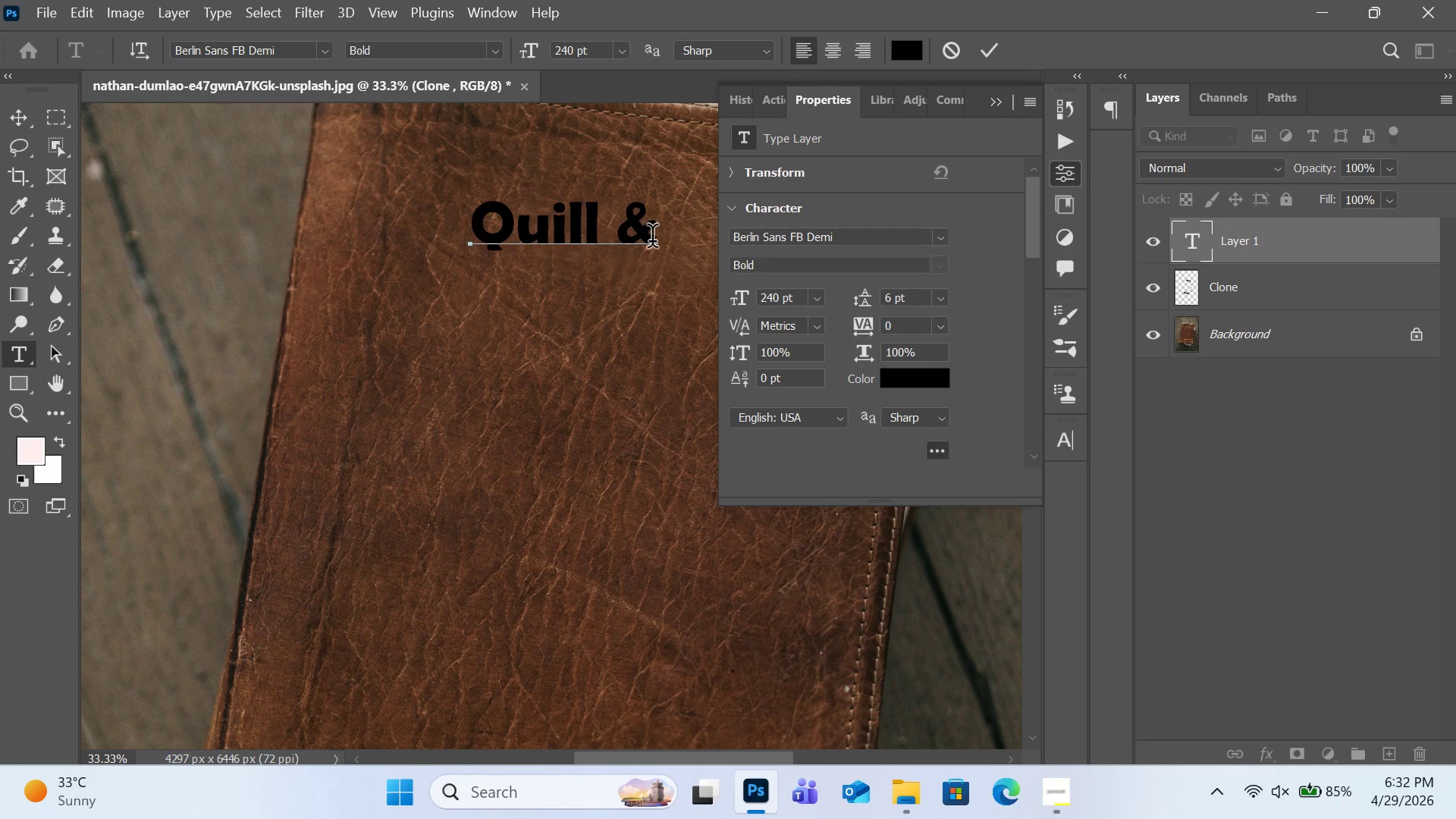 
key(ArrowRight)
 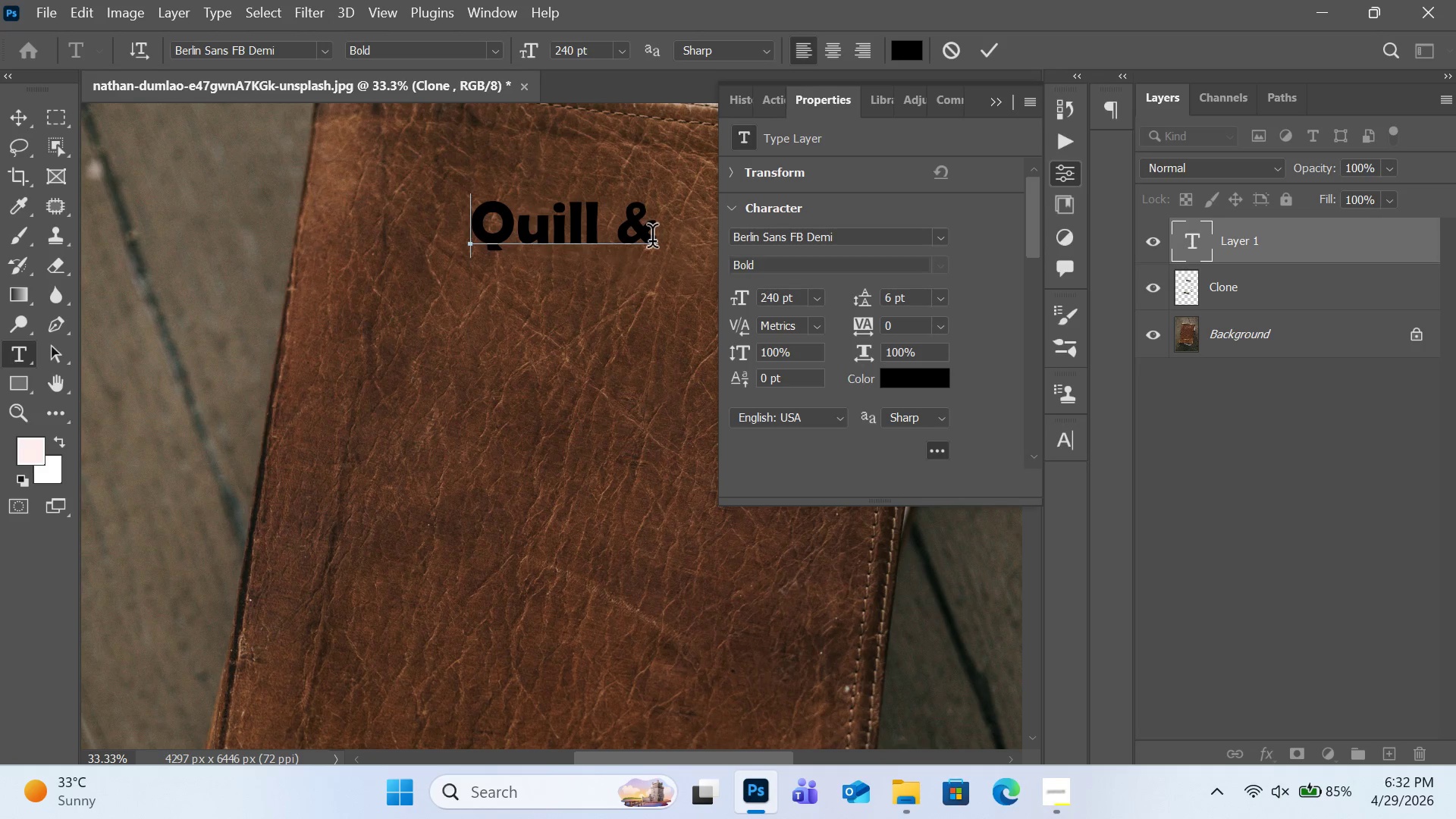 
hold_key(key=ArrowRight, duration=0.91)
 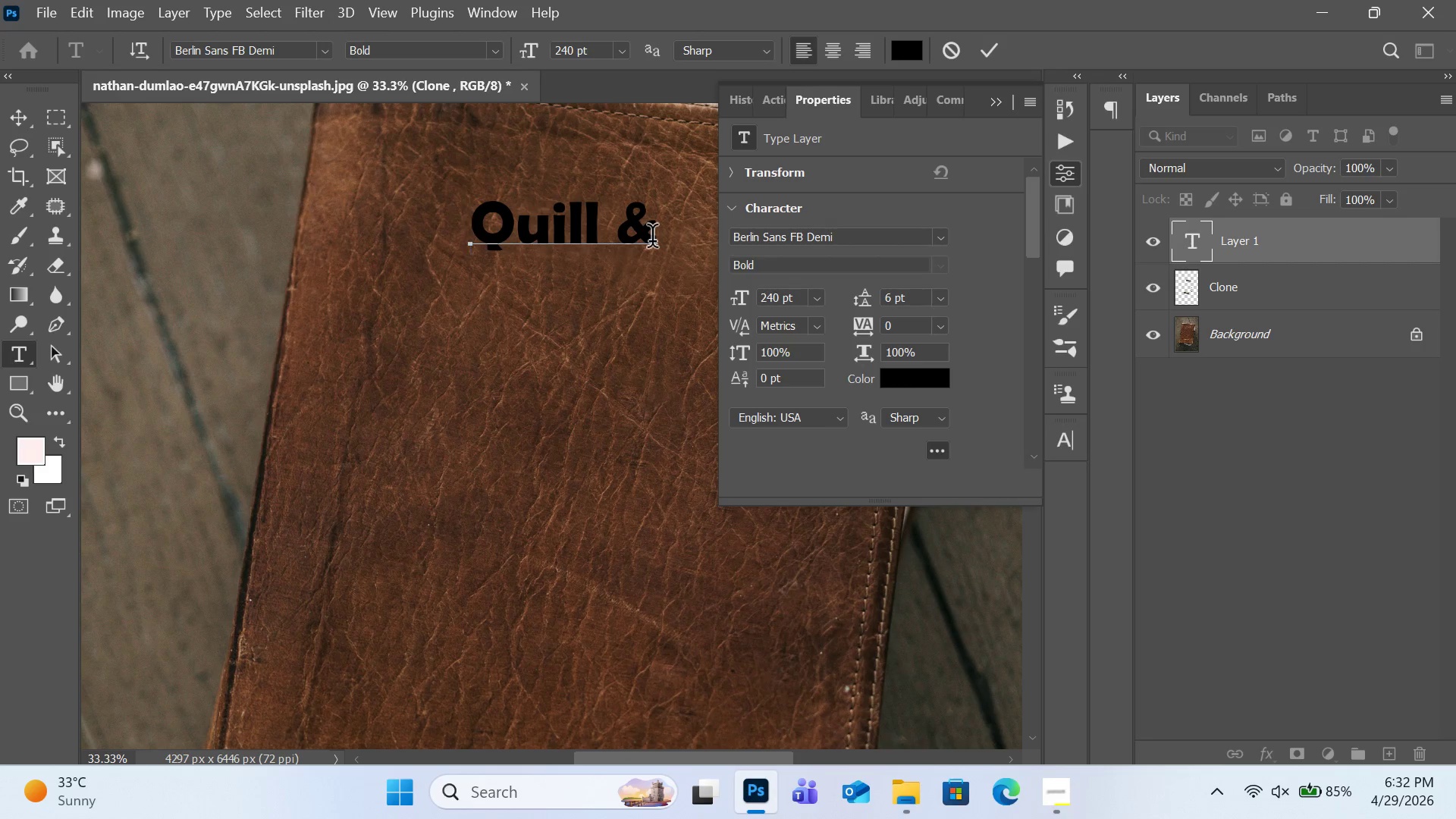 
key(ArrowLeft)
 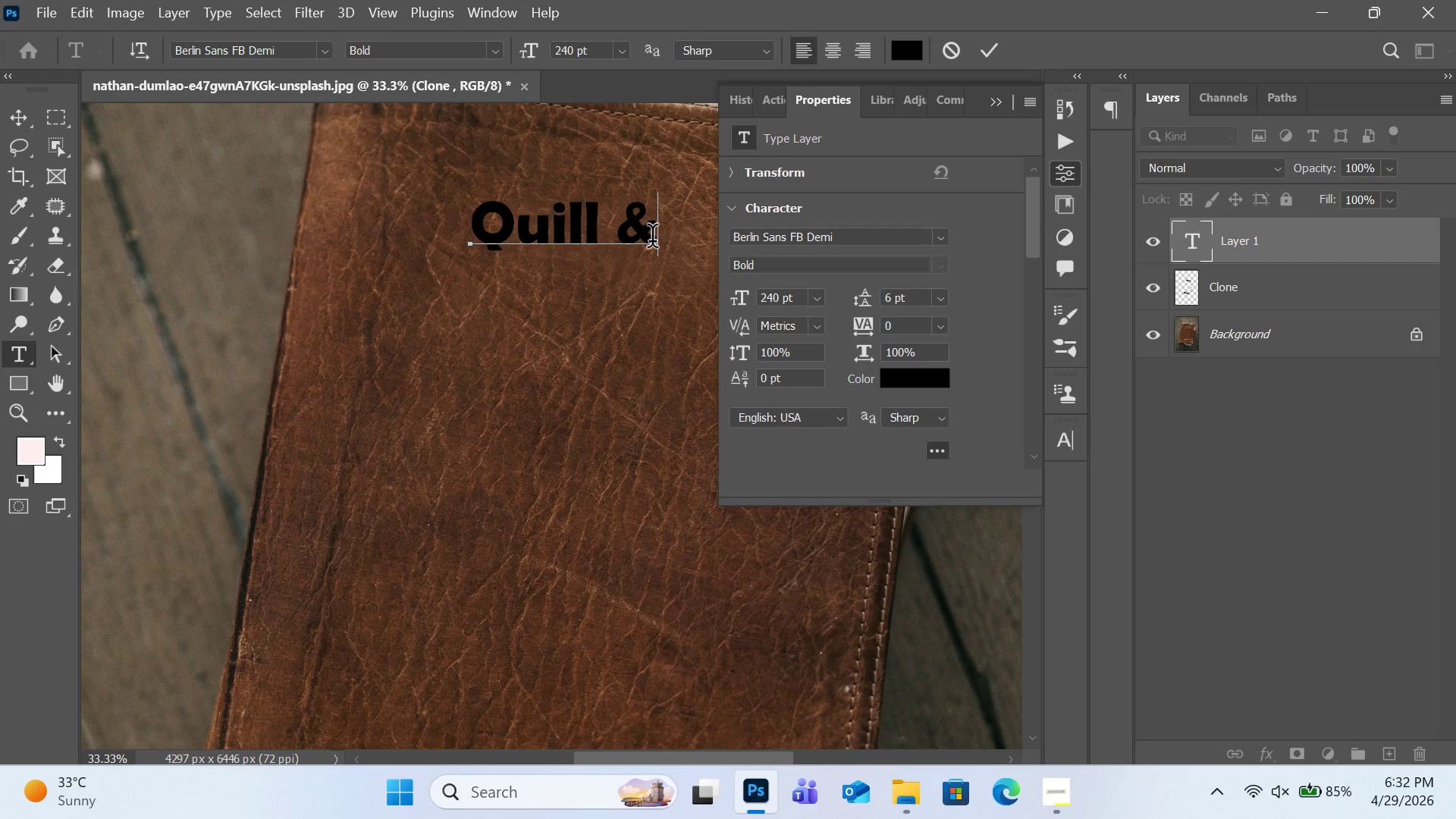 
key(Enter)
 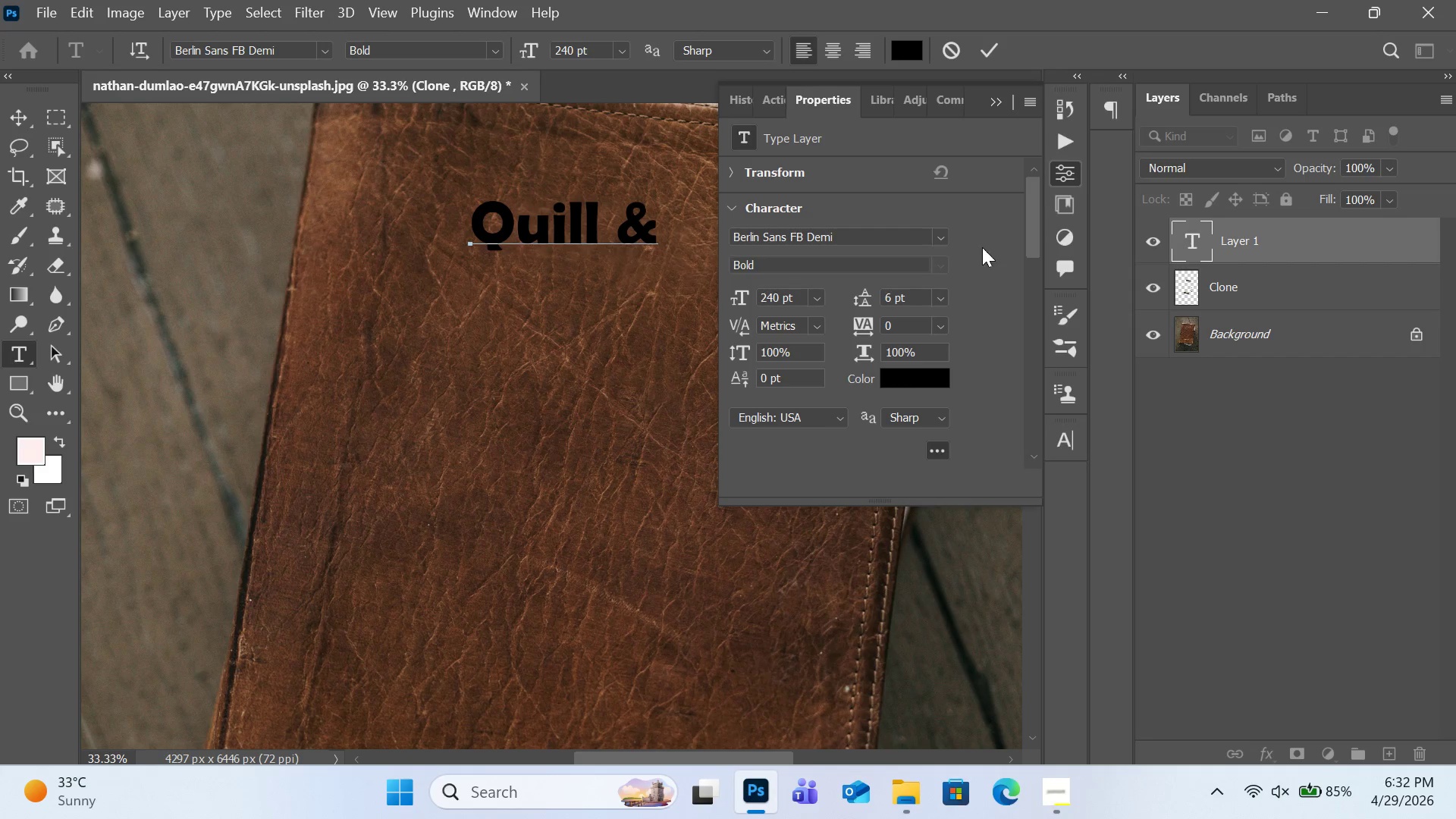 
wait(5.06)
 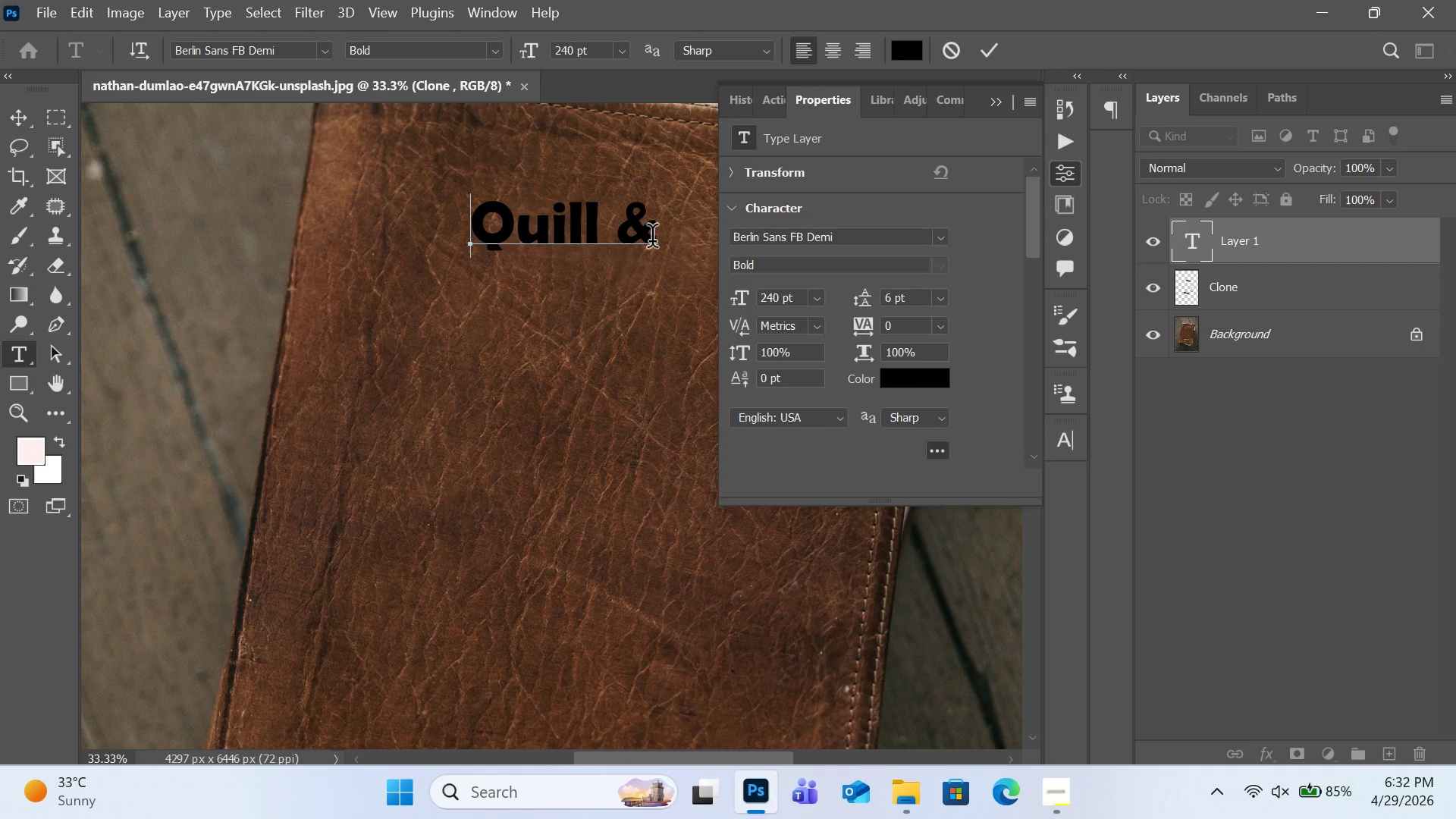 
left_click([934, 305])
 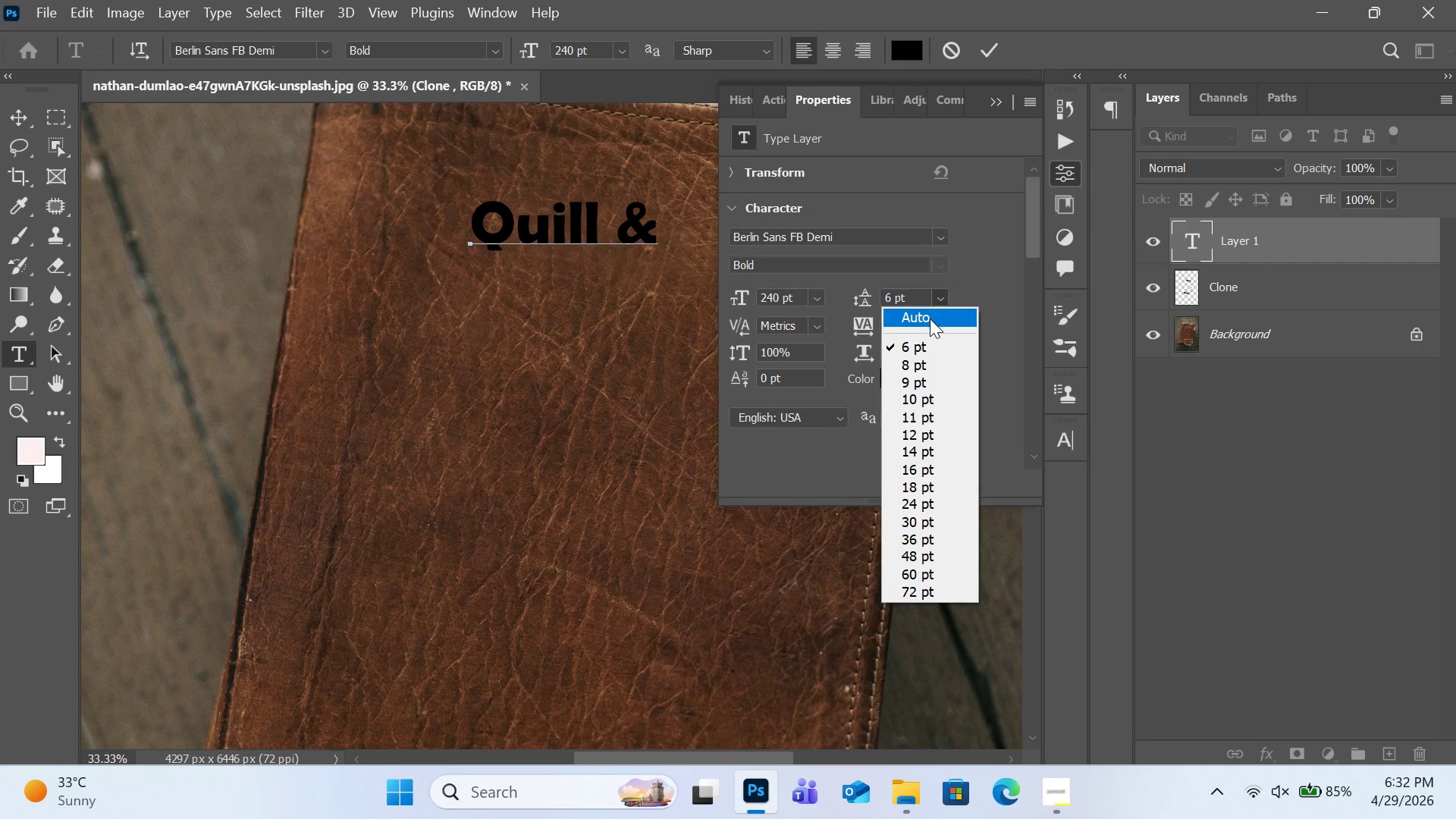 
left_click([930, 318])
 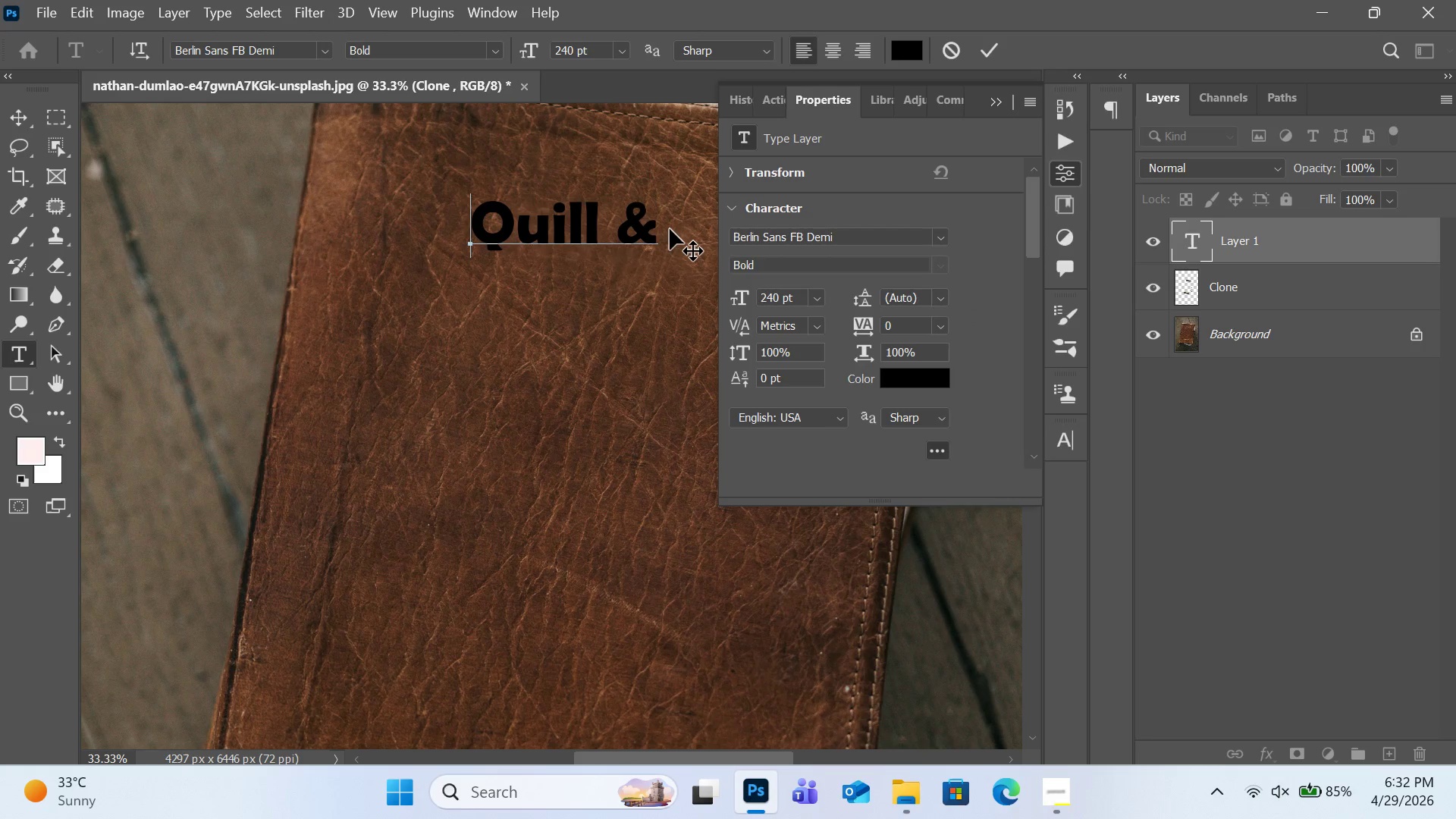 
key(ArrowLeft)
 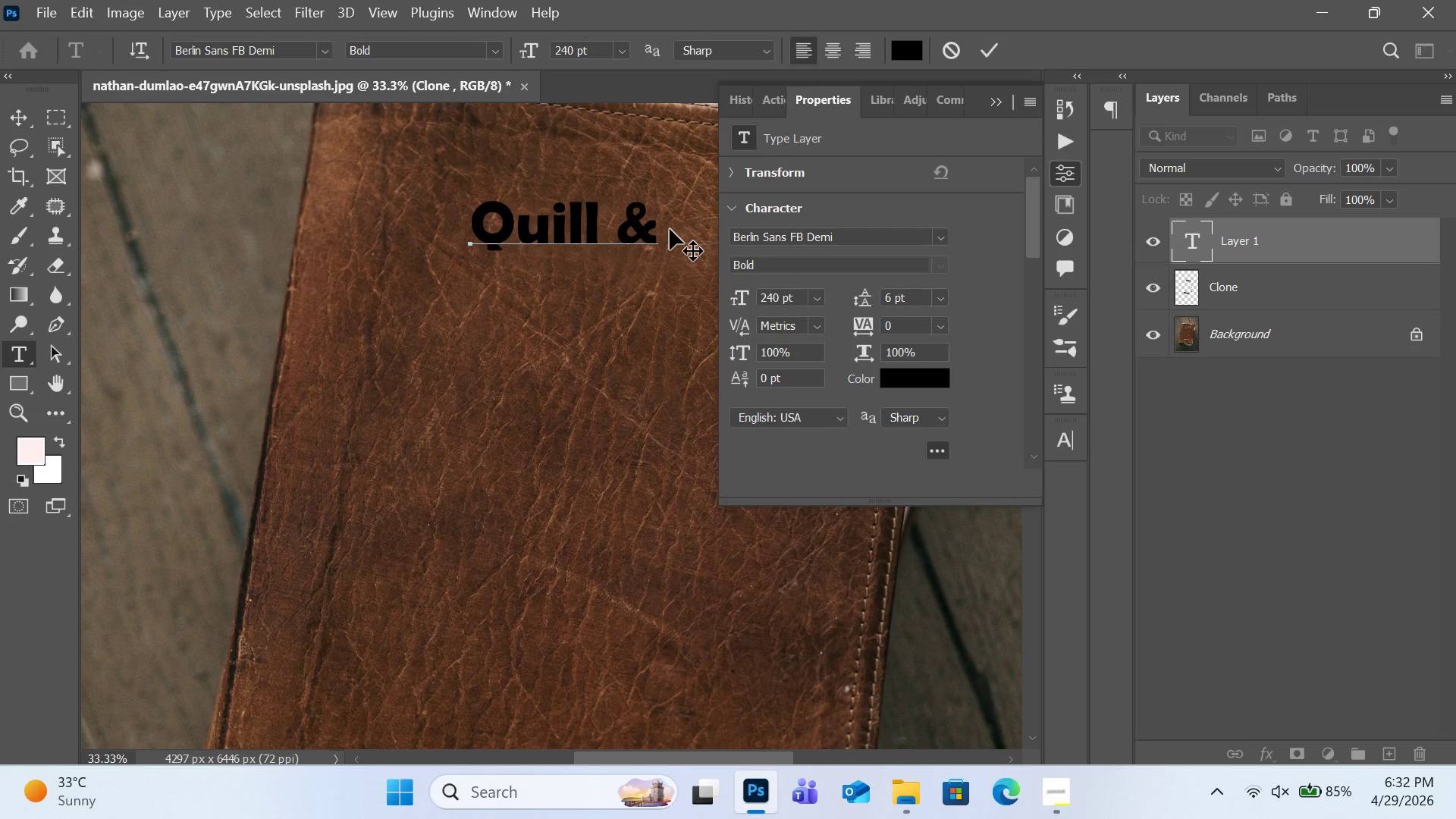 
key(Enter)
 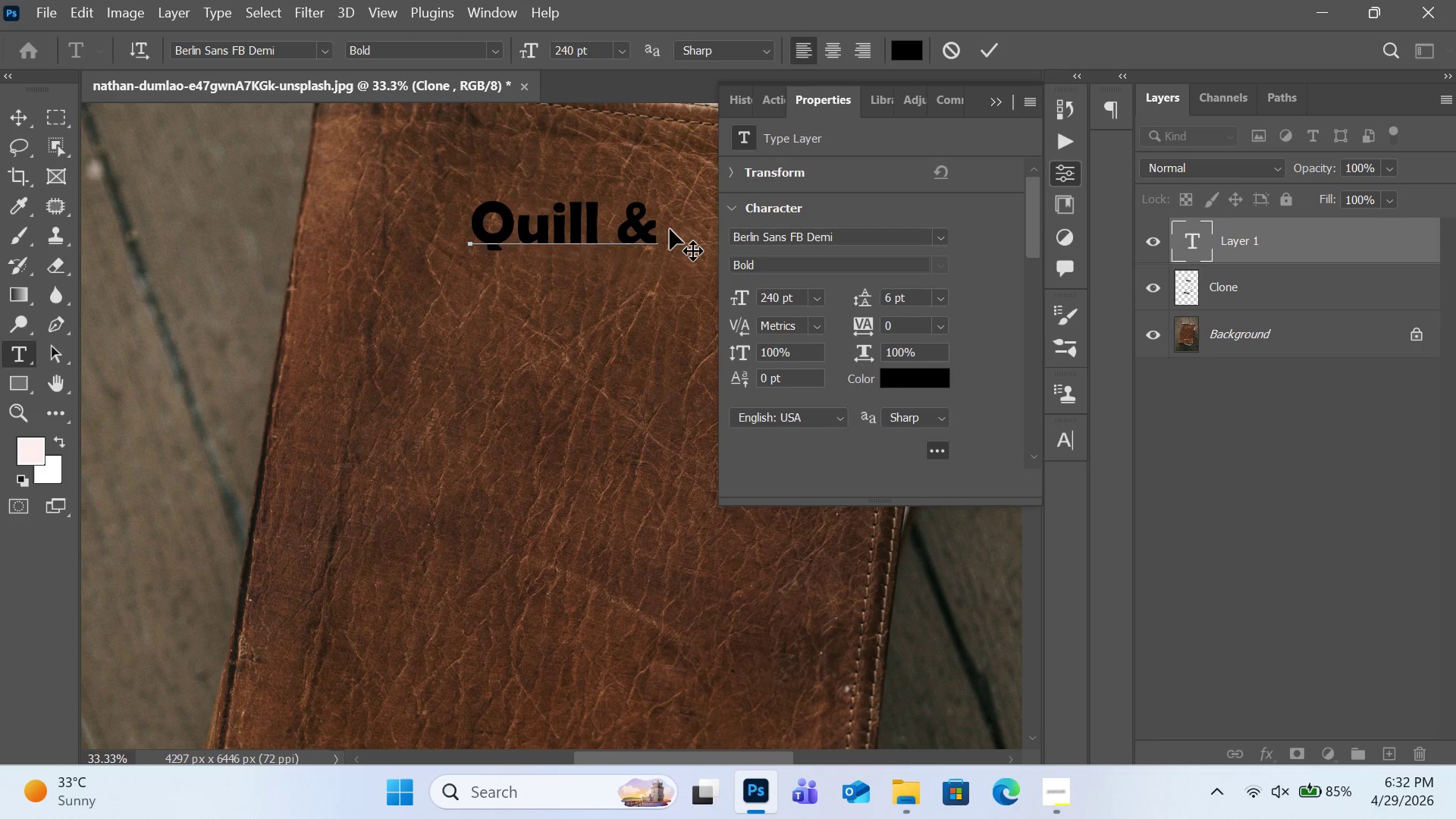 
key(Enter)
 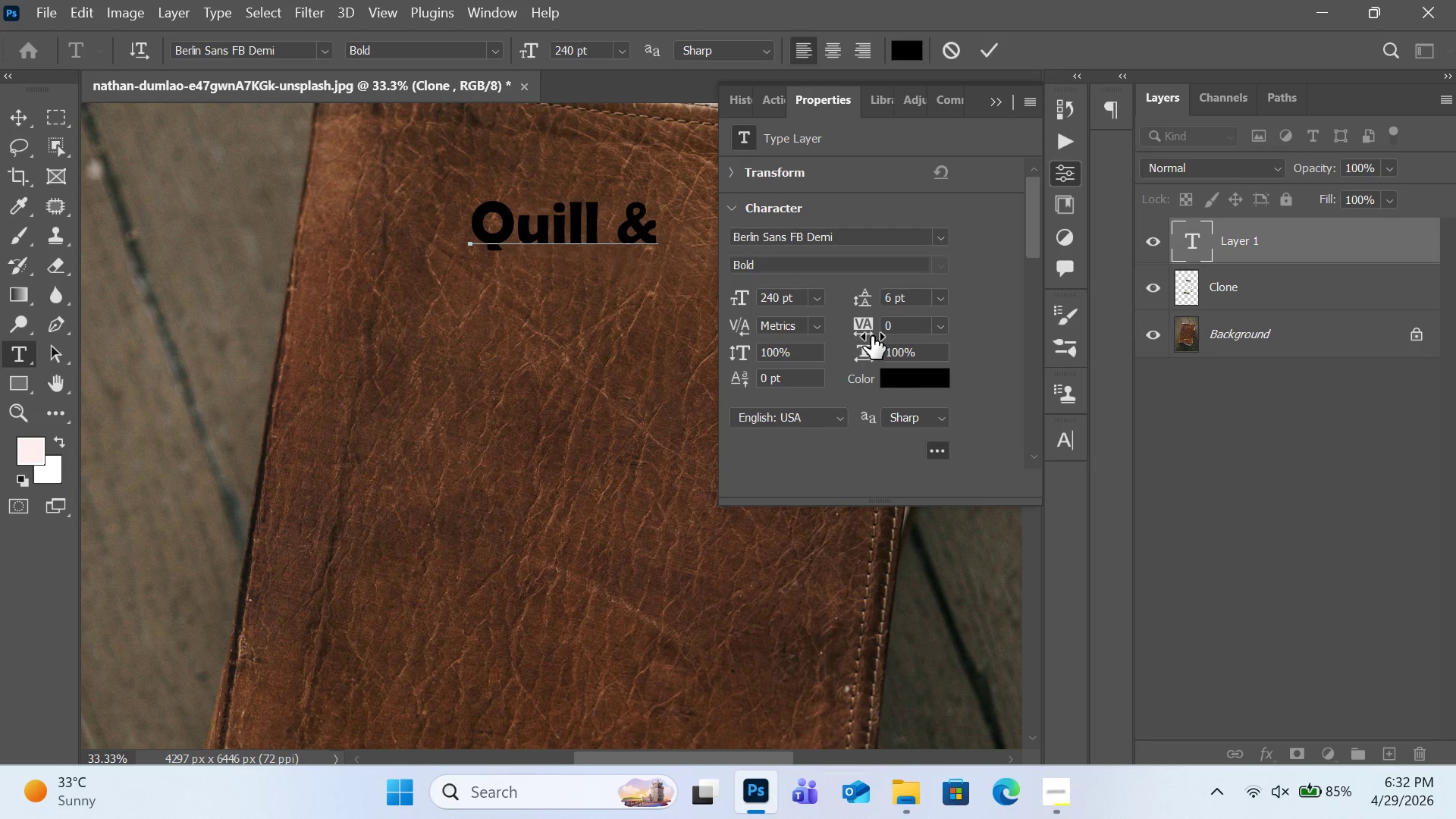 
left_click([862, 328])
 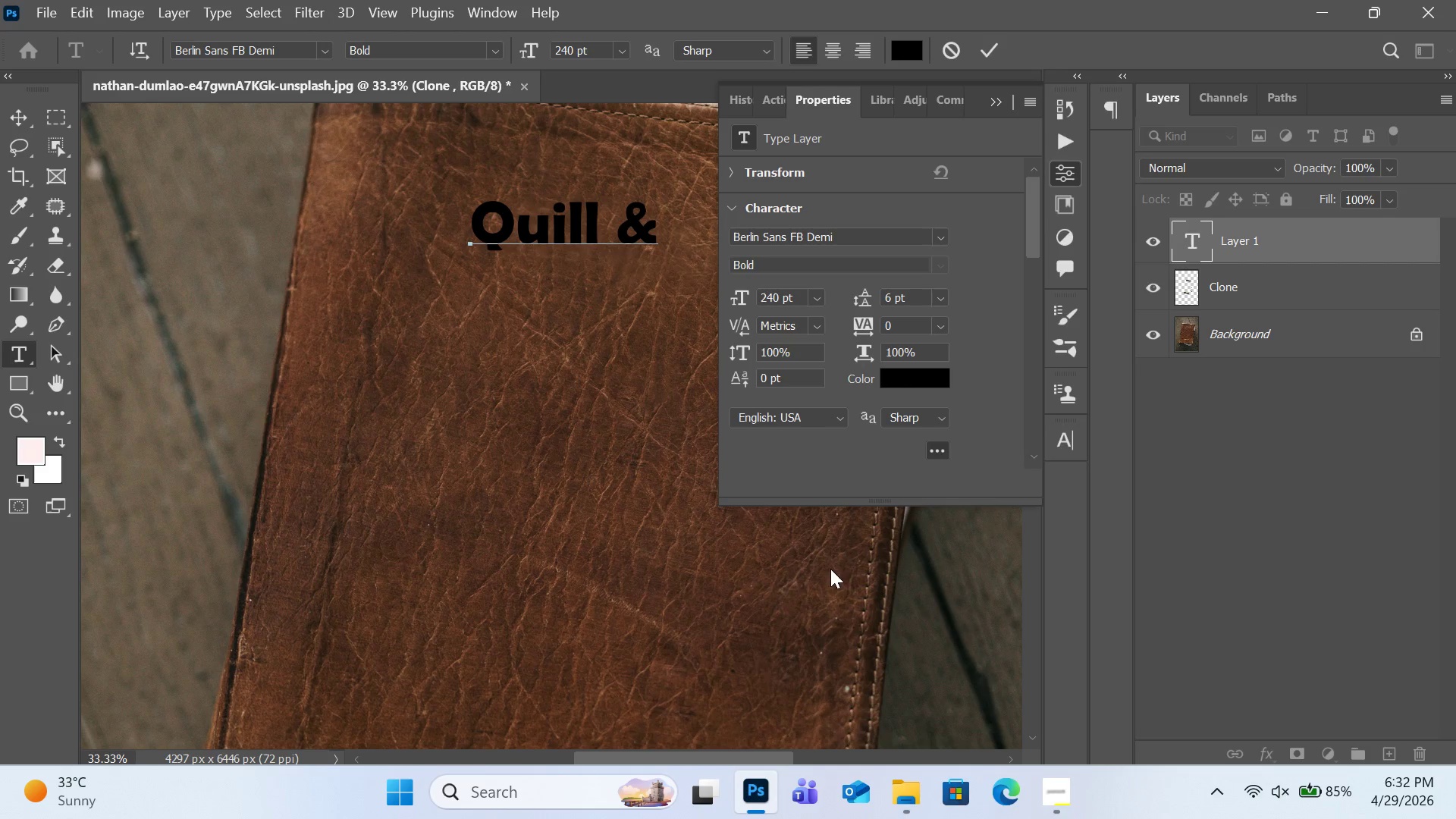 
wait(6.11)
 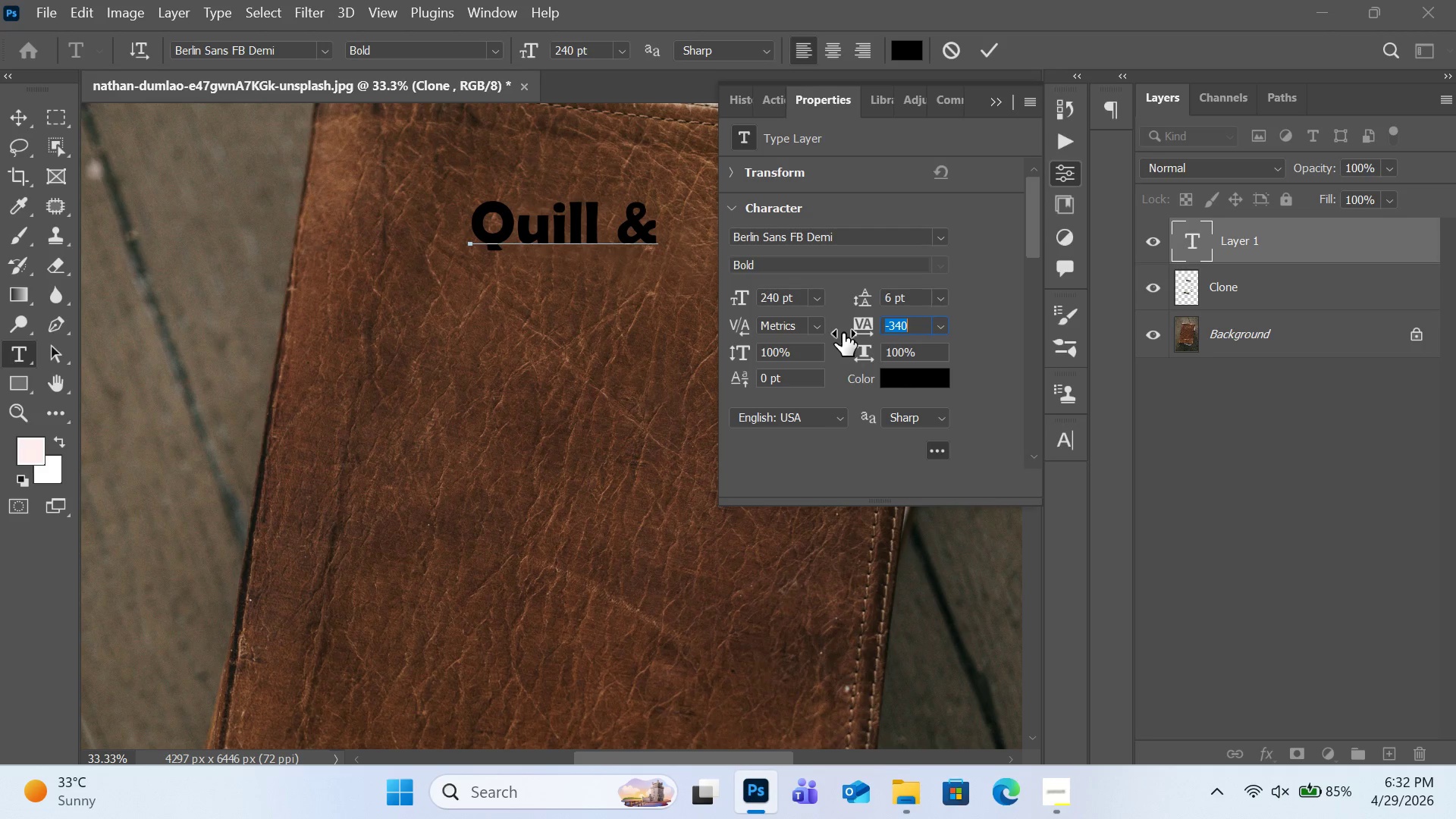 
double_click([646, 233])
 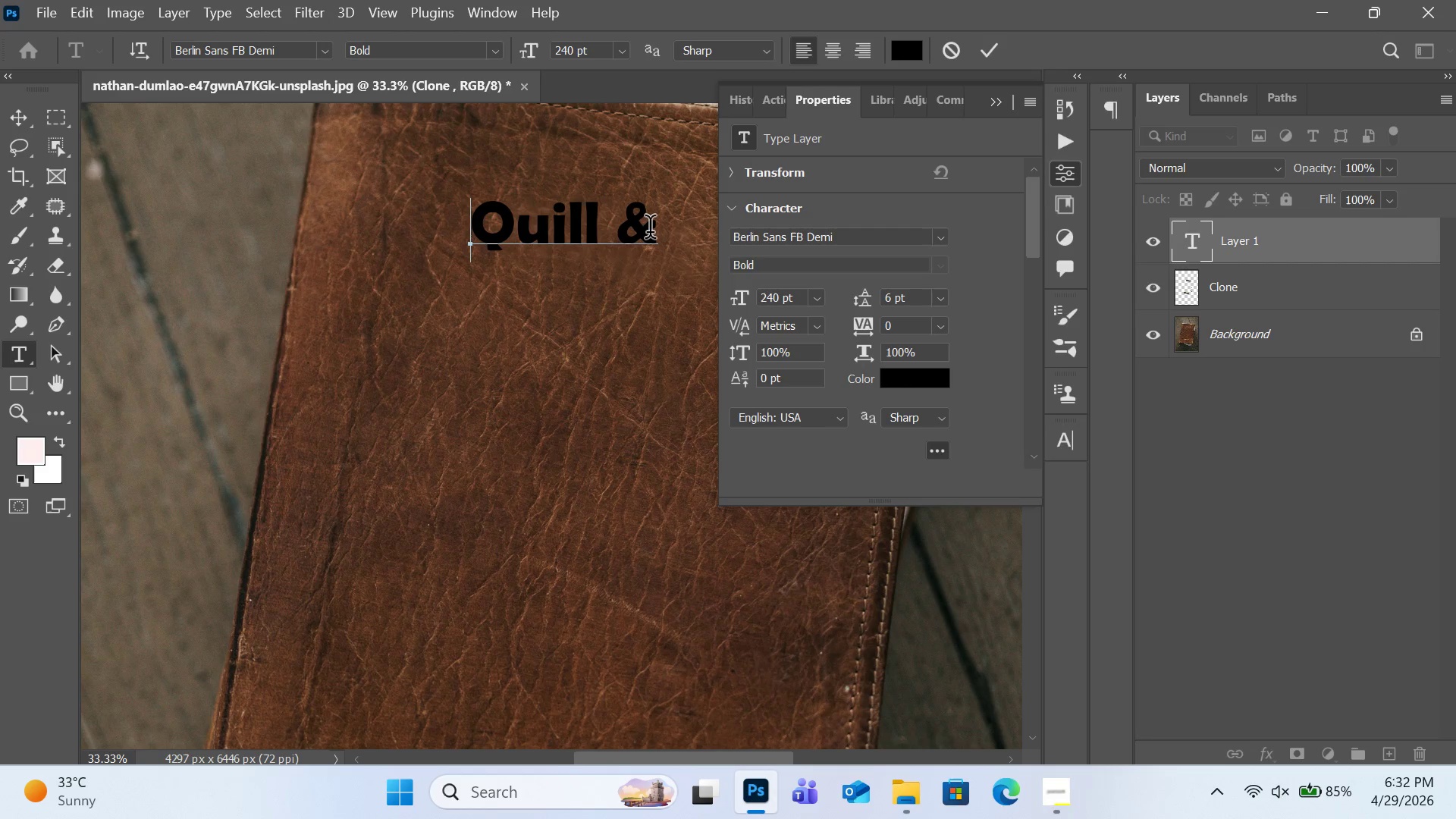 
triple_click([650, 231])
 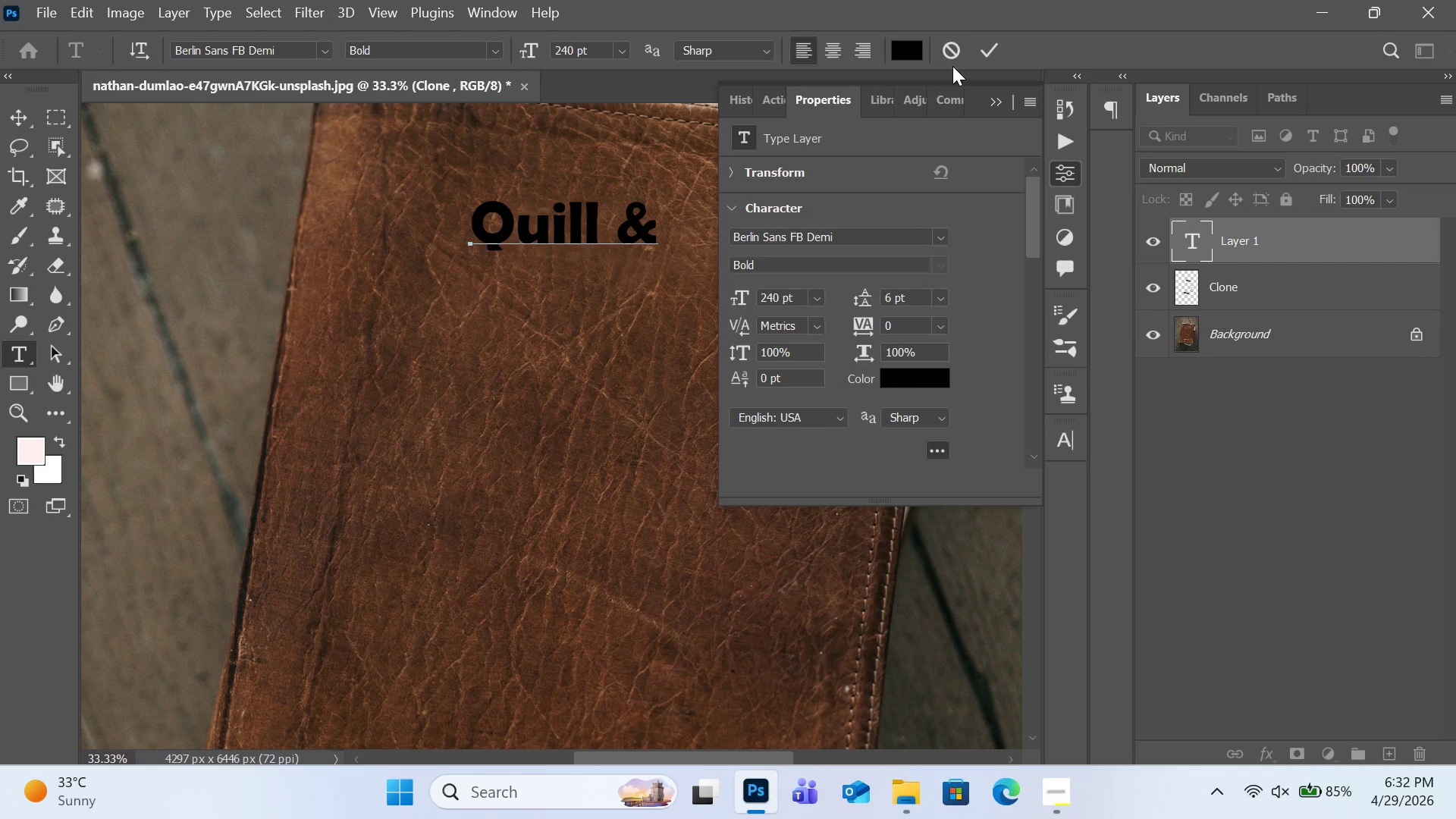 
left_click([952, 60])
 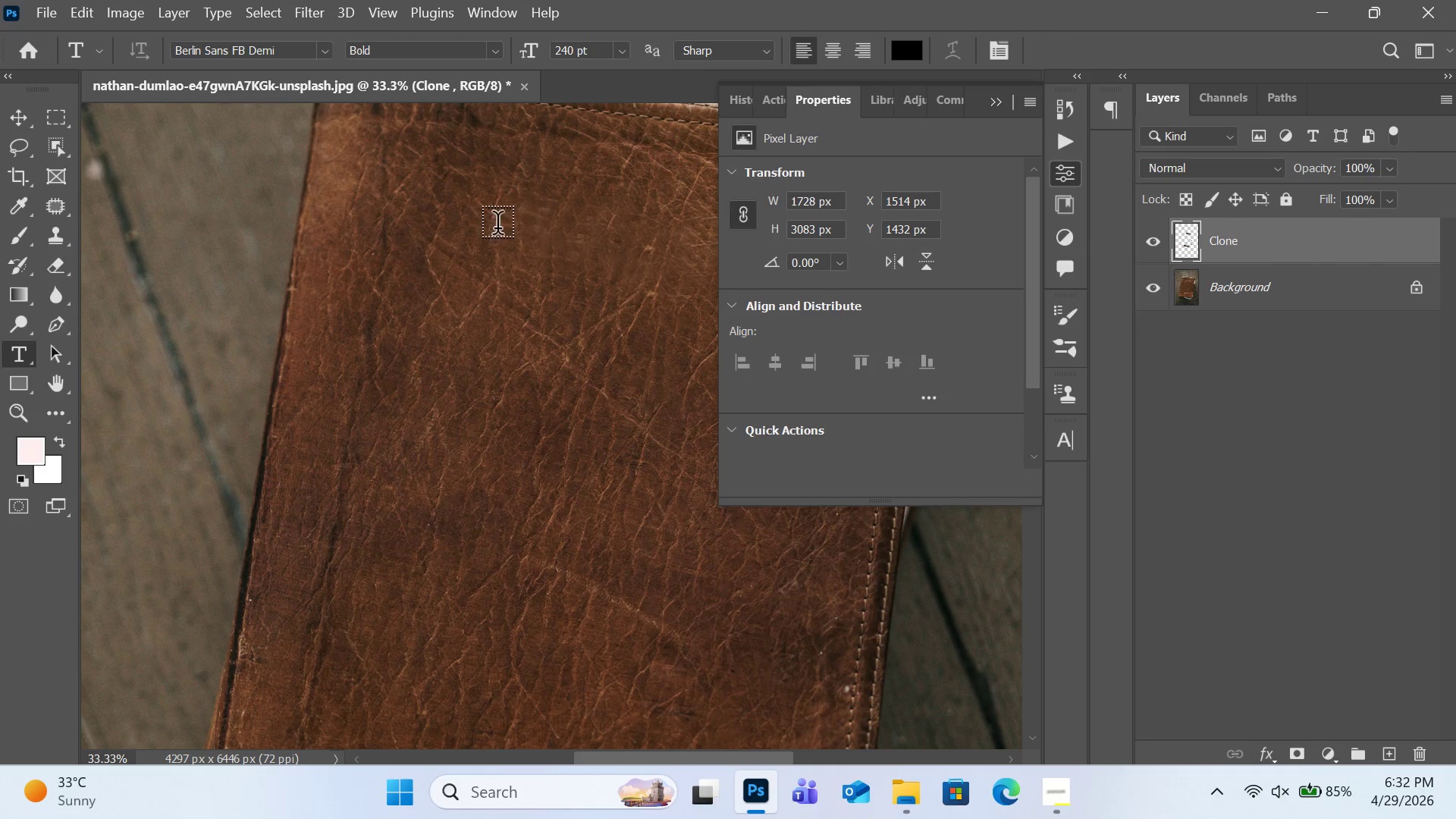 
left_click([501, 228])
 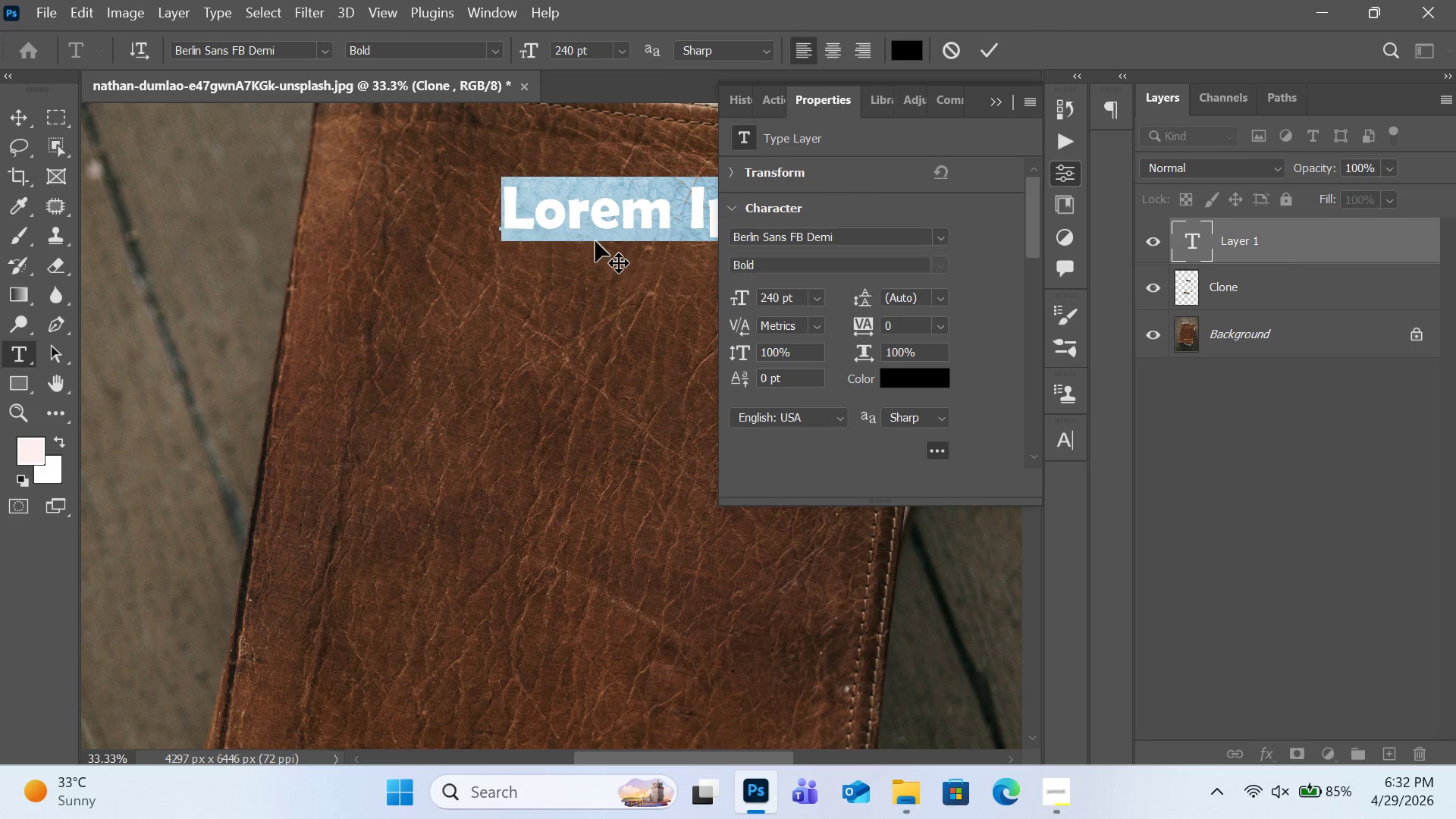 
type(Quill &)
 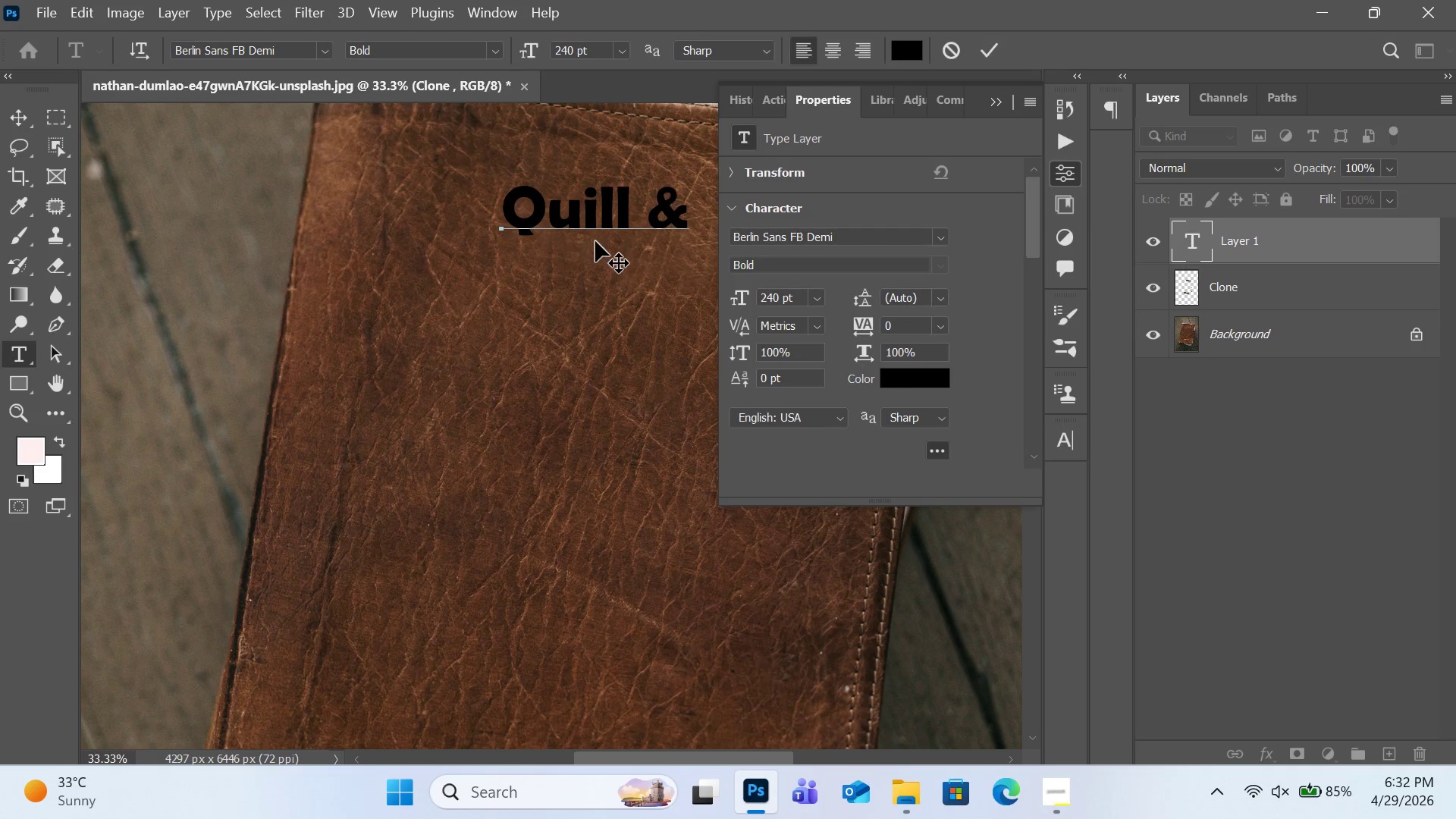 
key(Enter)
 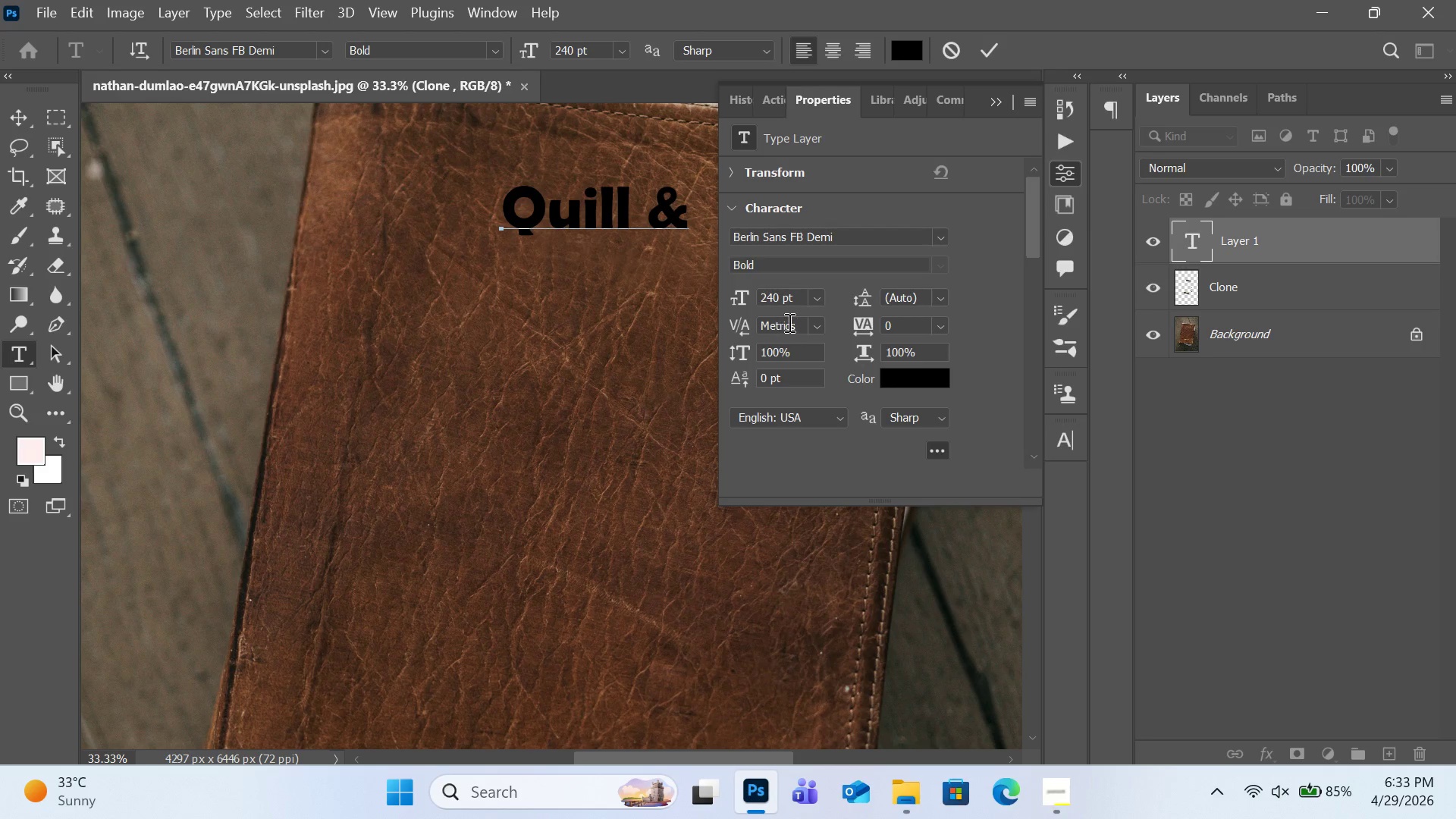 
wait(7.56)
 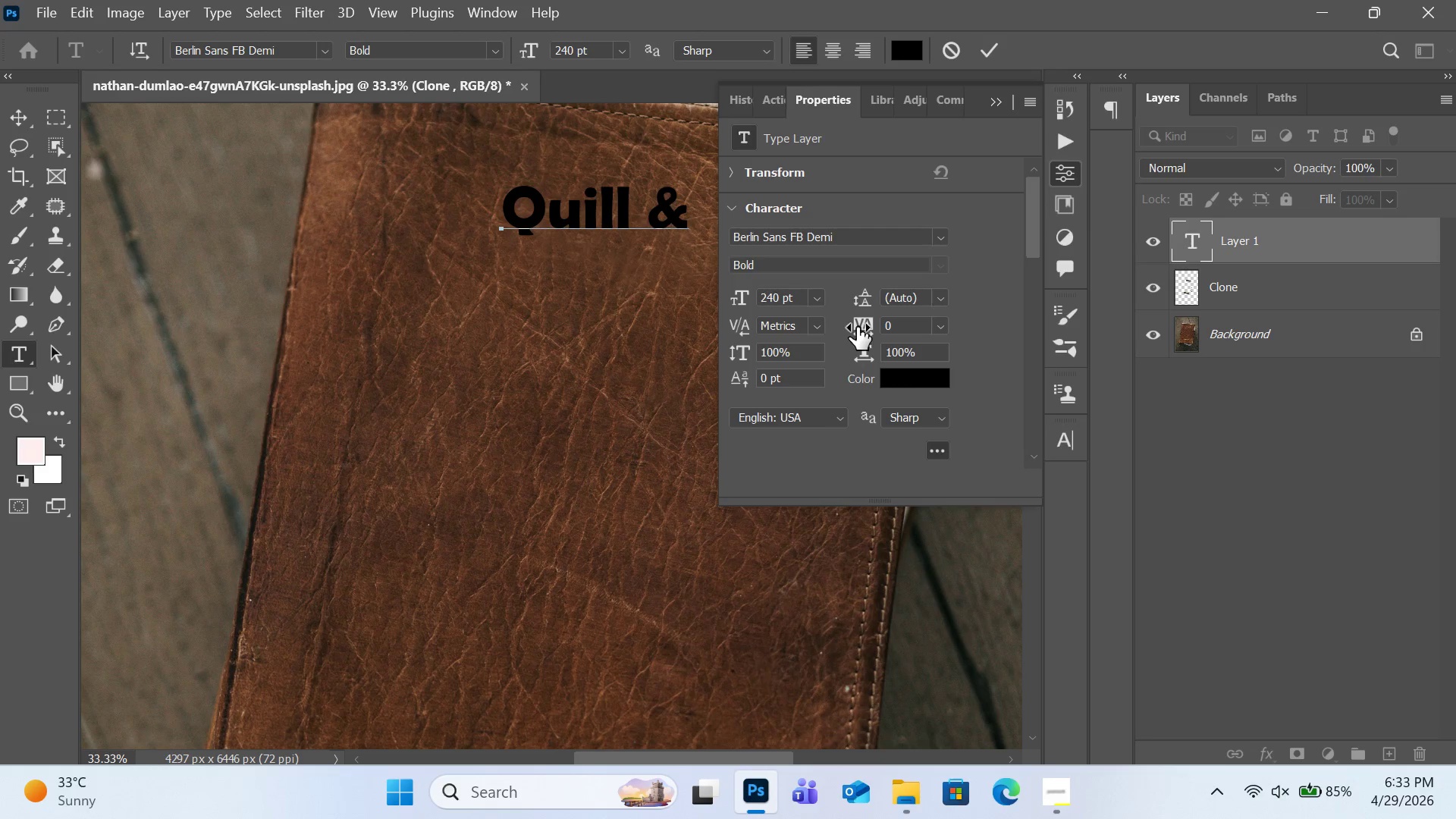 
double_click([866, 298])
 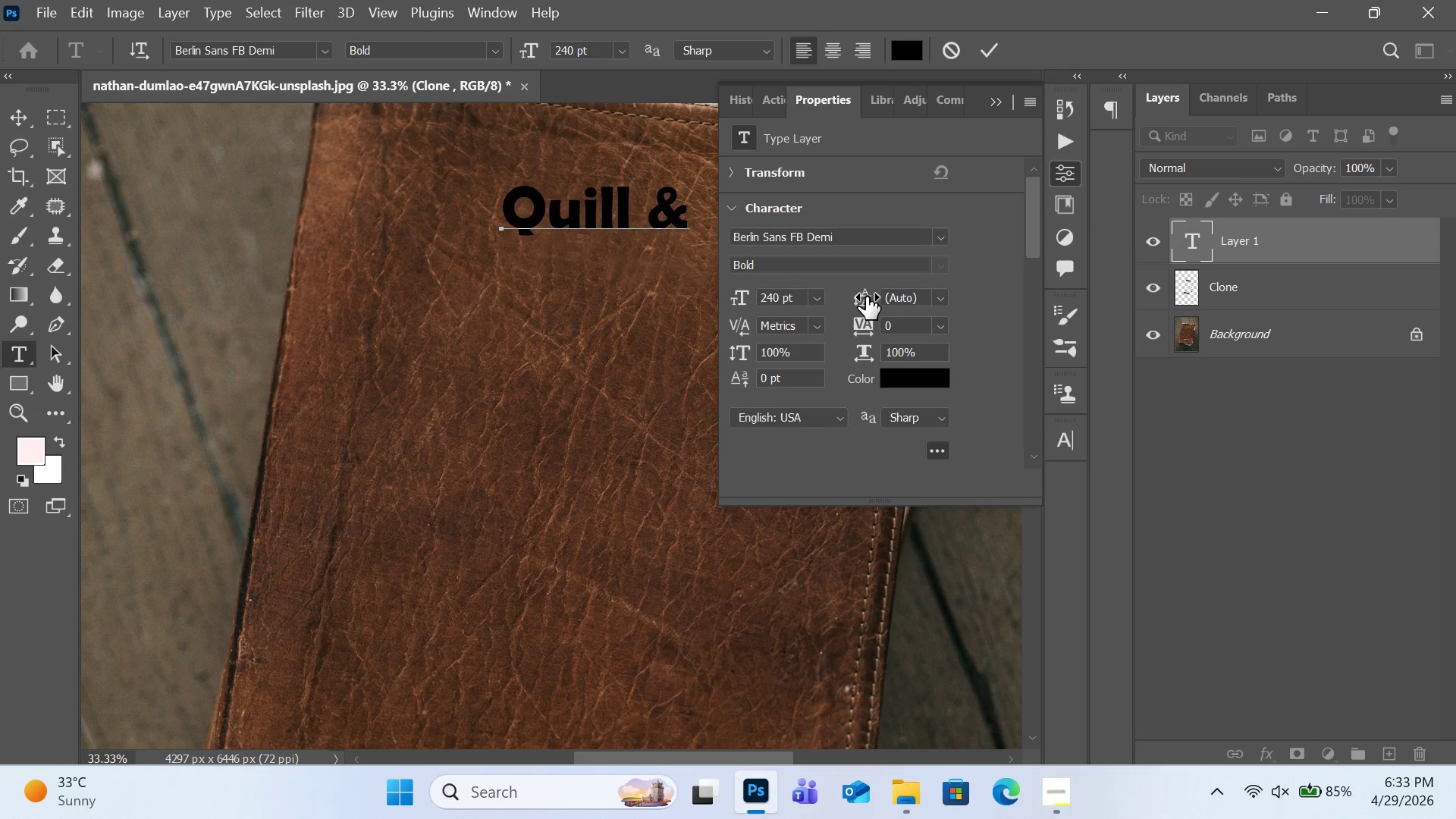 
left_click_drag(start_coordinate=[866, 298], to_coordinate=[858, 297])
 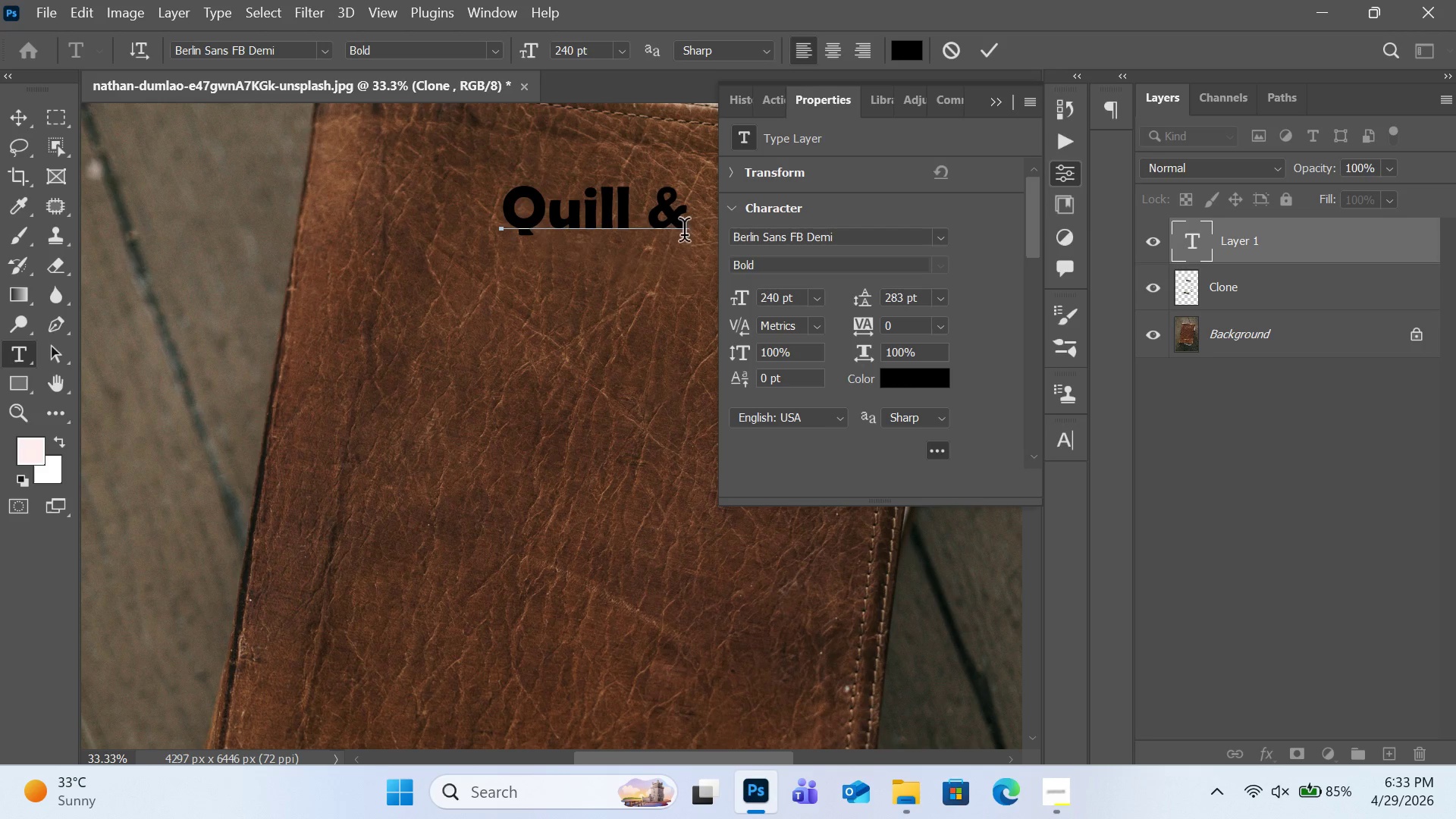 
left_click([687, 230])
 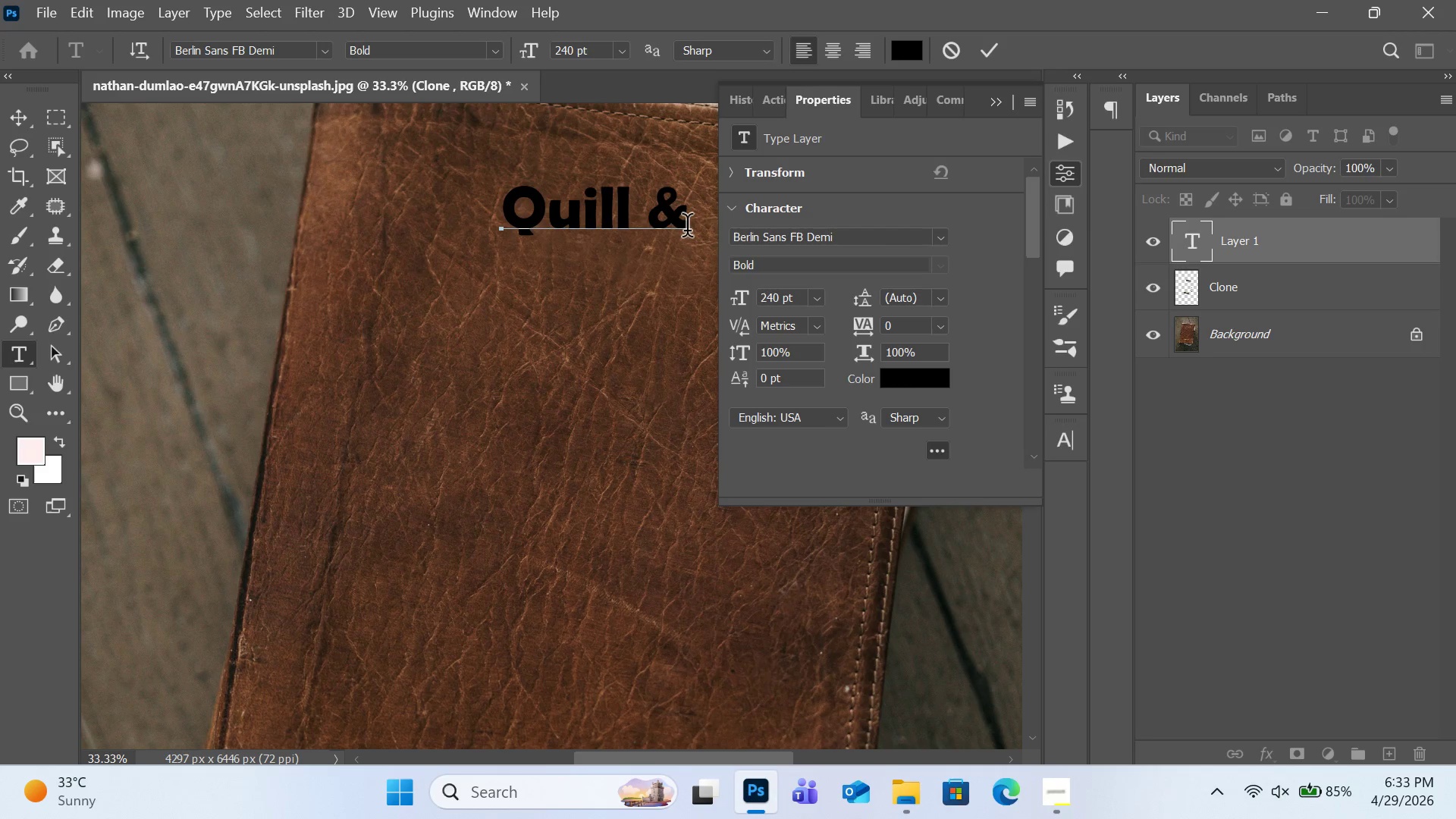 
key(Enter)
 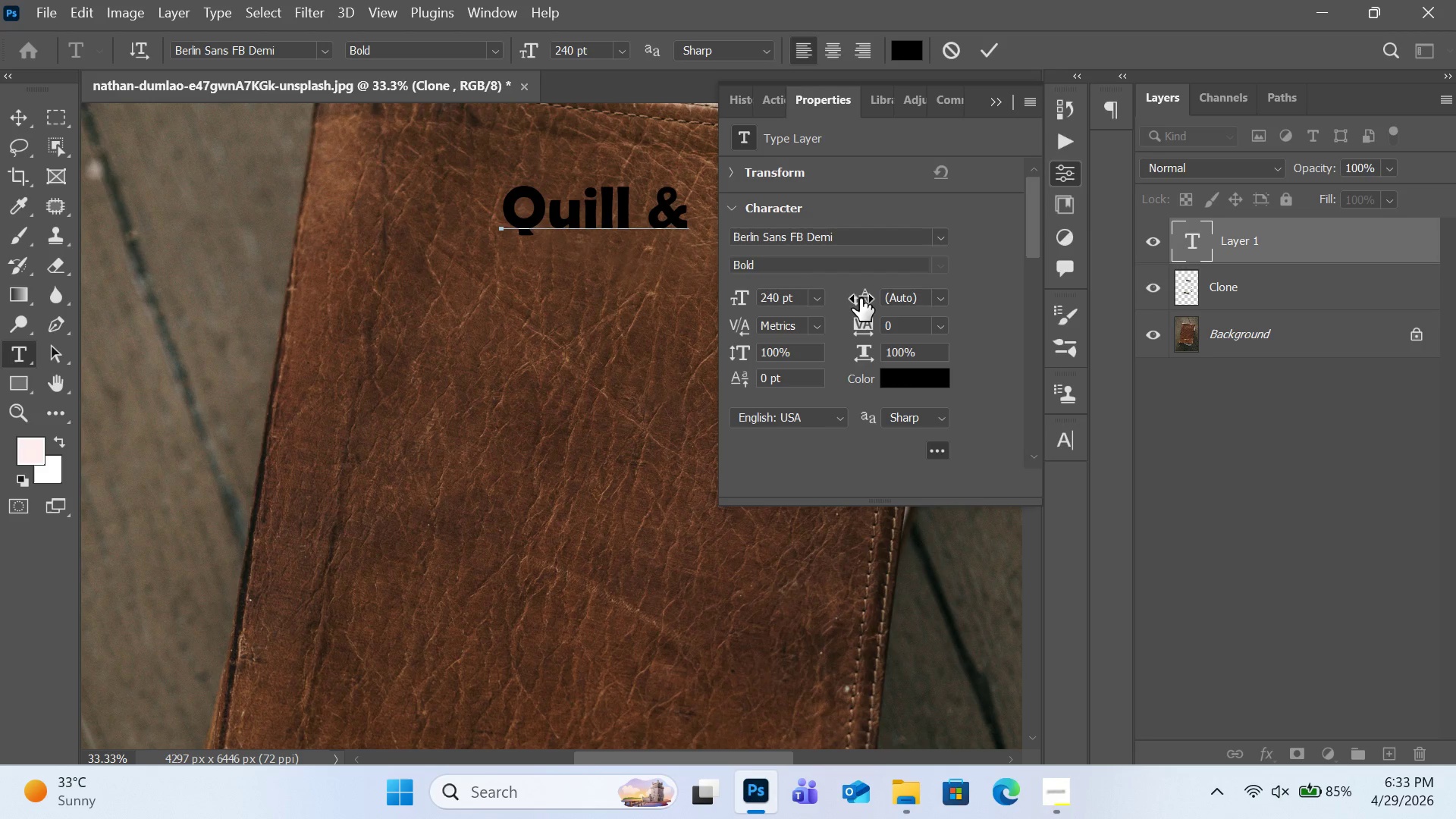 
left_click_drag(start_coordinate=[864, 298], to_coordinate=[771, 307])
 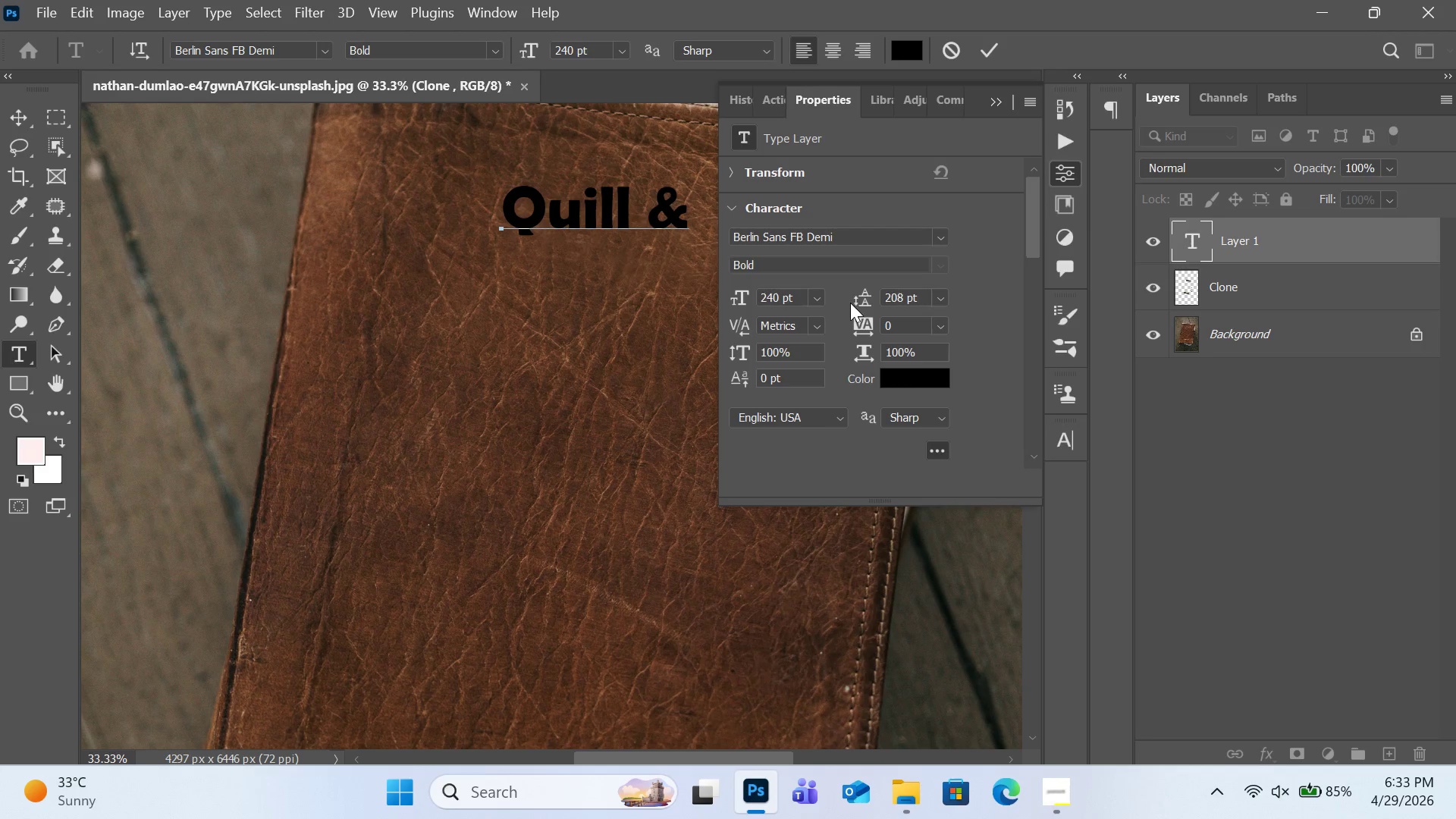 
left_click([858, 303])
 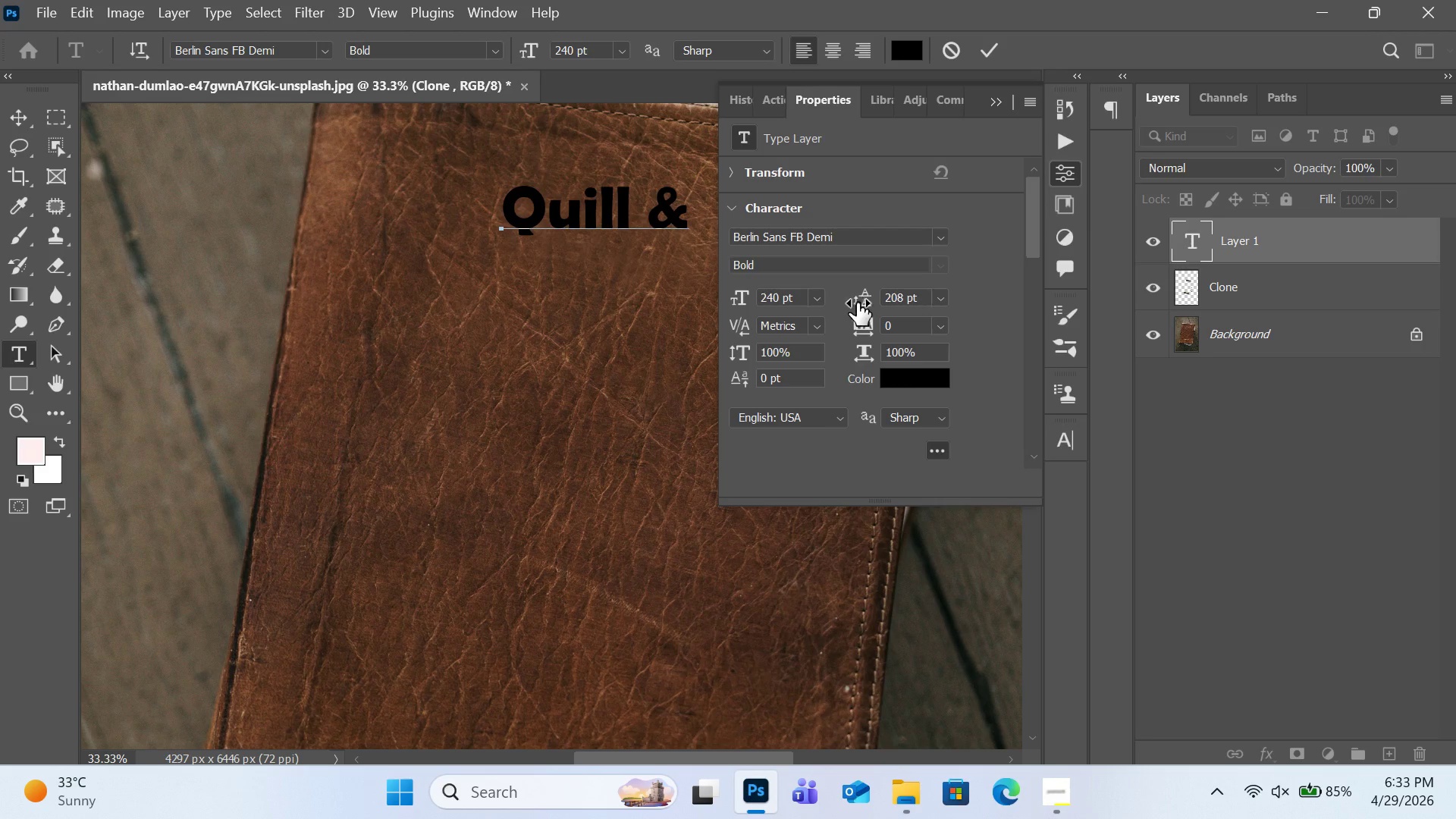 
left_click_drag(start_coordinate=[858, 303], to_coordinate=[782, 305])
 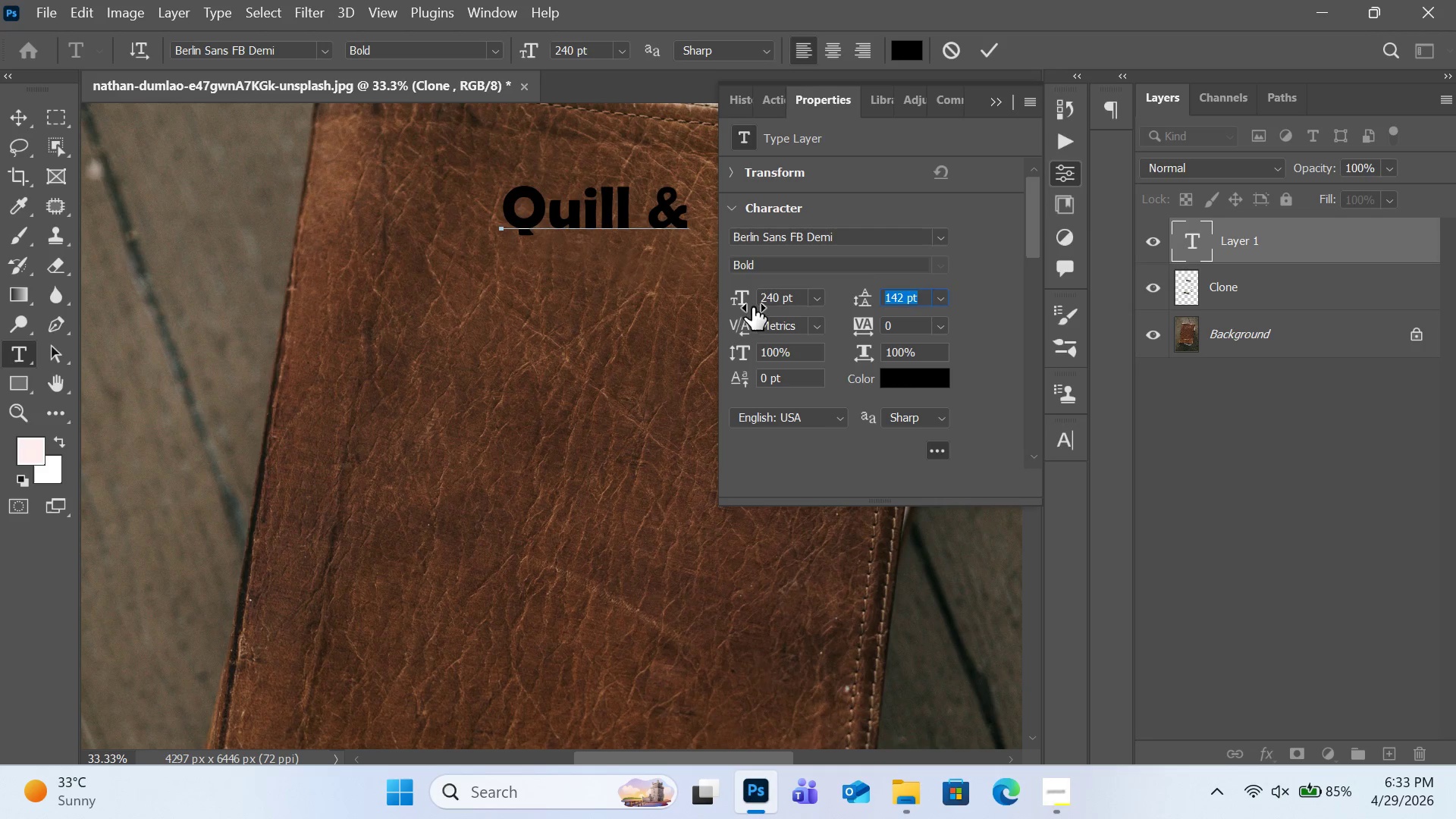 
left_click_drag(start_coordinate=[772, 305], to_coordinate=[746, 307])
 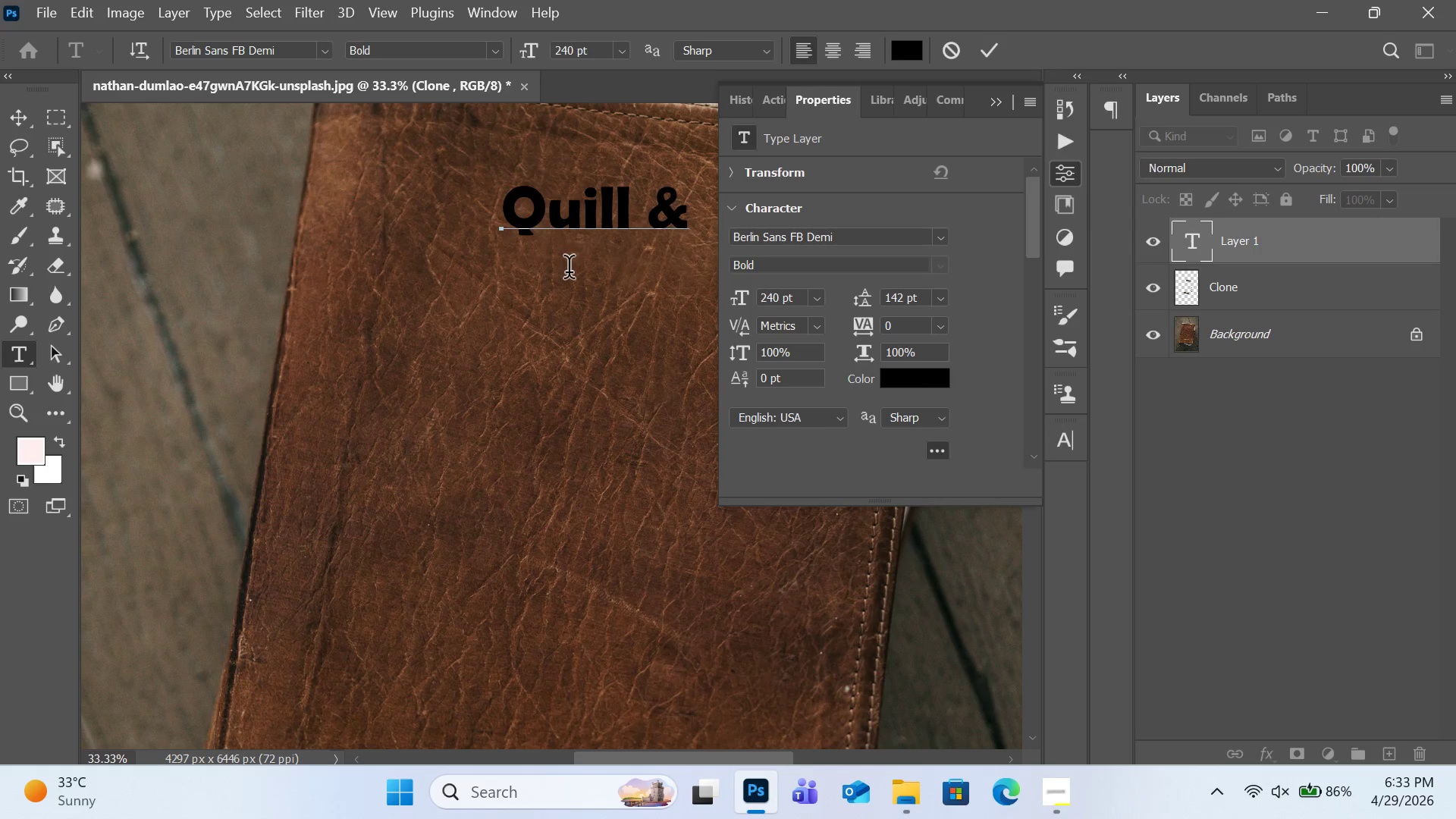 
left_click([569, 271])
 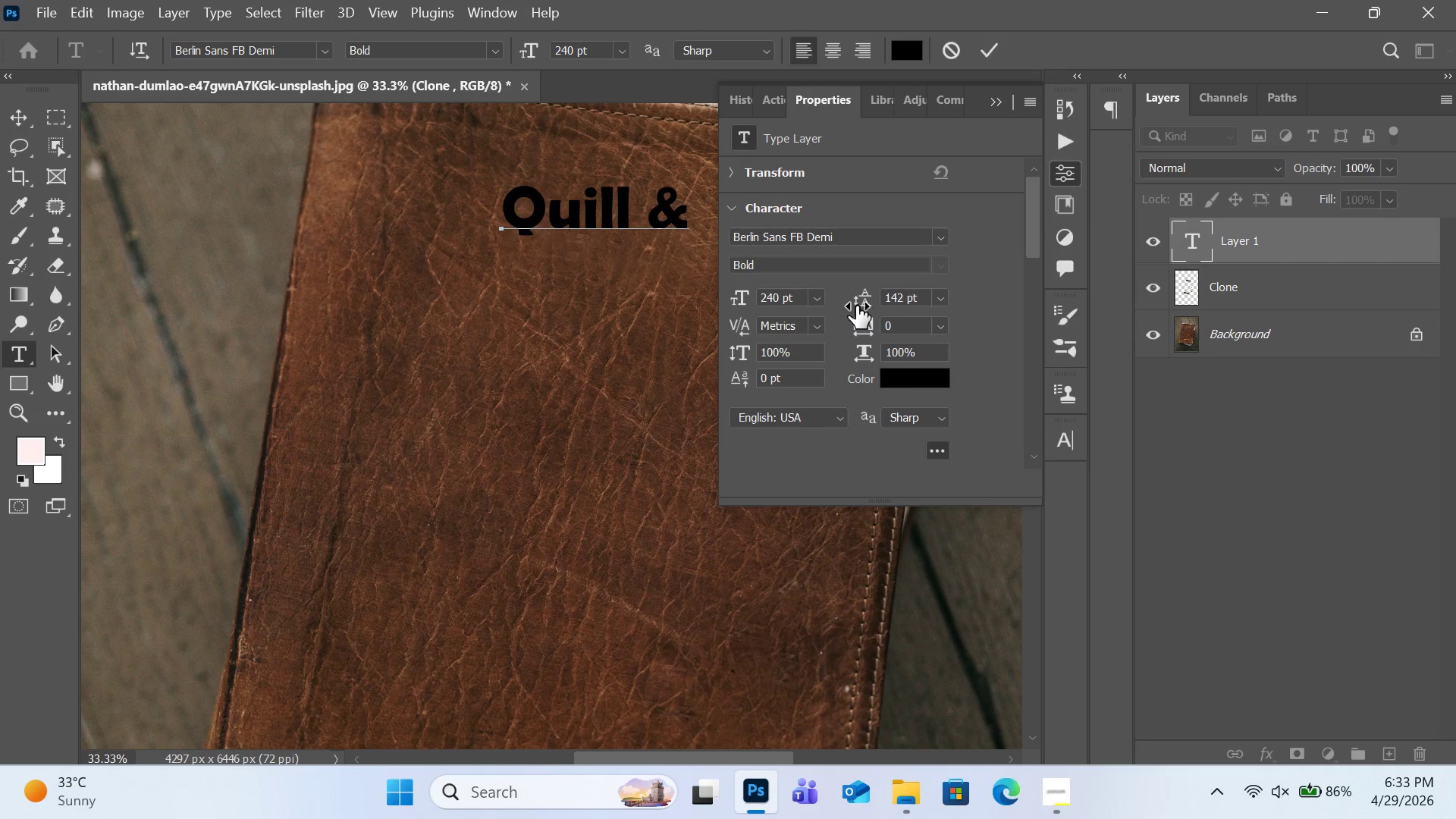 
left_click([863, 302])
 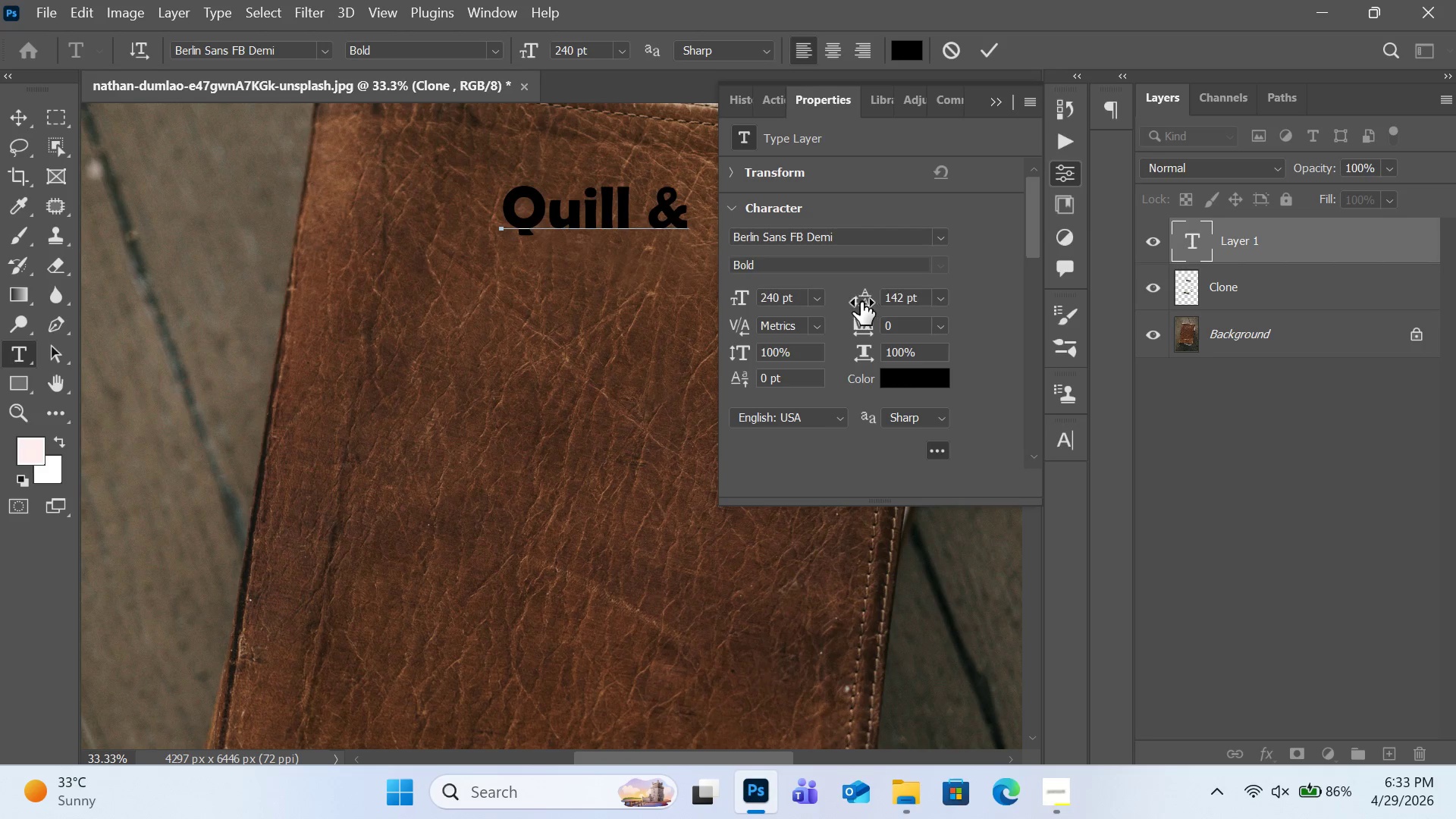 
left_click_drag(start_coordinate=[861, 302], to_coordinate=[655, 306])
 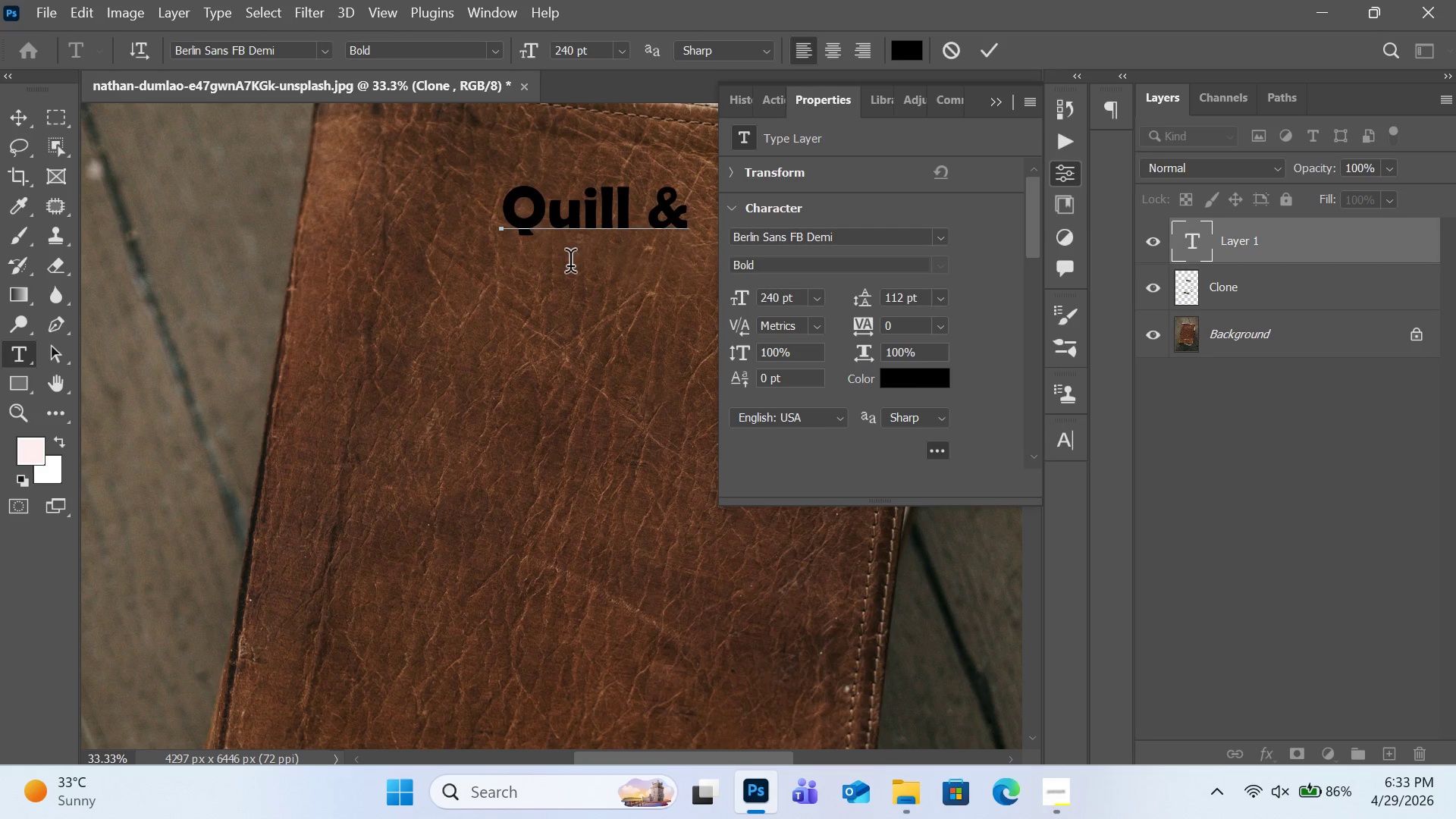 
double_click([570, 264])
 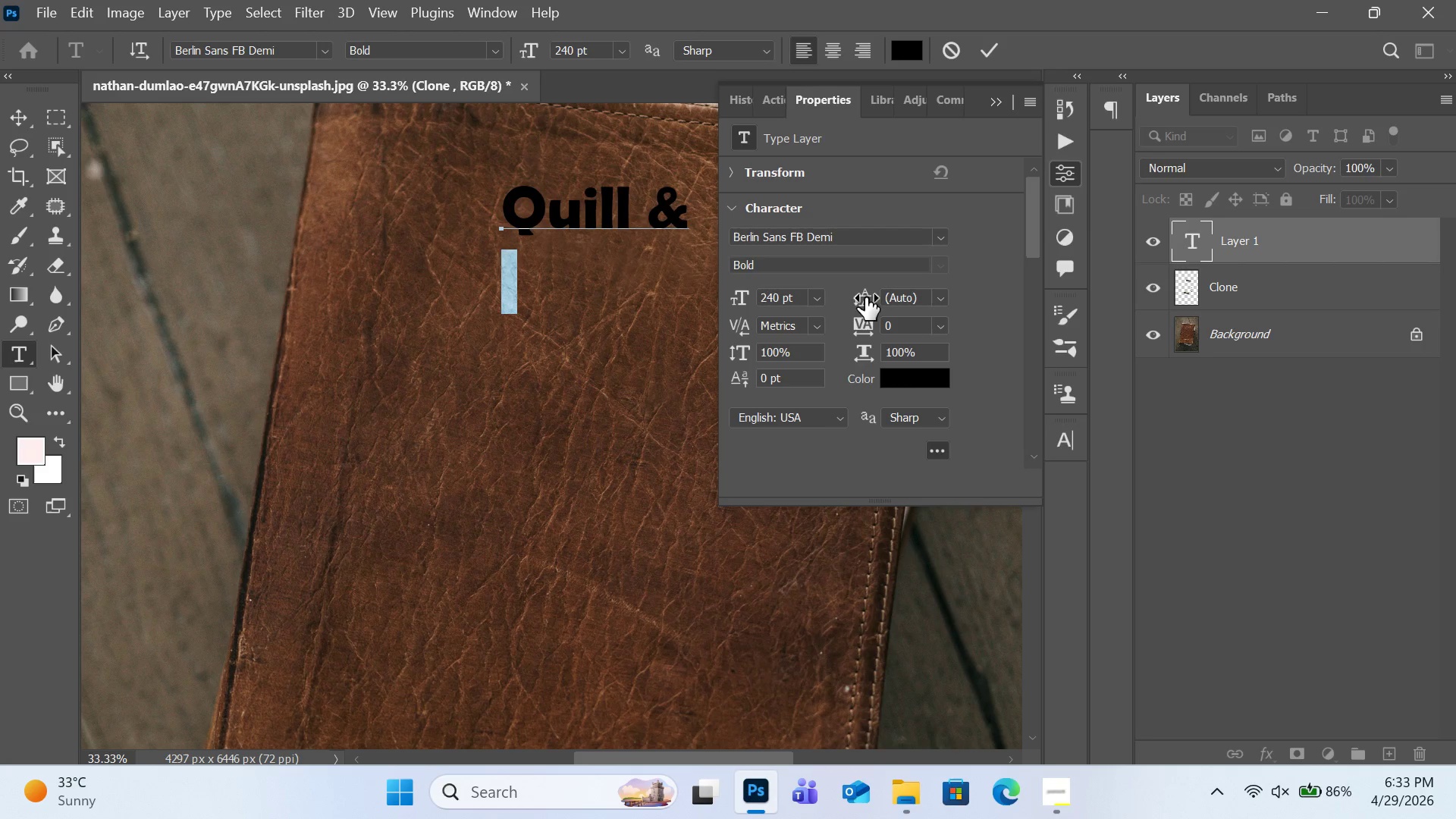 
left_click_drag(start_coordinate=[855, 297], to_coordinate=[793, 304])
 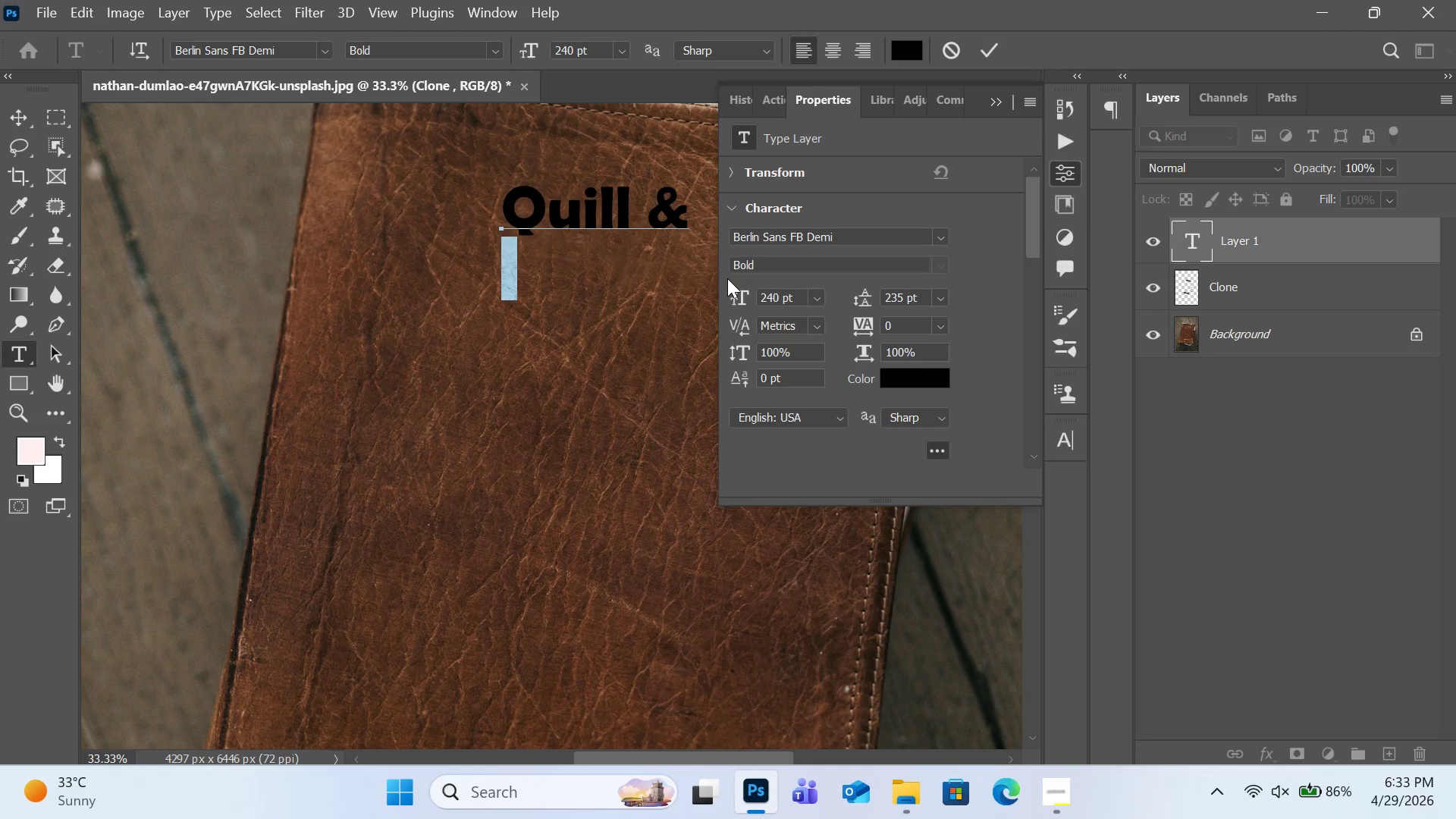 
key(ArrowRight)
 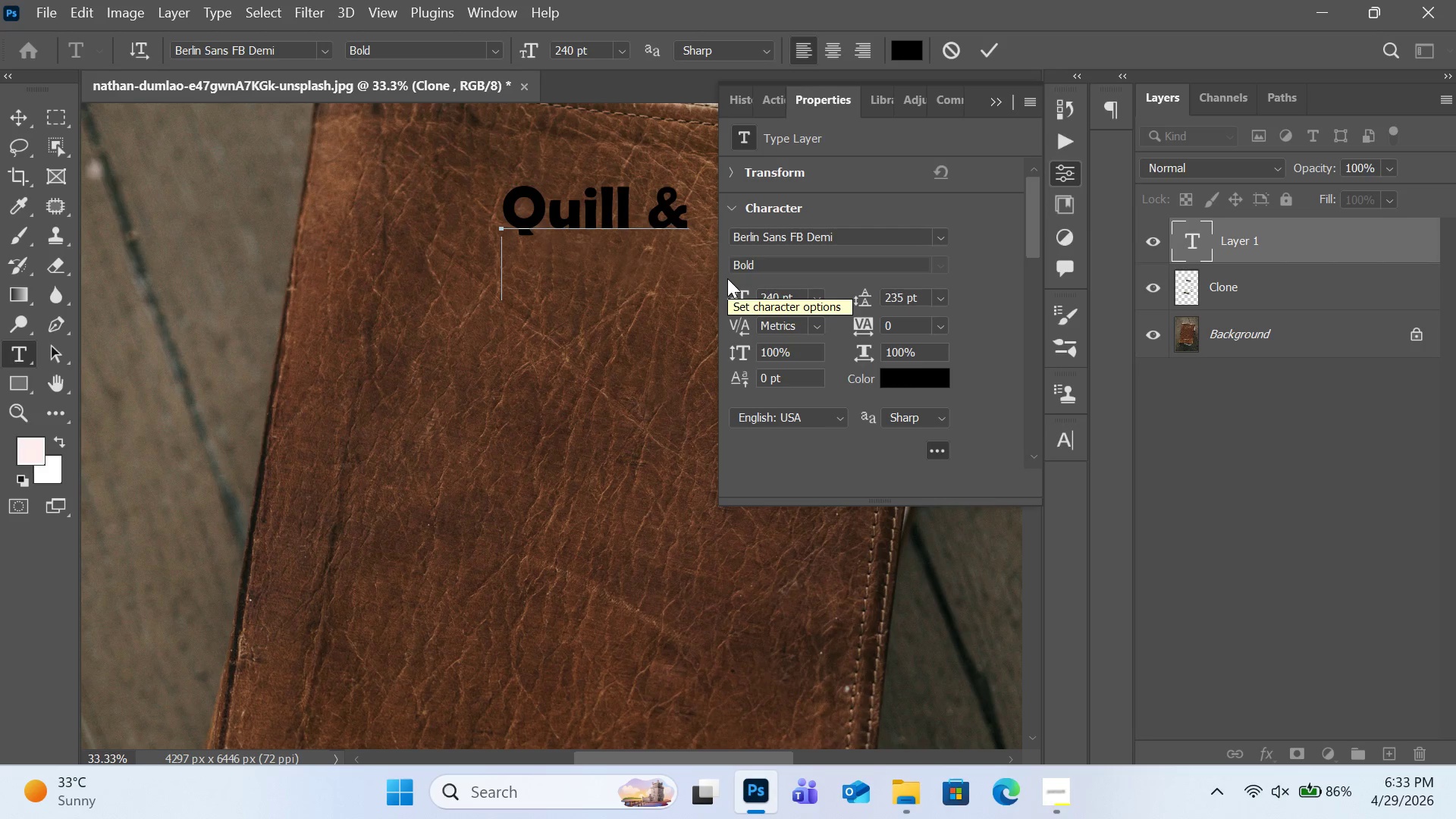 
wait(8.31)
 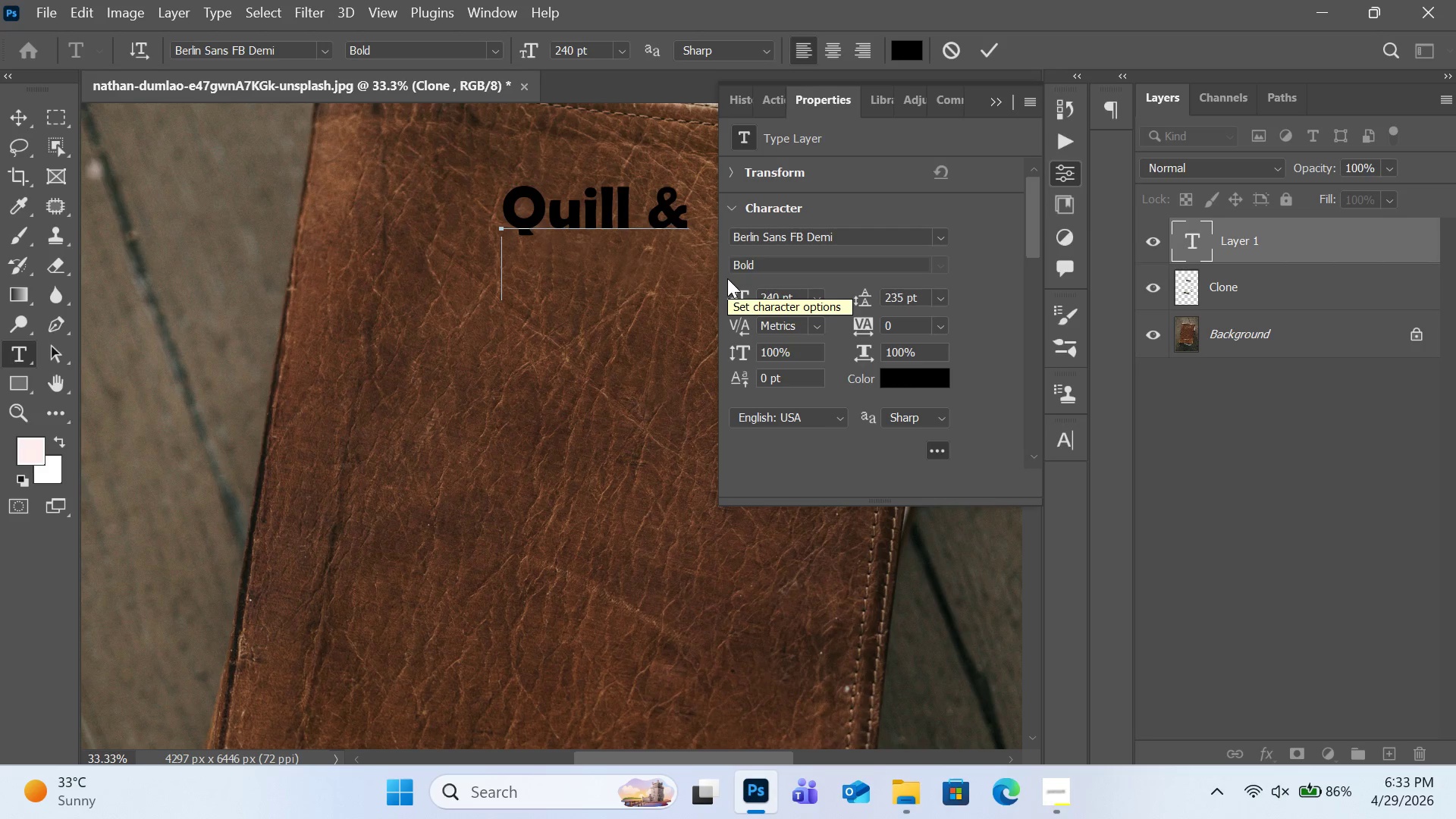 
type(Click Digital)
 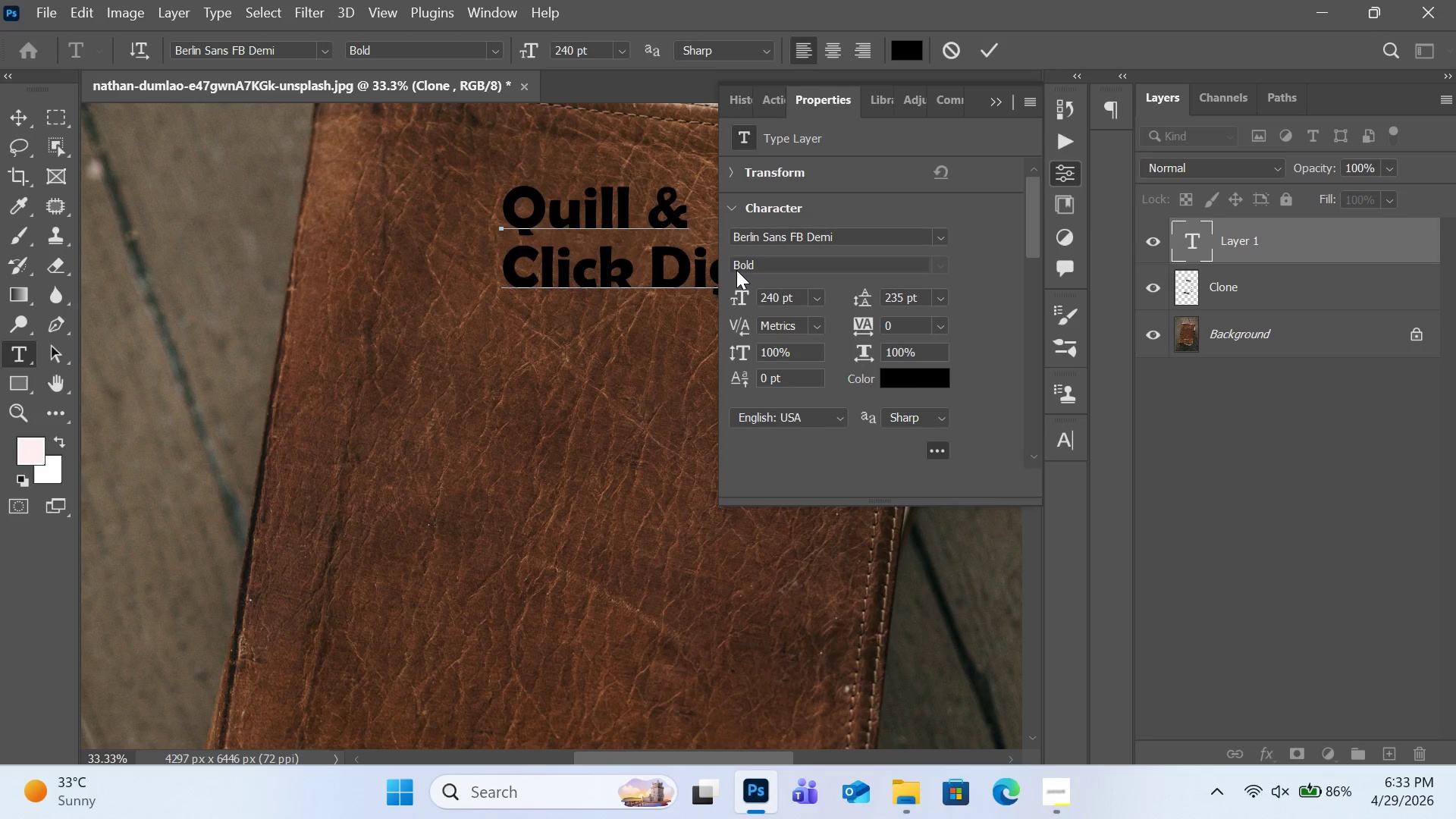 
left_click([1002, 107])
 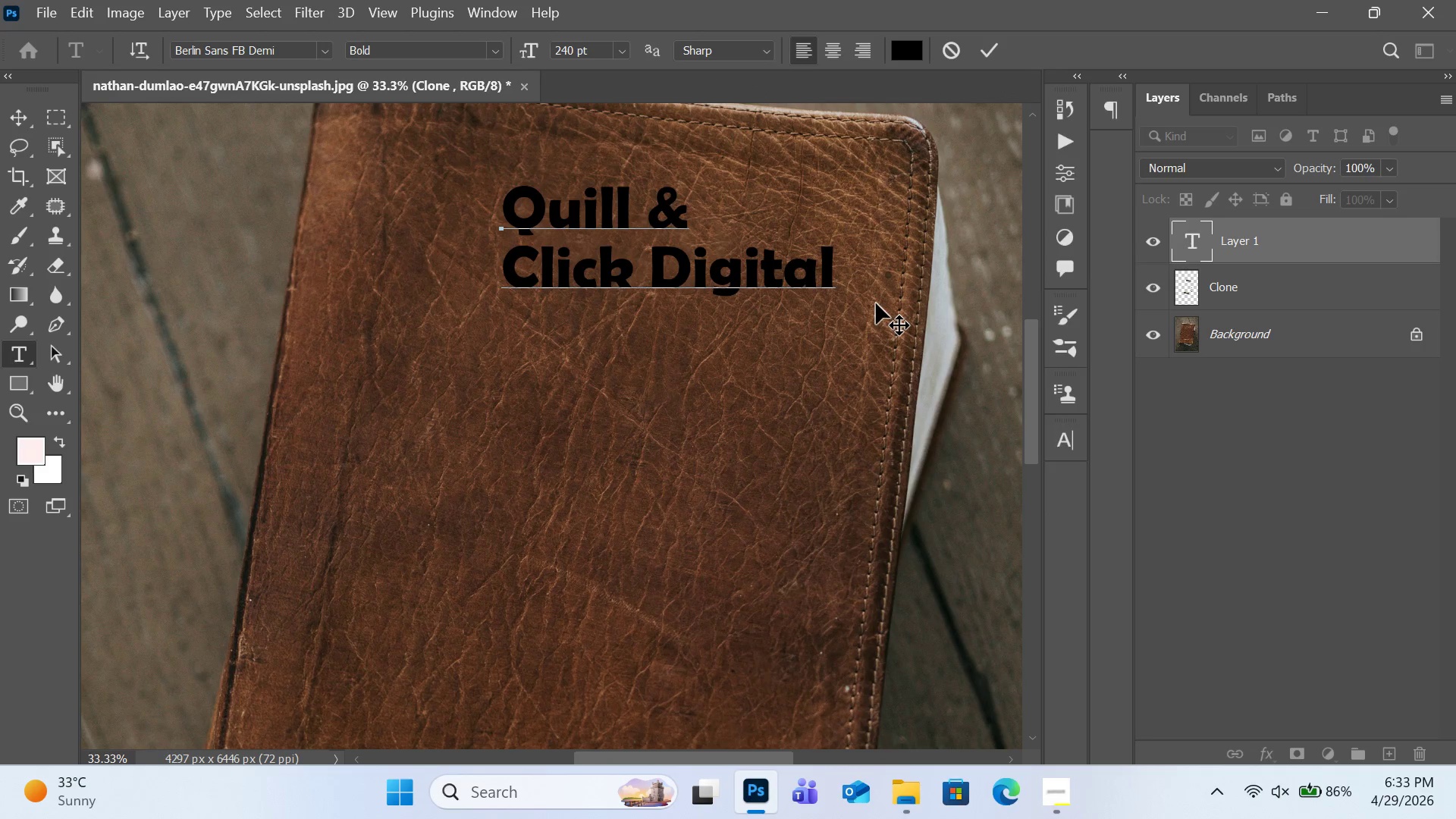 
left_click_drag(start_coordinate=[876, 303], to_coordinate=[830, 348])
 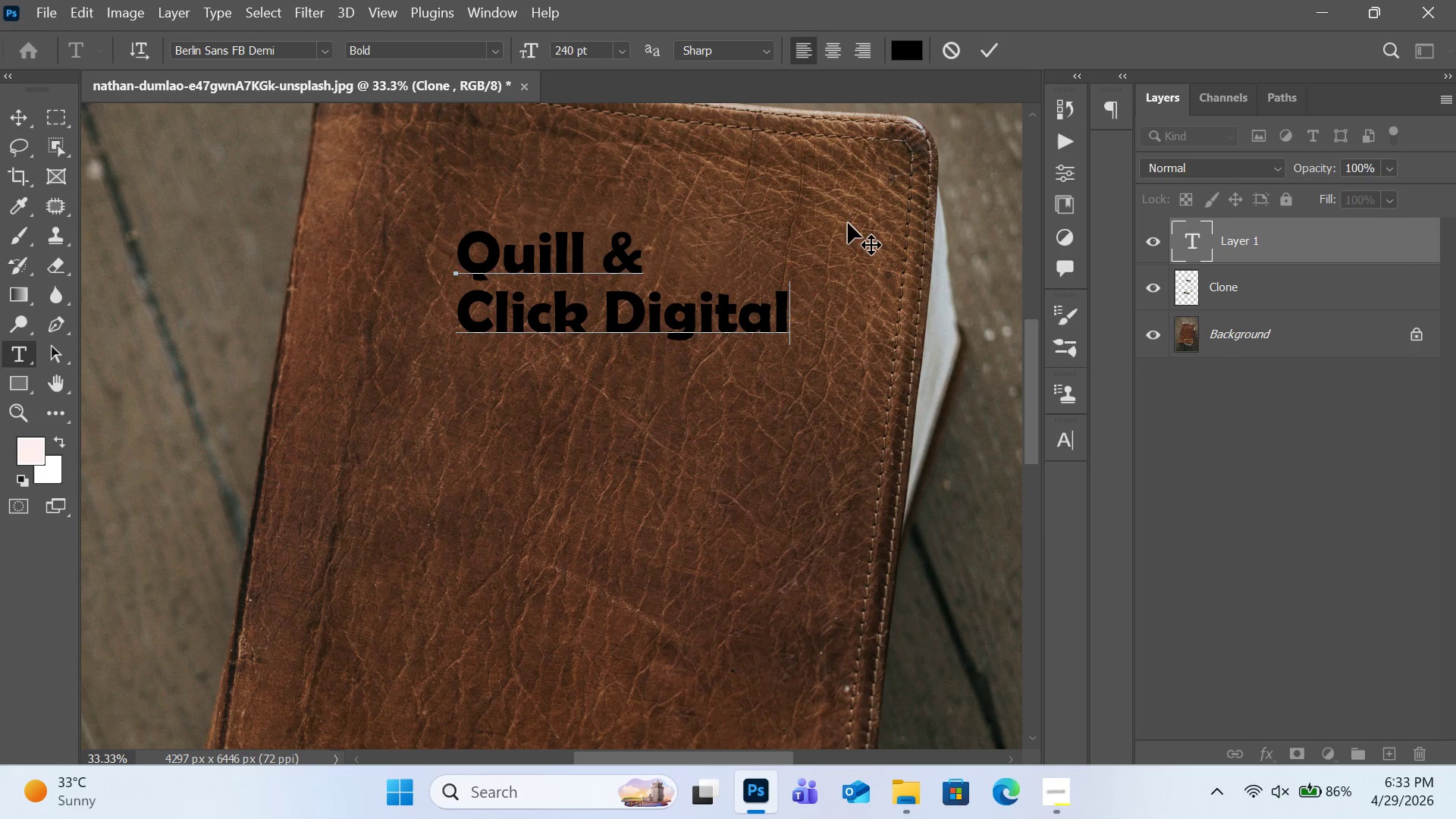 
mouse_move([1021, 774])
 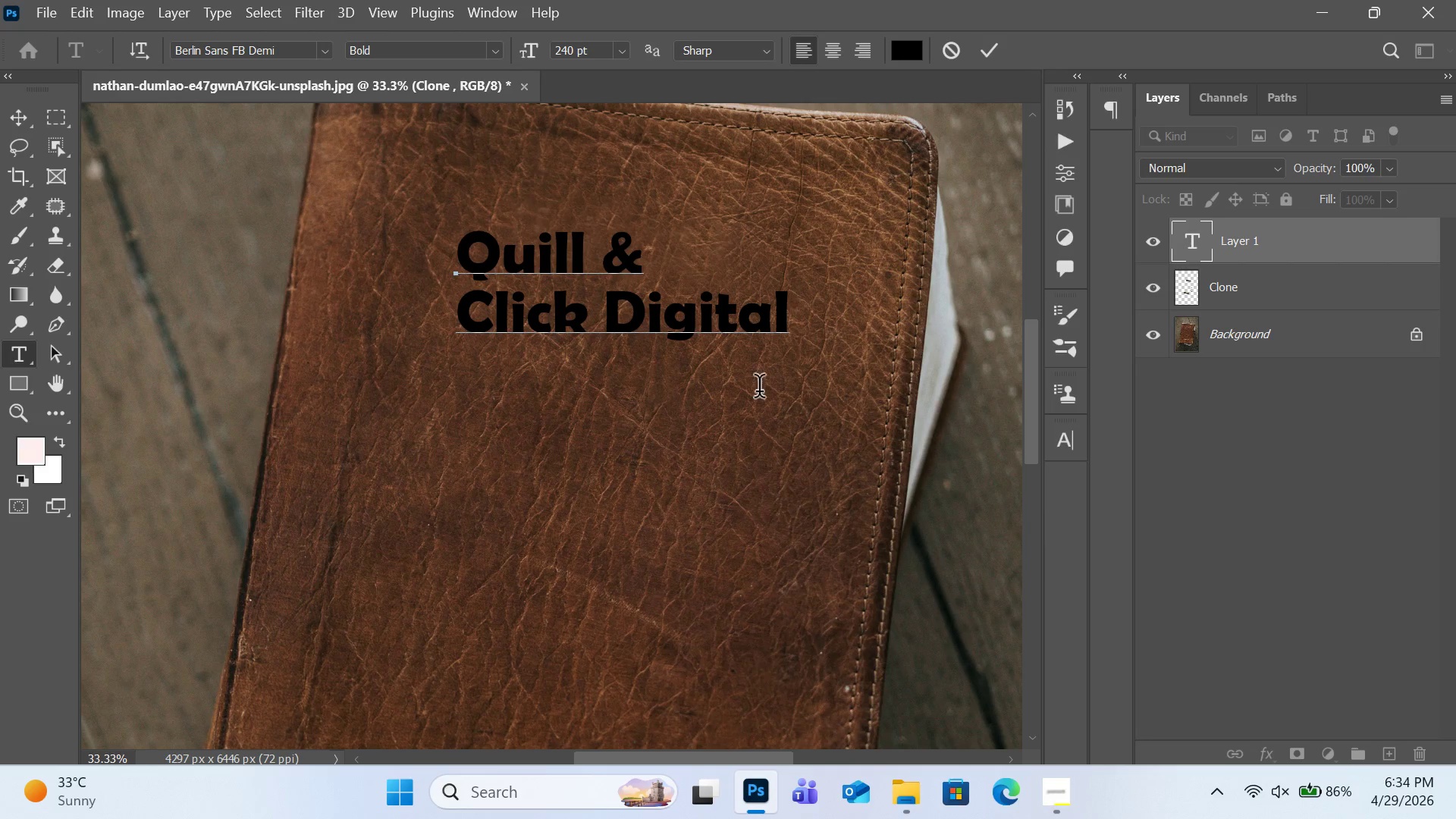 
wait(23.65)
 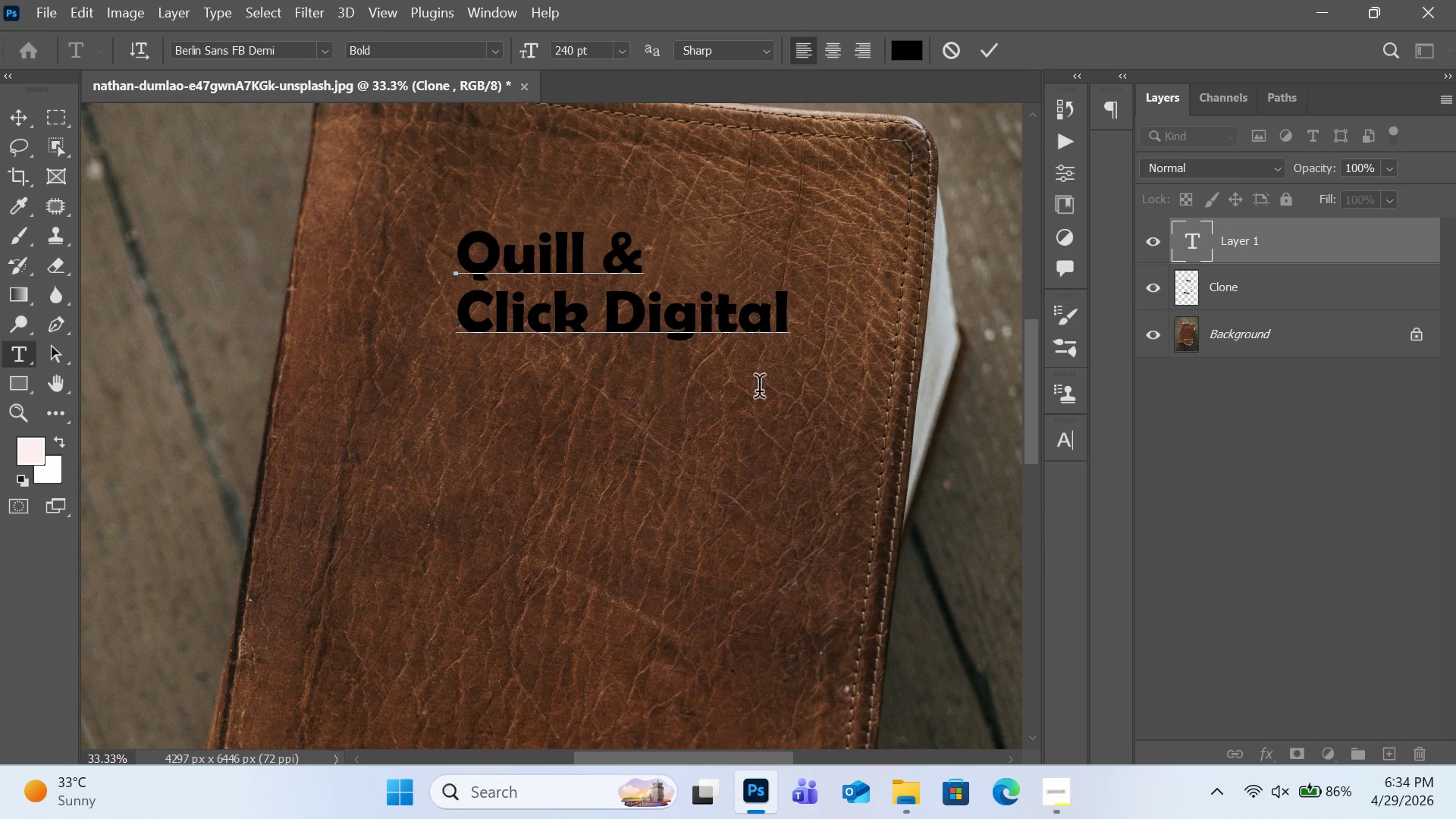 
left_click([312, 13])
 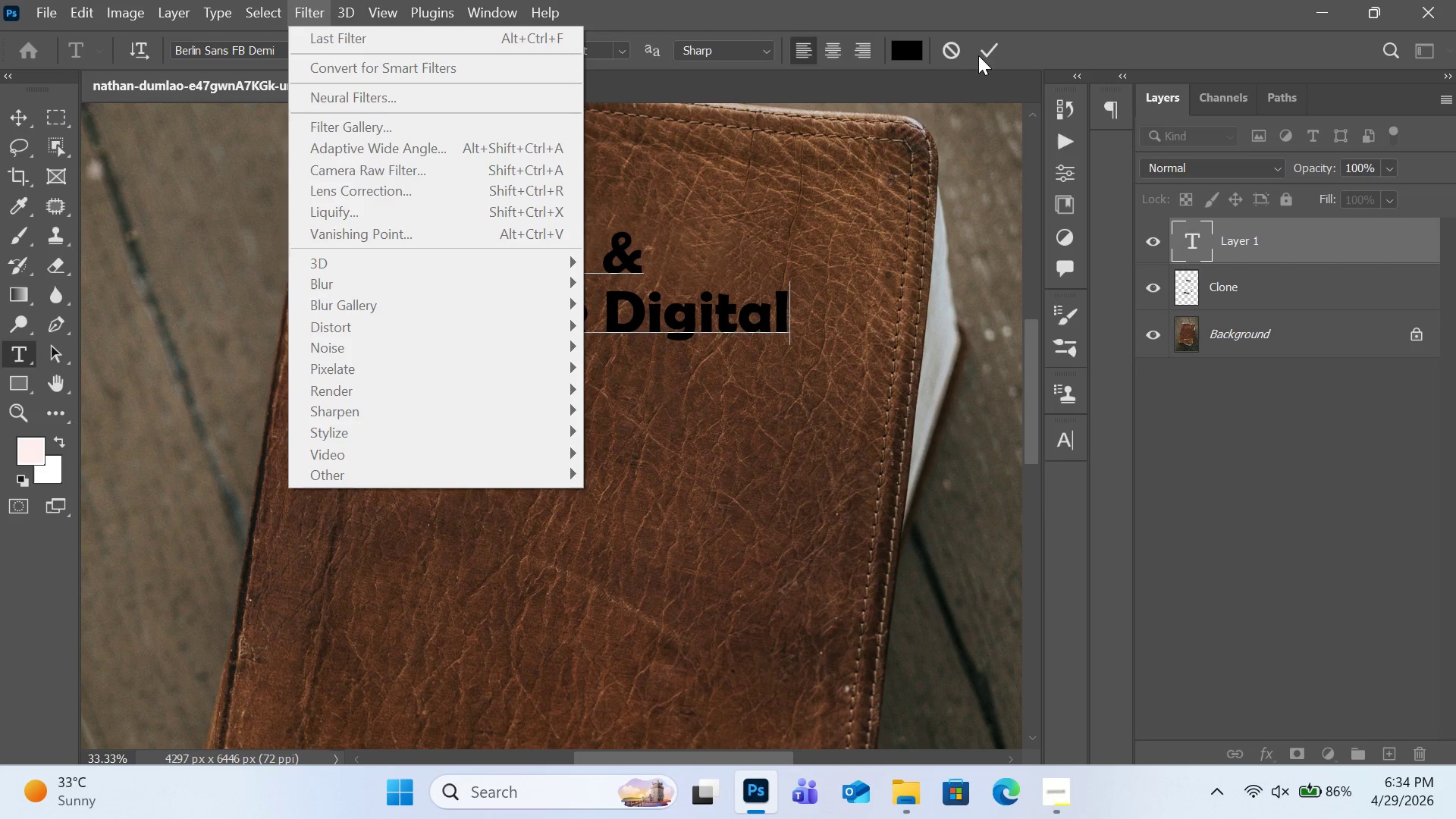 
left_click([981, 52])
 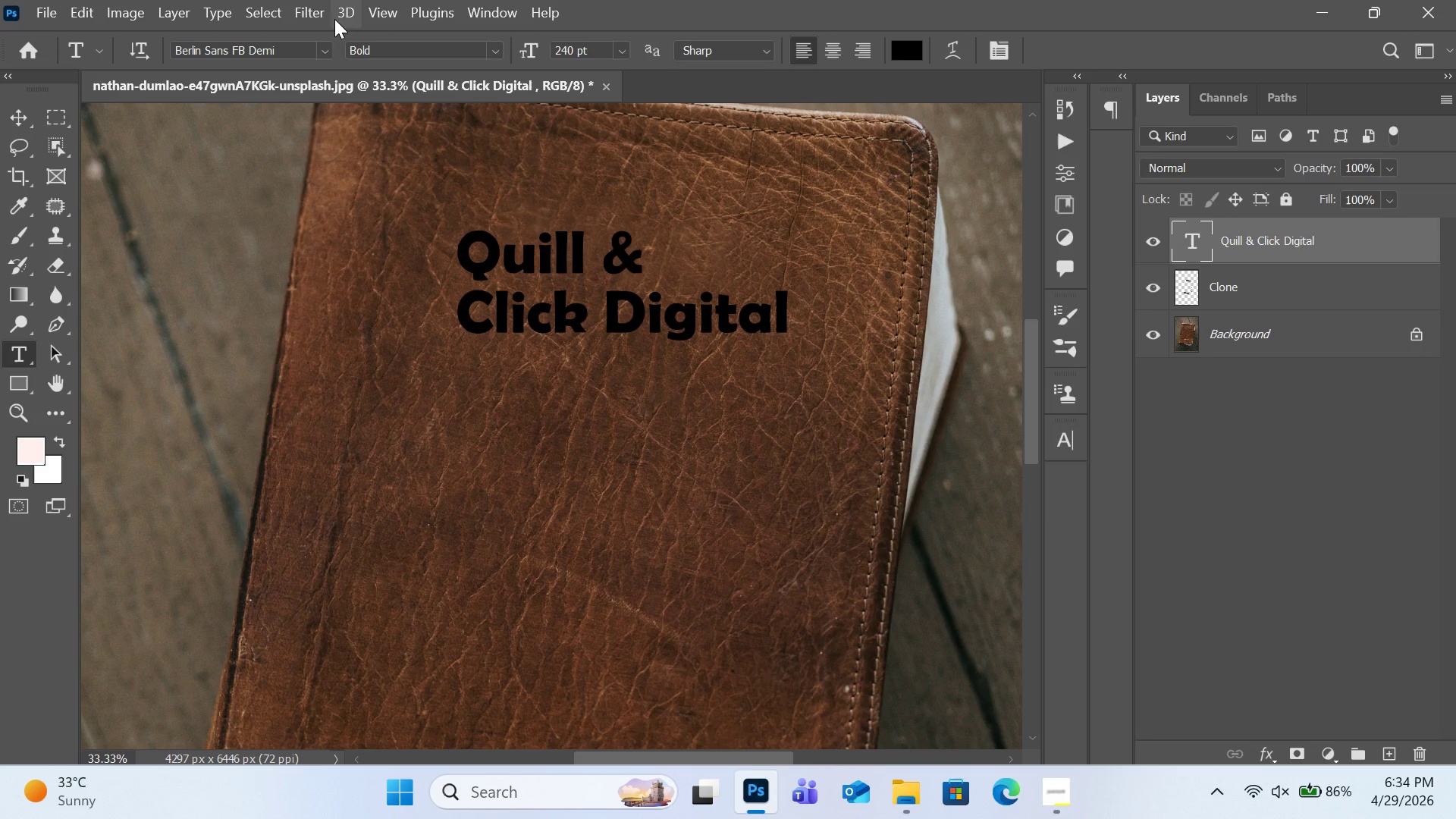 
left_click([323, 19])
 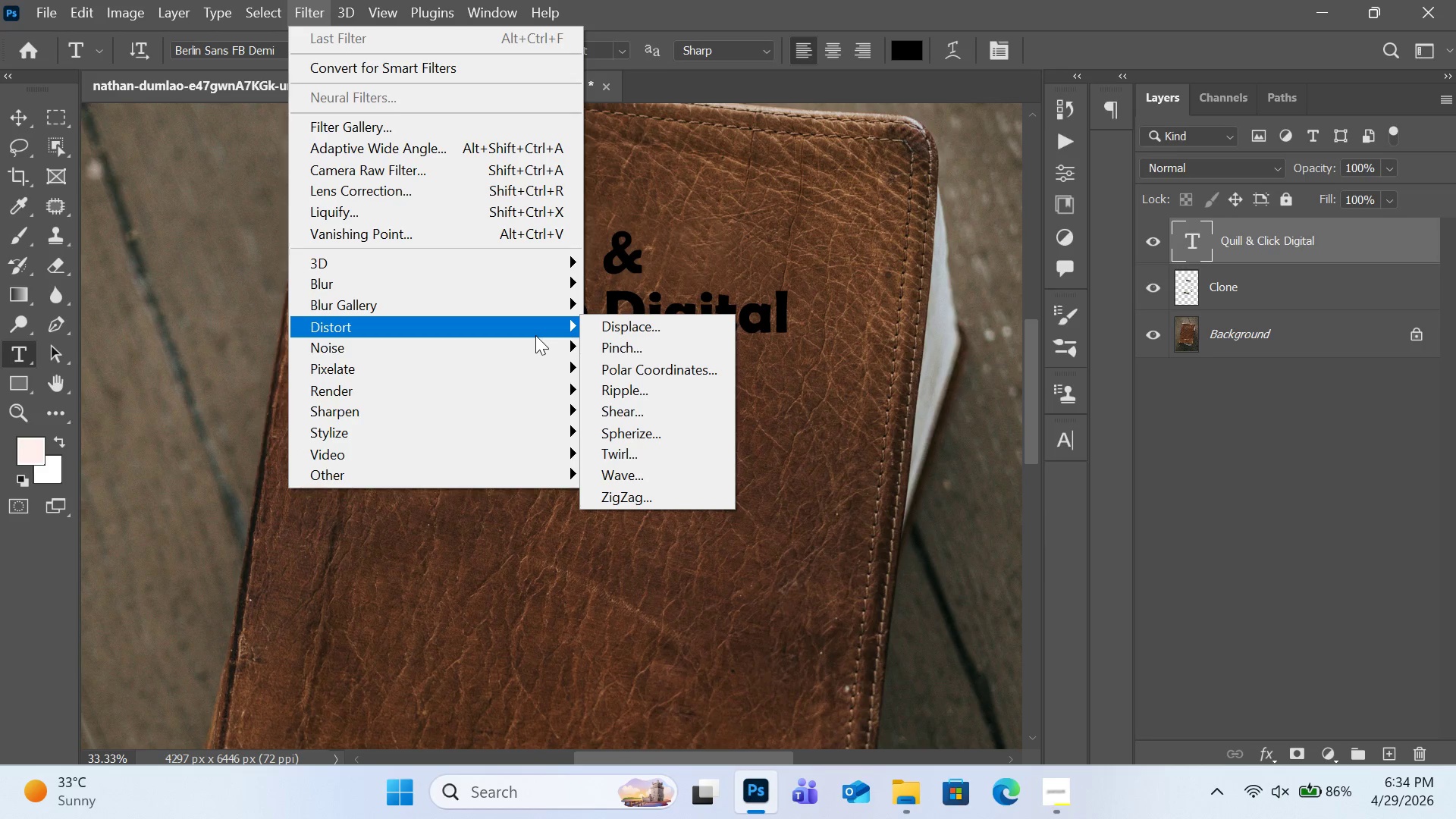 
left_click([653, 381])
 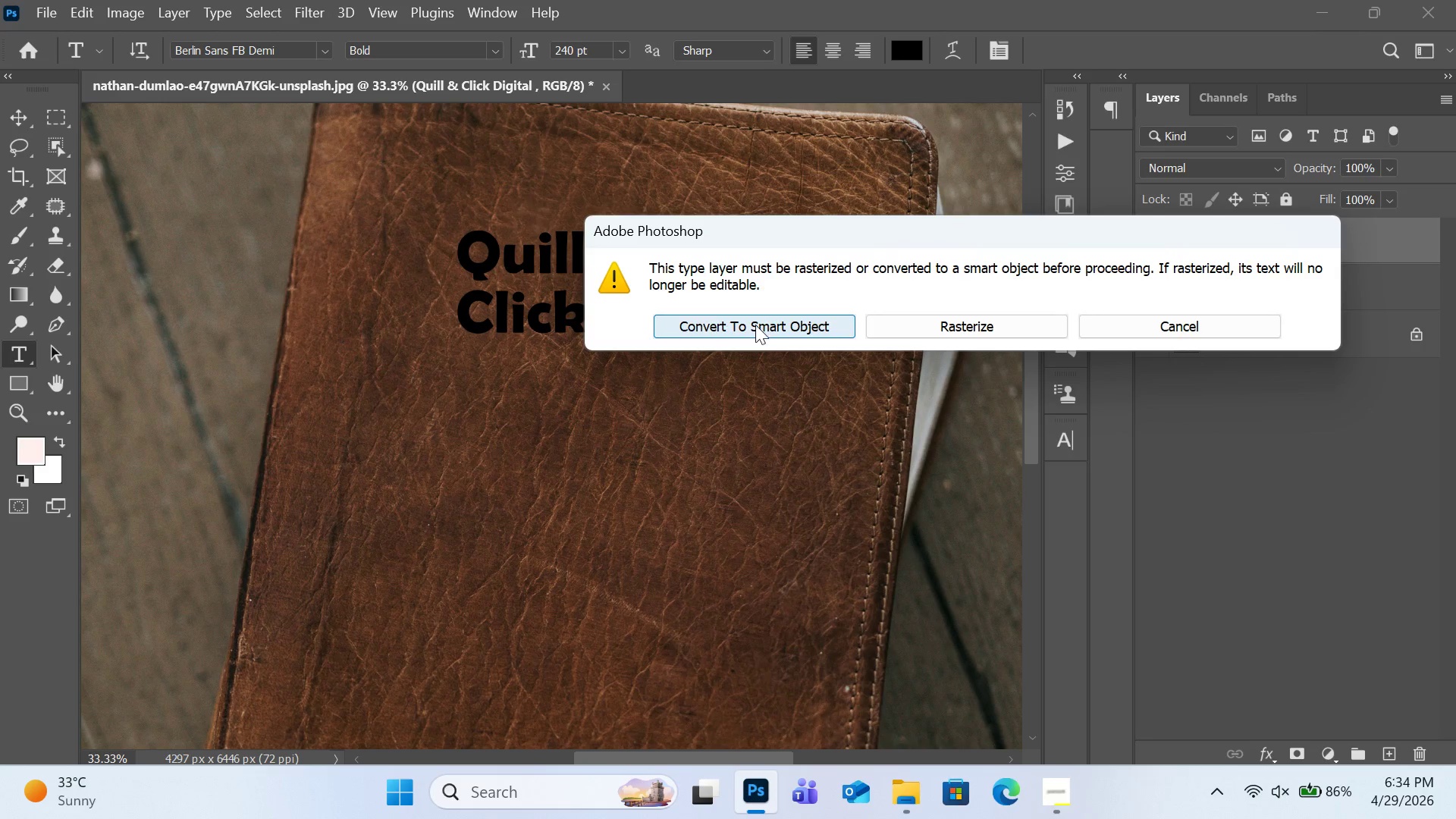 
left_click([755, 325])
 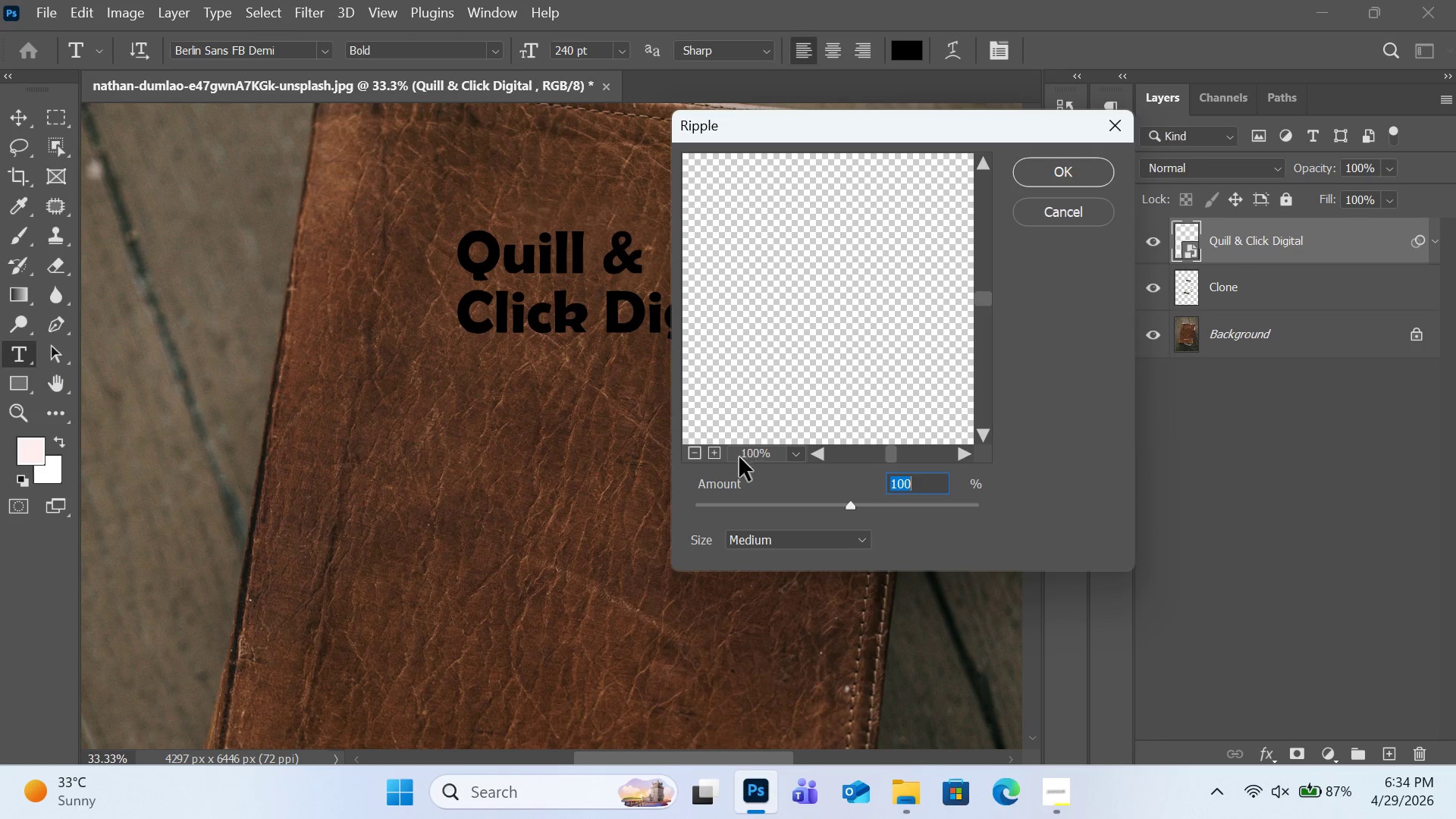 
wait(5.64)
 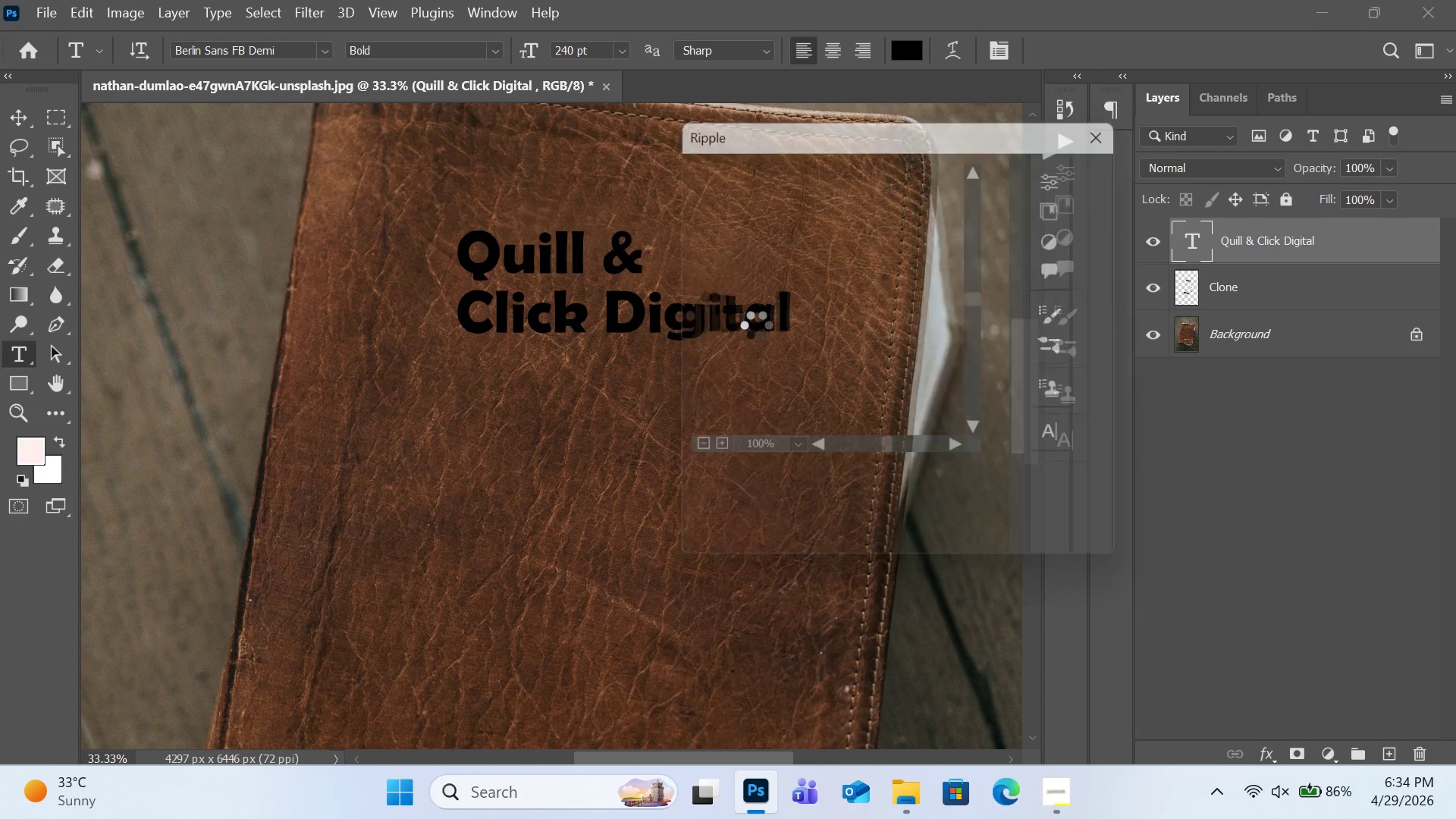 
double_click([701, 458])
 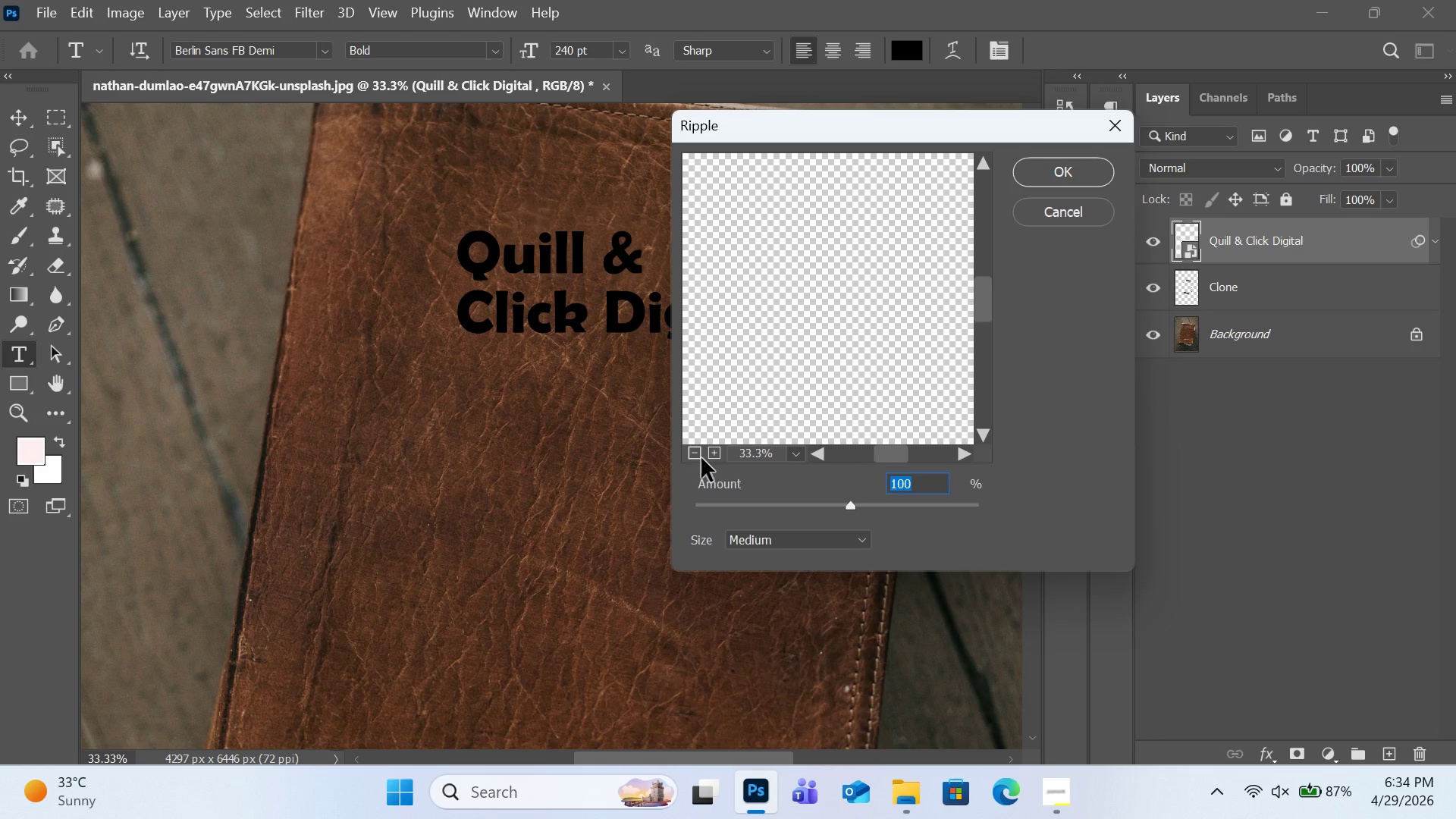 
triple_click([701, 458])
 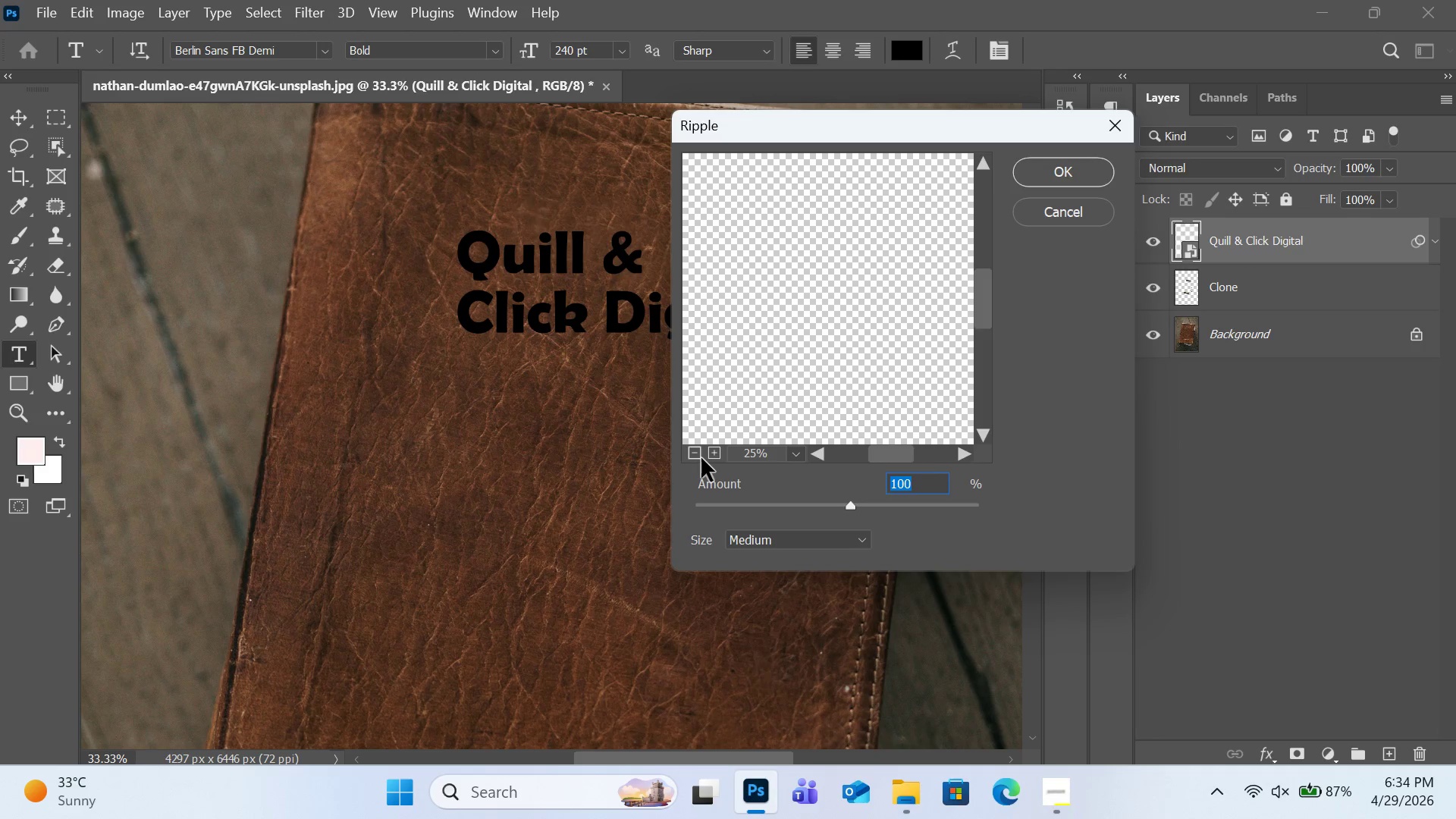 
triple_click([701, 458])
 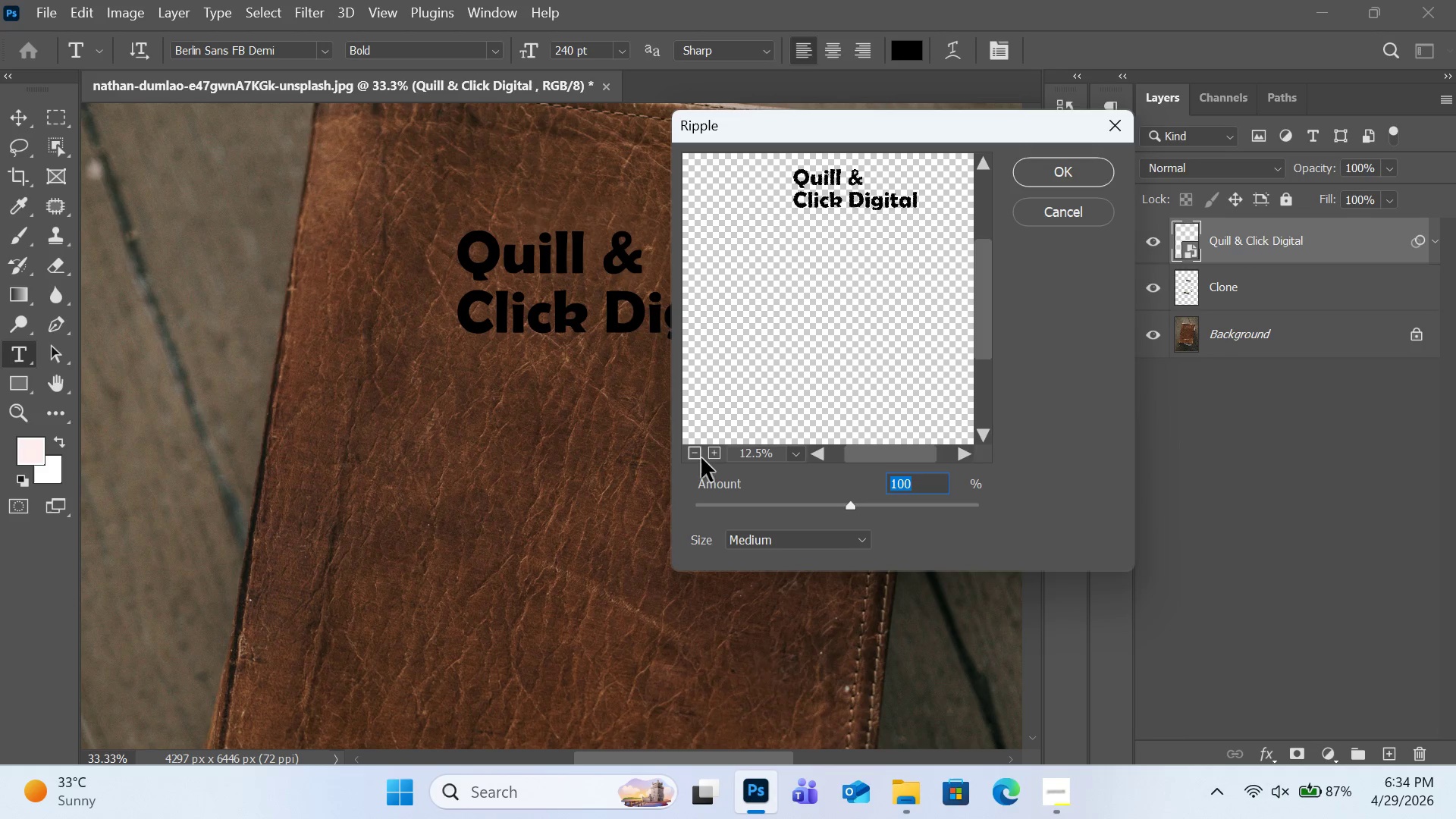 
triple_click([701, 458])
 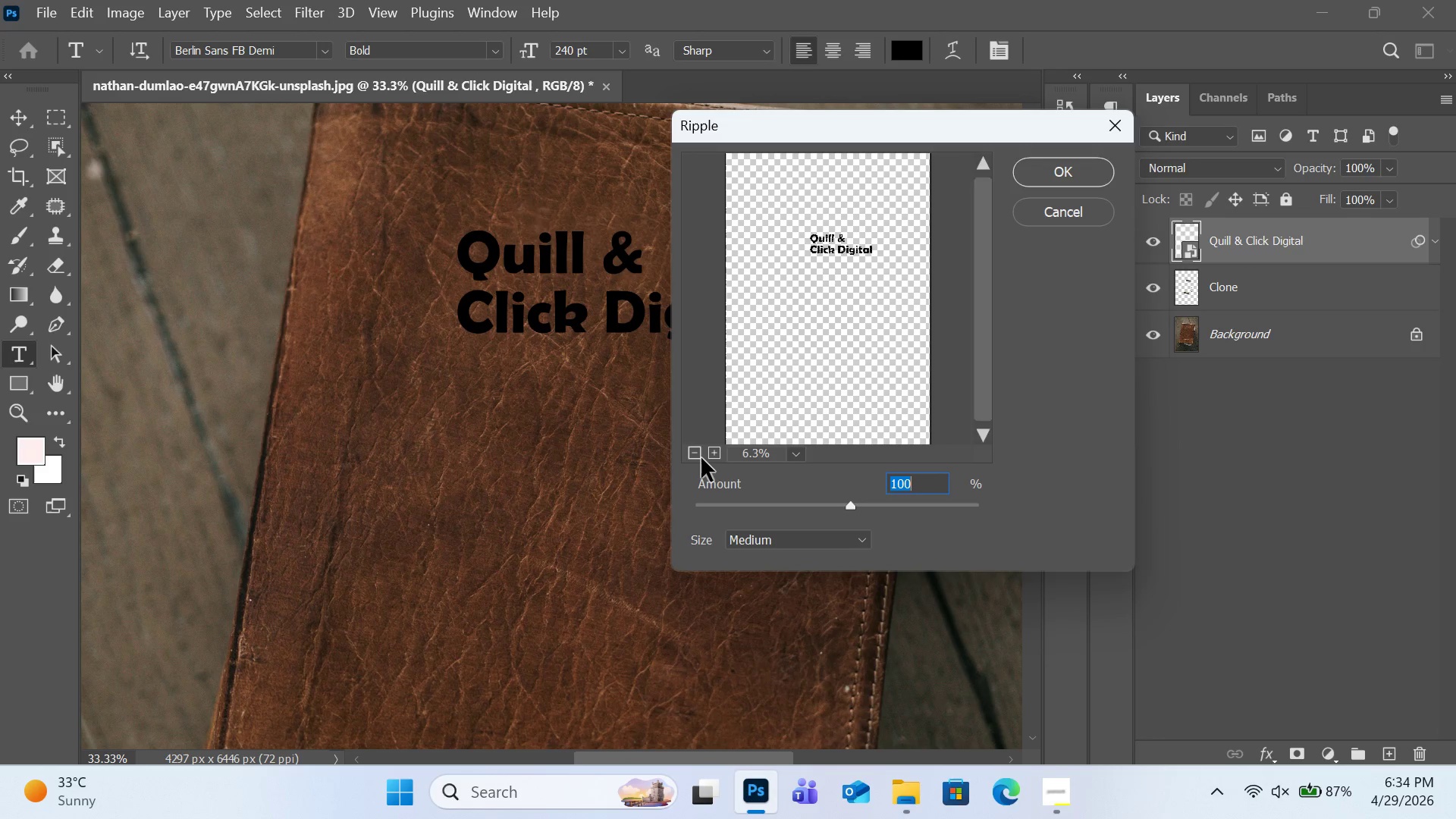 
triple_click([701, 458])
 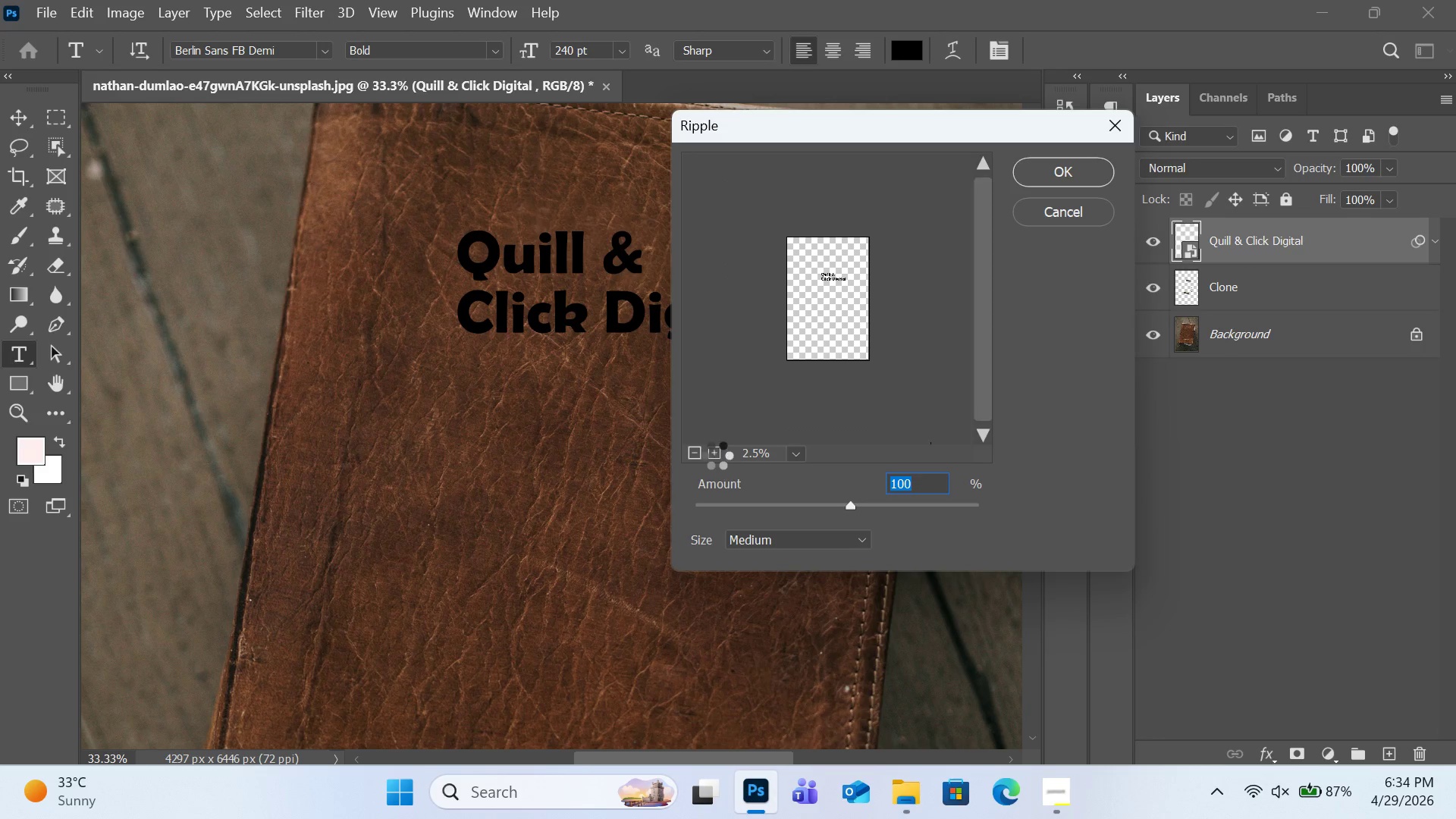 
double_click([716, 455])
 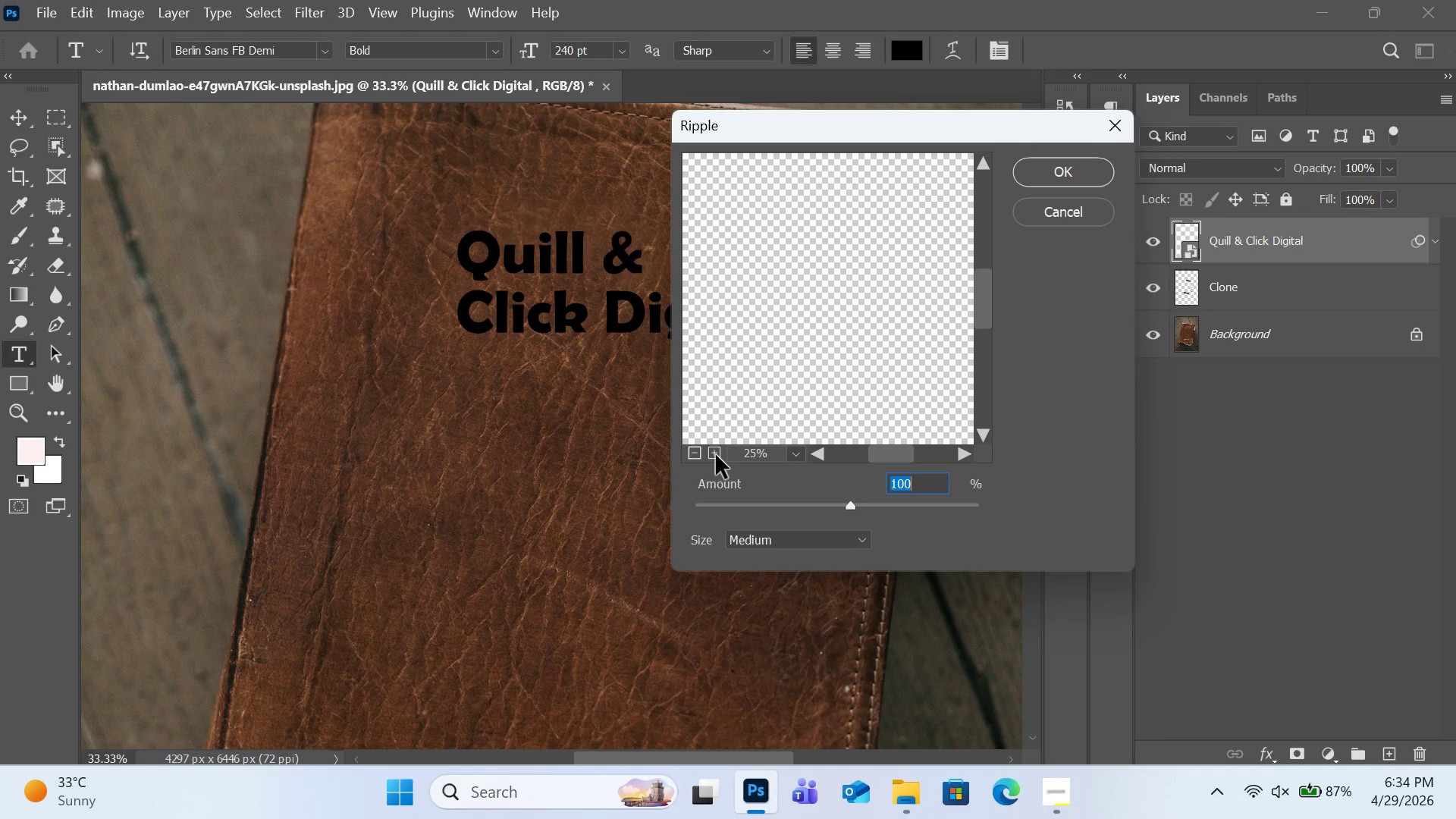 
triple_click([716, 455])
 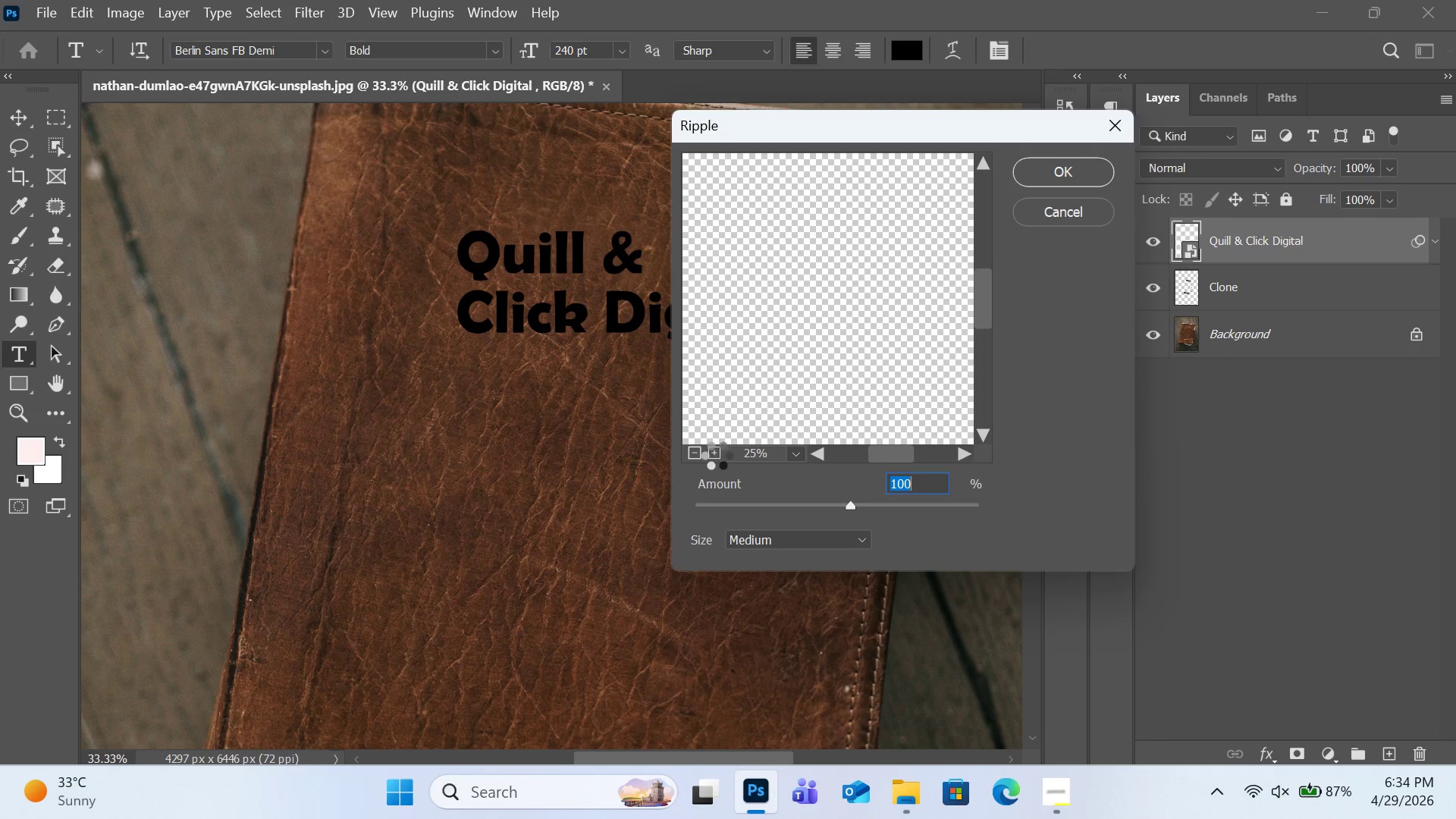 
triple_click([716, 455])
 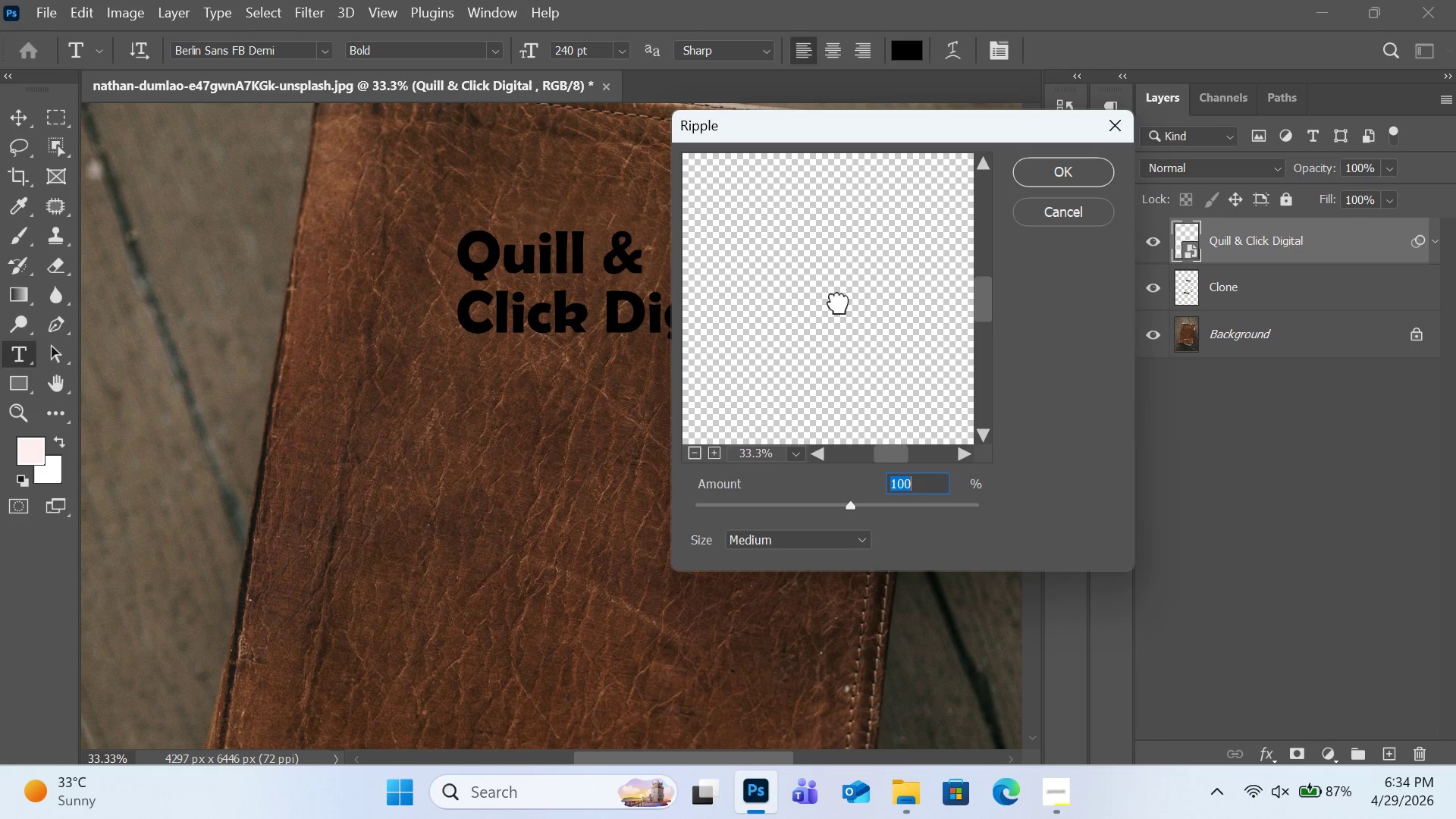 
left_click_drag(start_coordinate=[839, 303], to_coordinate=[833, 413])
 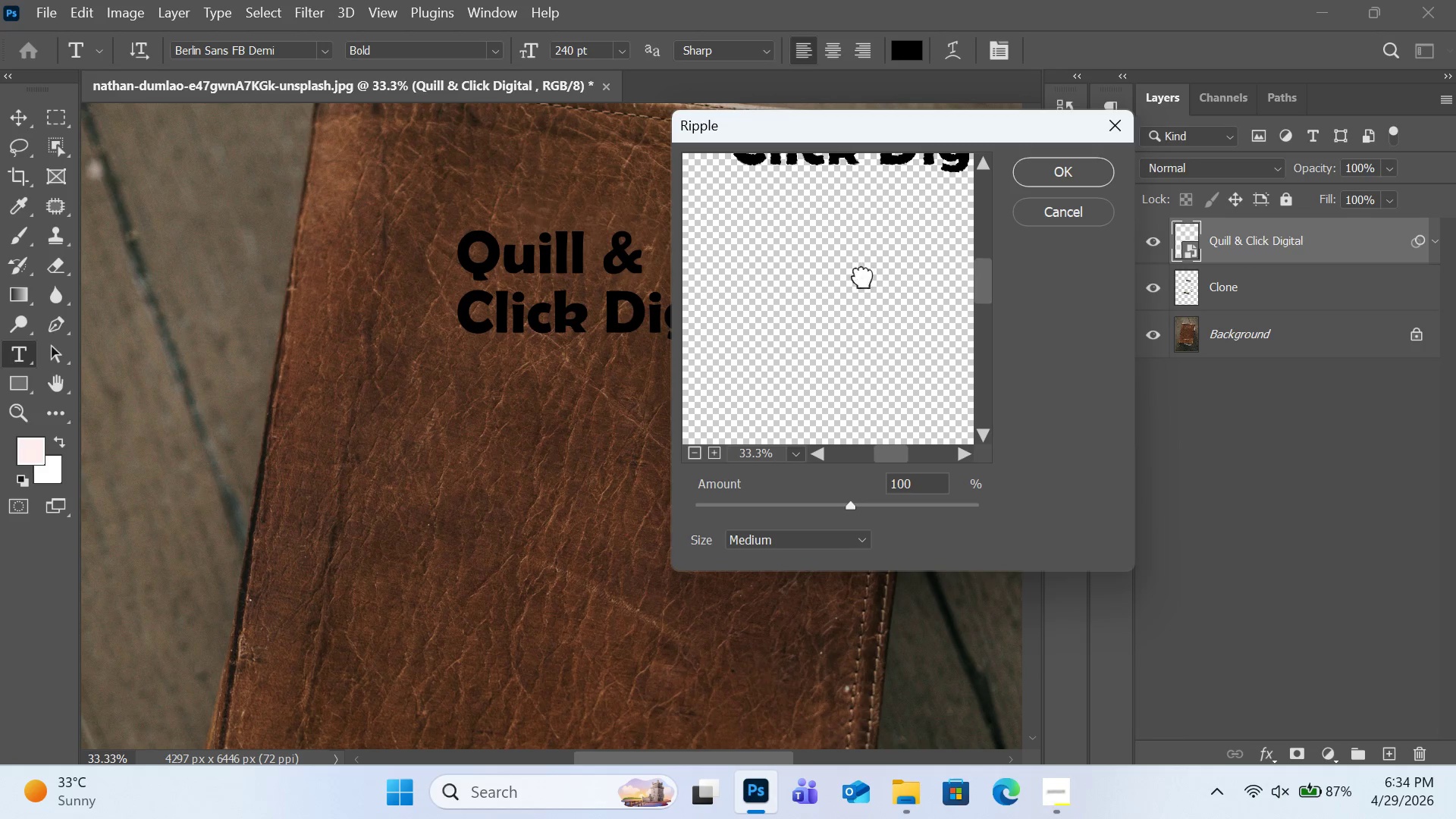 
left_click_drag(start_coordinate=[863, 277], to_coordinate=[863, 290])
 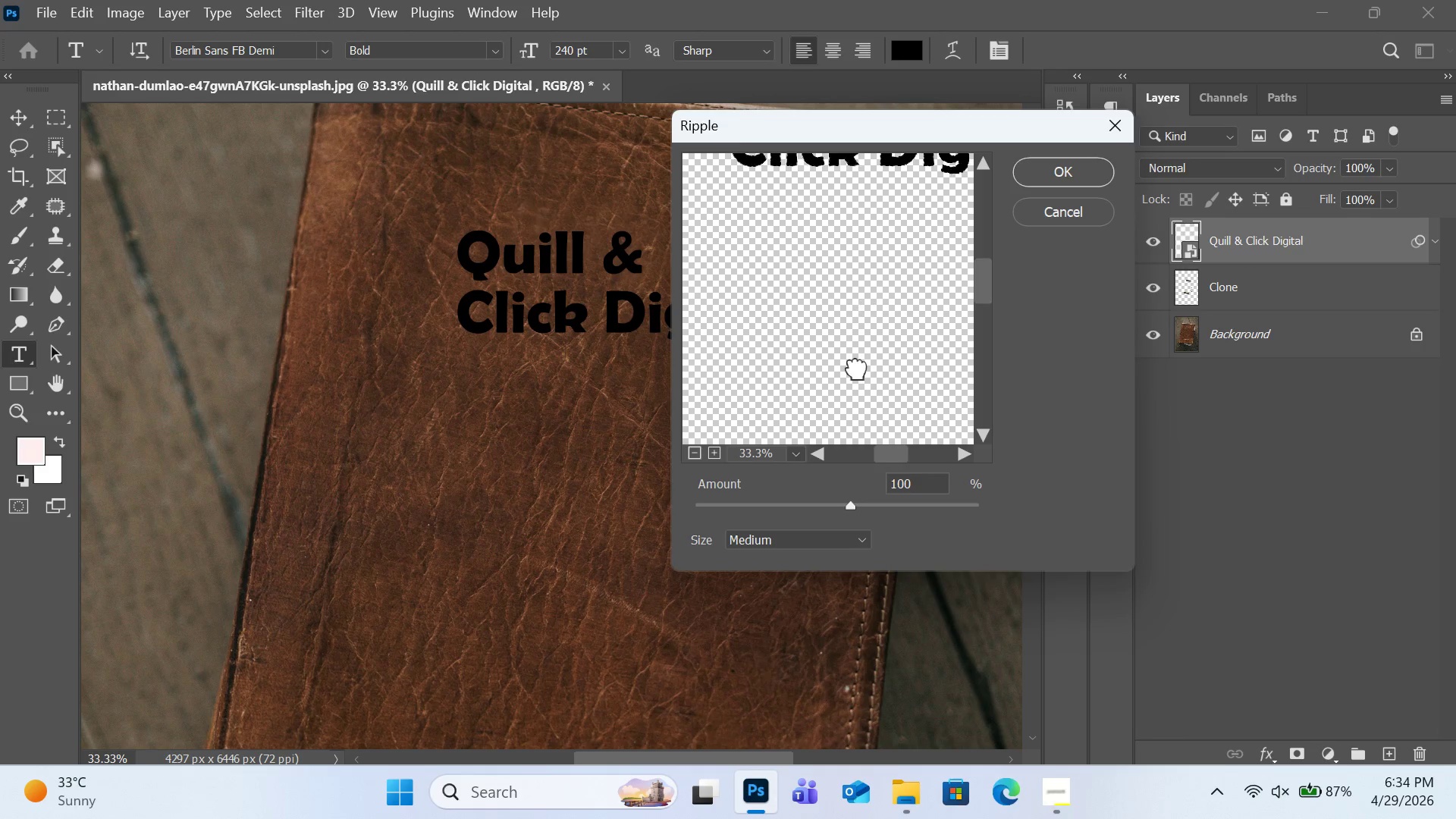 
left_click_drag(start_coordinate=[858, 353], to_coordinate=[852, 400])
 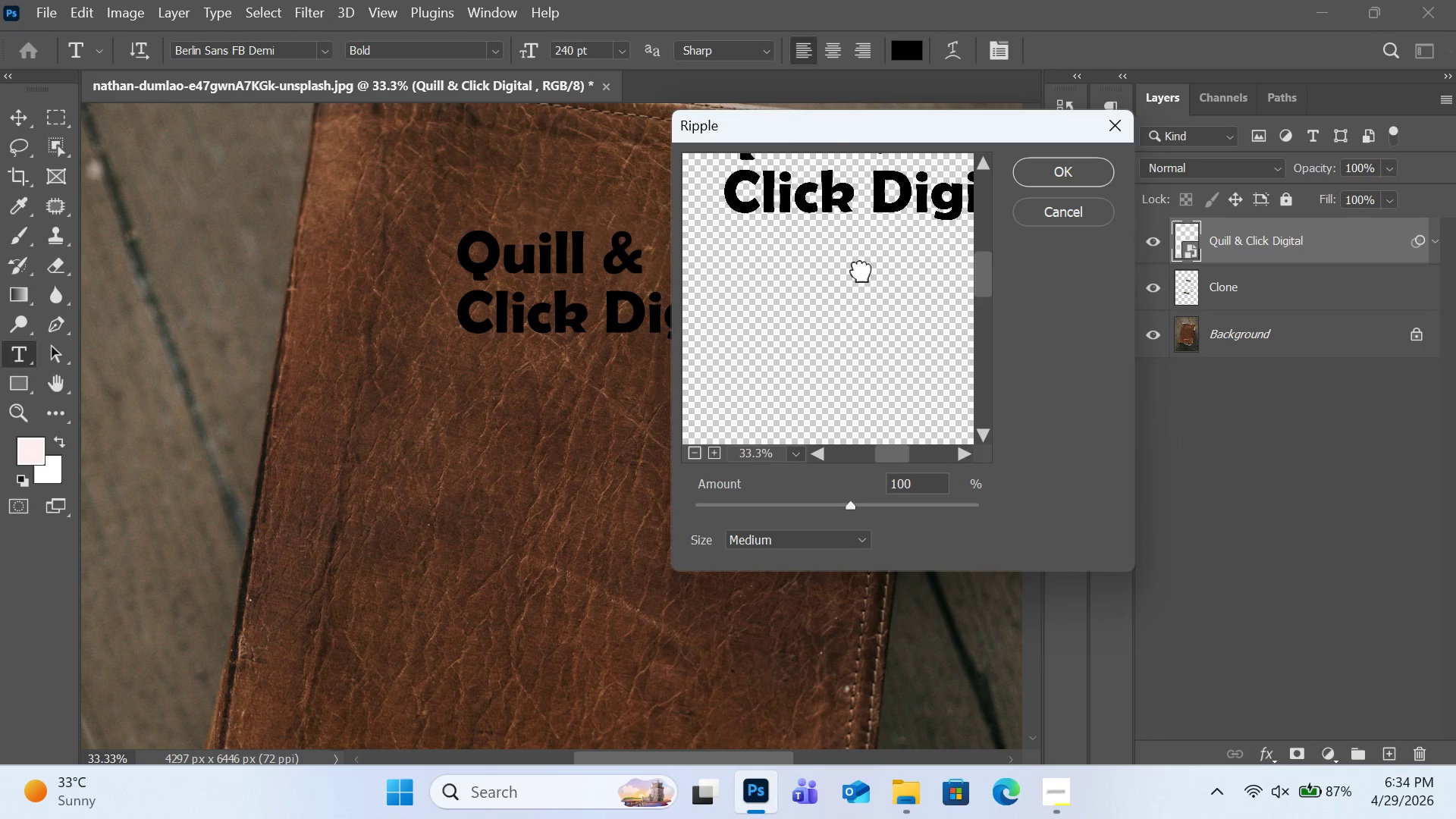 
left_click_drag(start_coordinate=[861, 268], to_coordinate=[855, 293])
 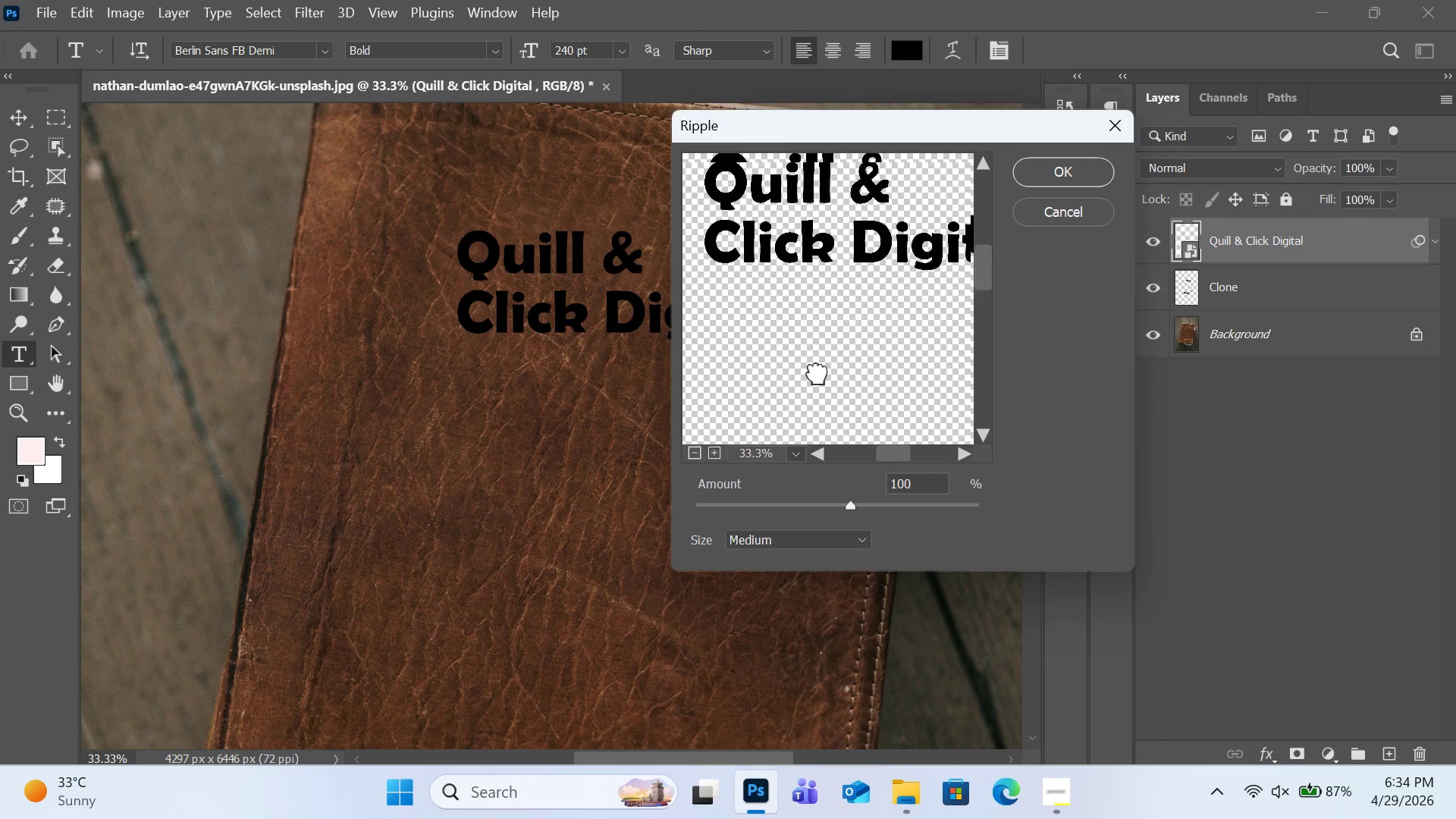 
left_click_drag(start_coordinate=[836, 333], to_coordinate=[824, 356])
 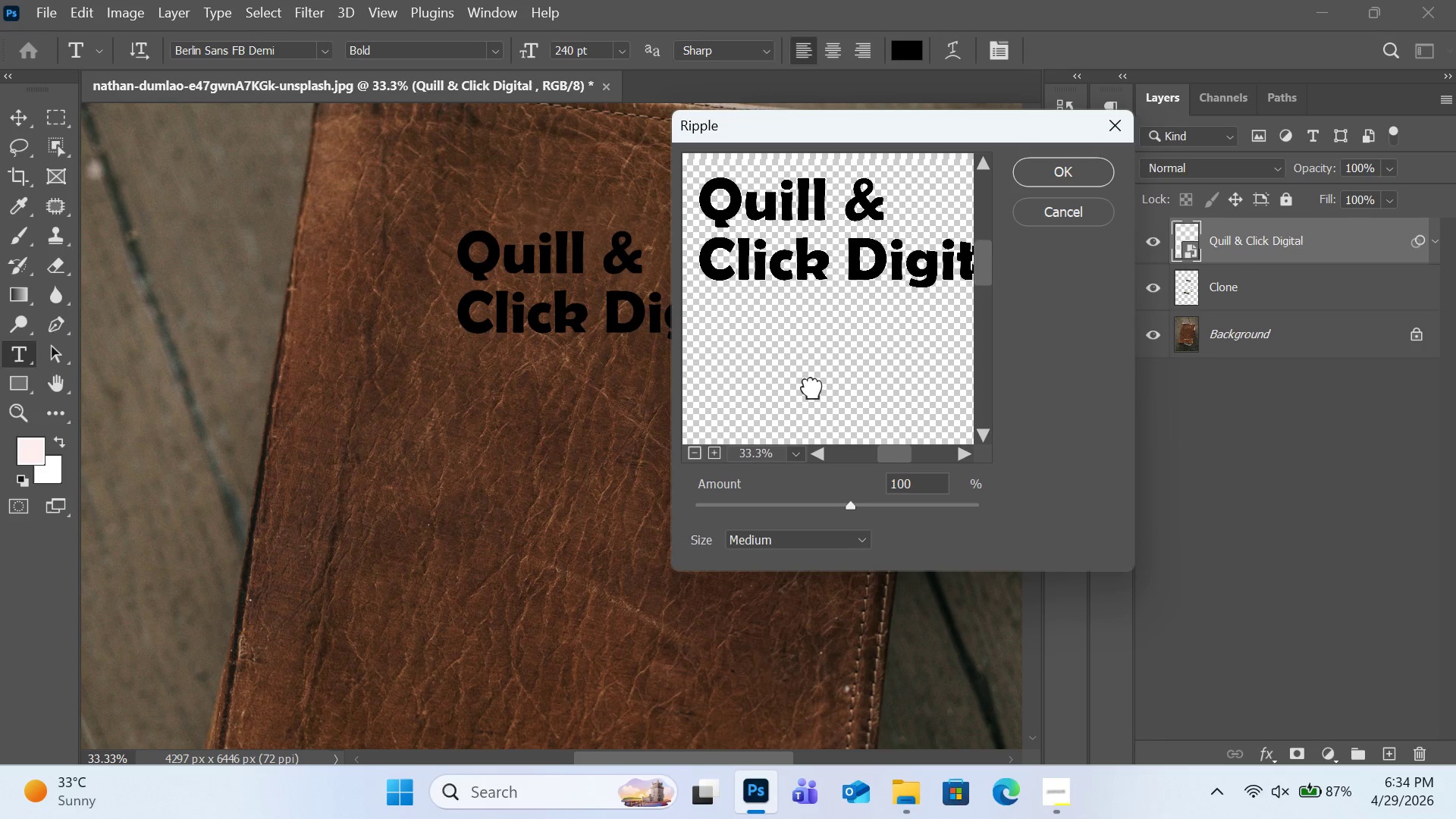 
left_click_drag(start_coordinate=[822, 361], to_coordinate=[811, 390])
 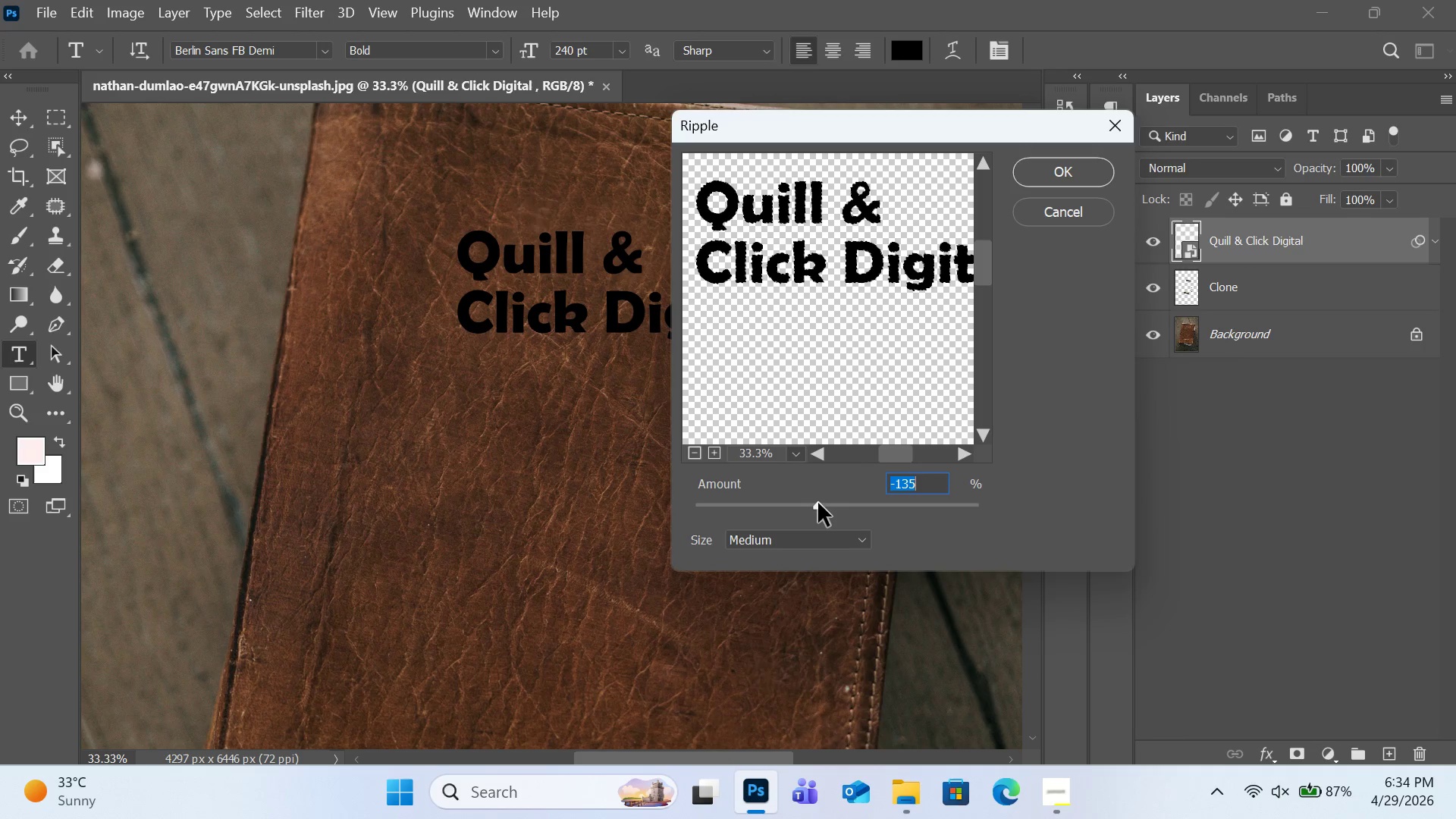 
left_click([799, 515])
 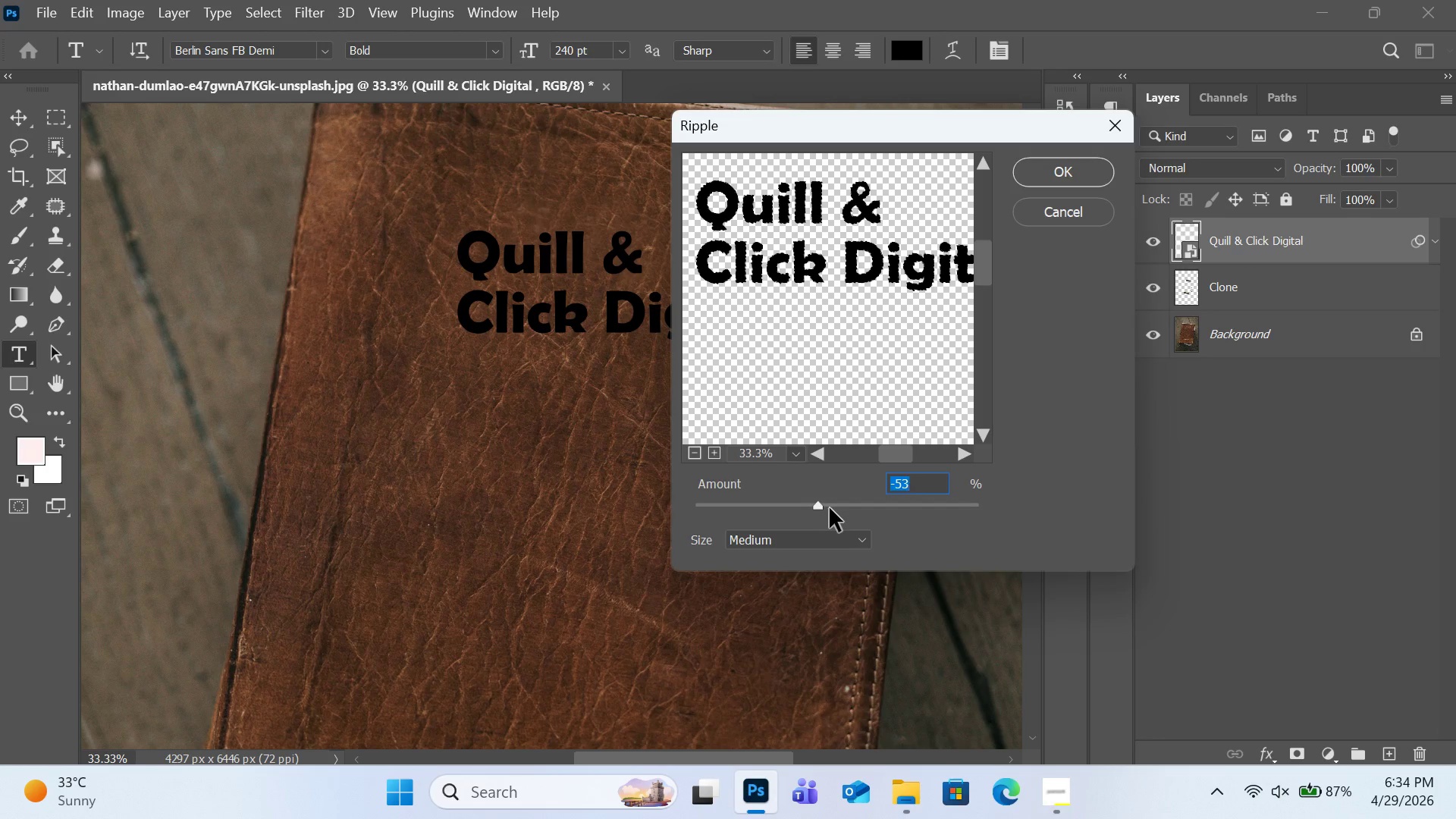 
double_click([830, 508])
 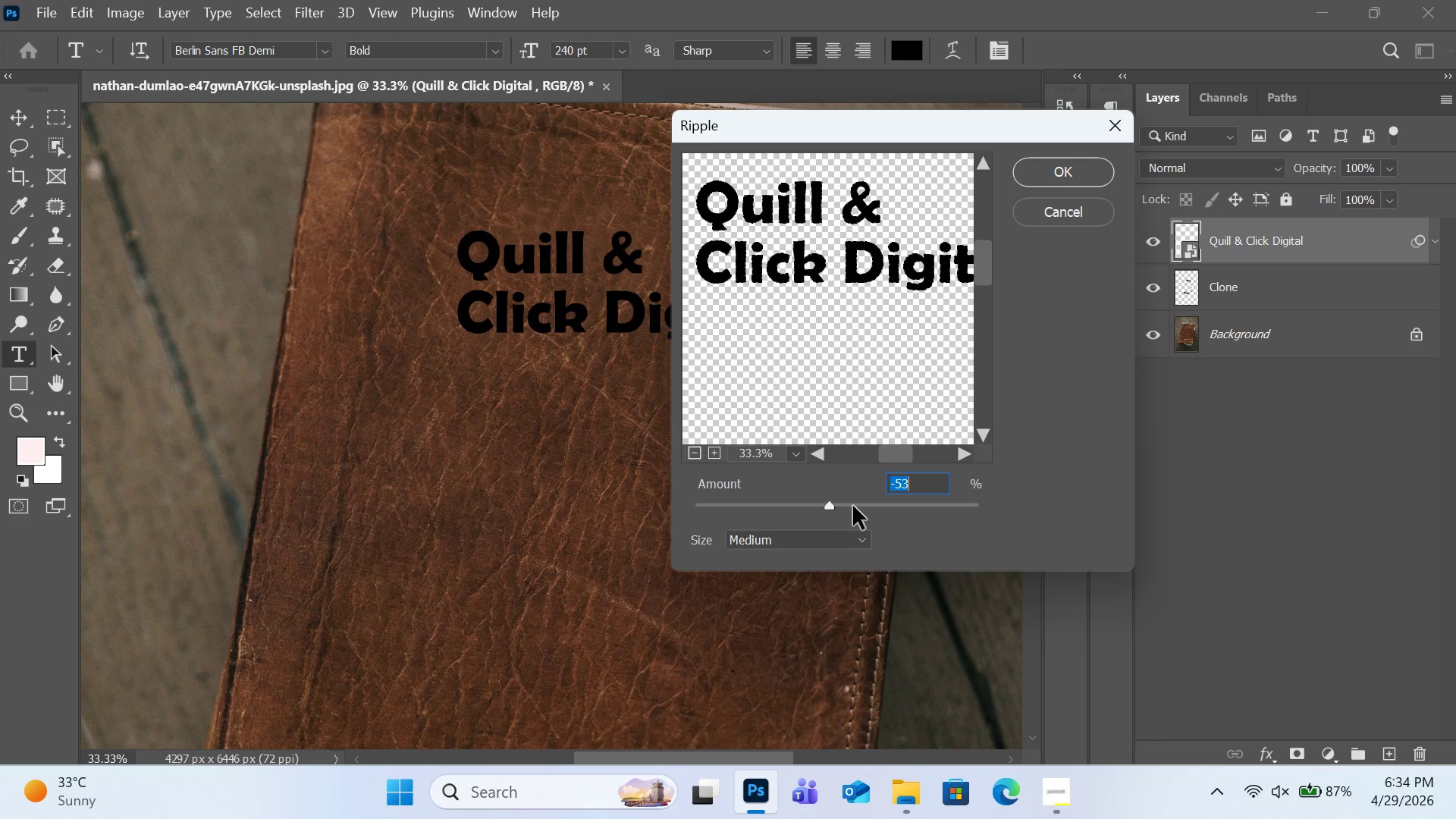 
triple_click([853, 506])
 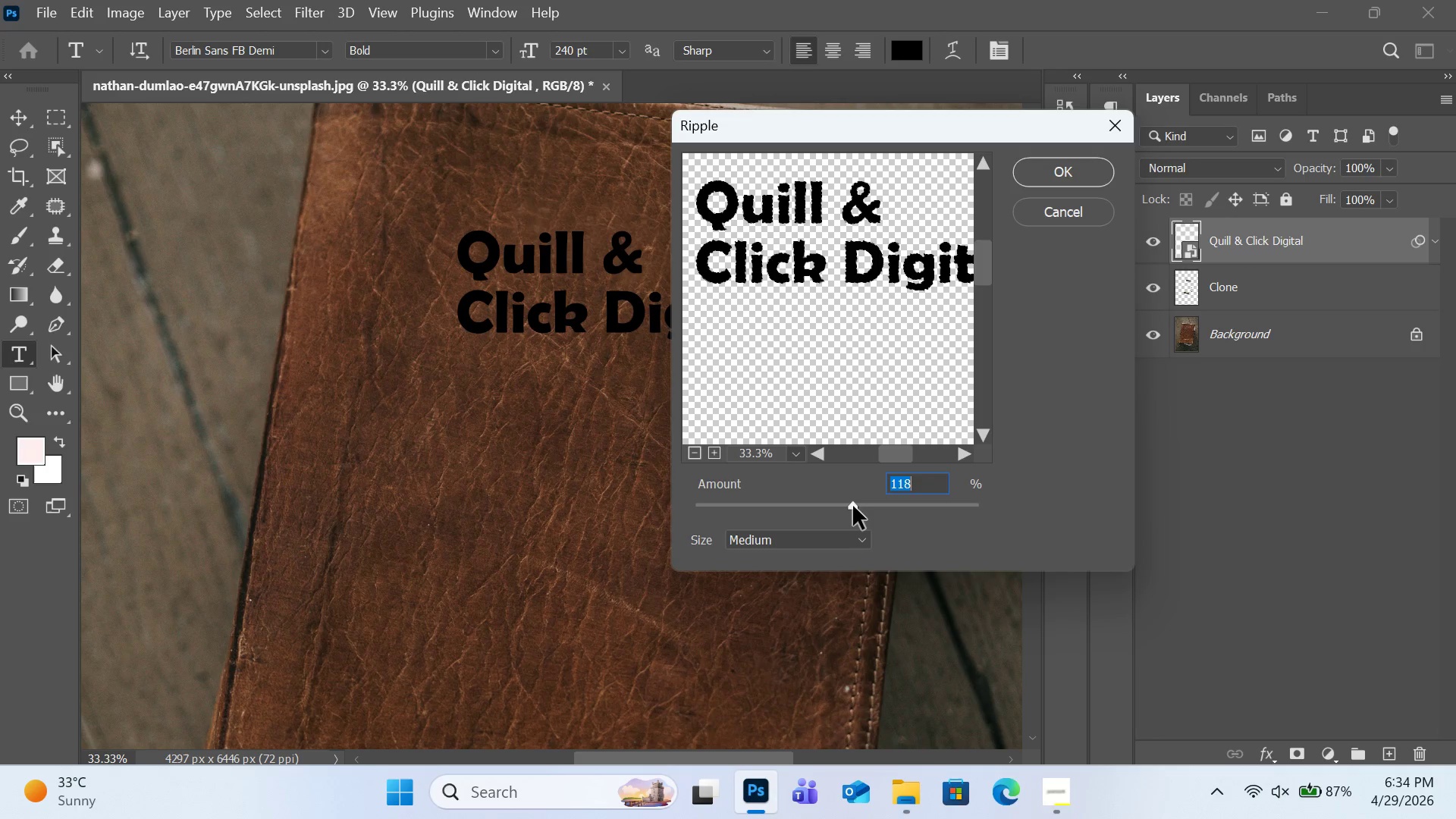 
triple_click([853, 506])
 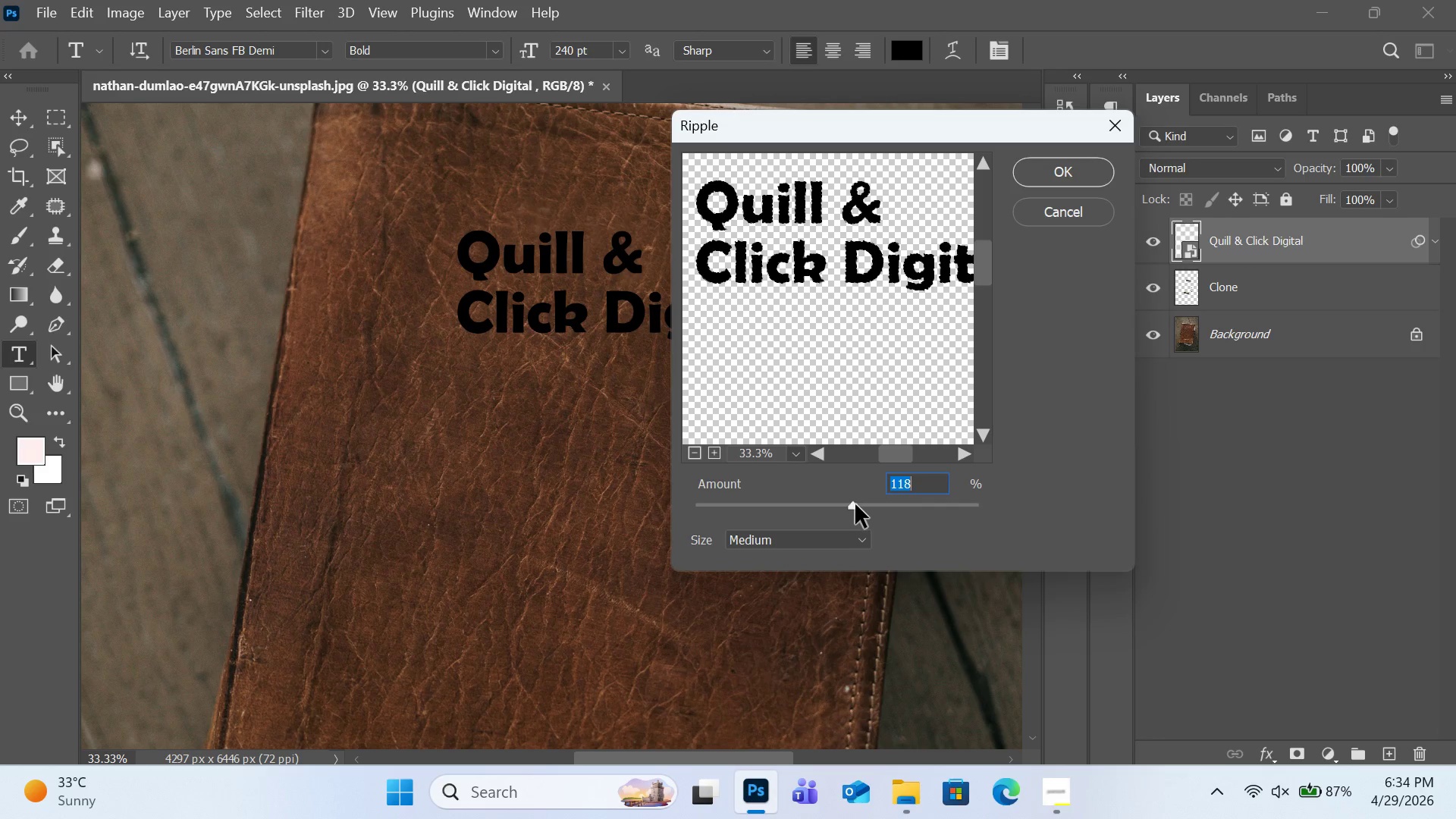 
triple_click([857, 504])
 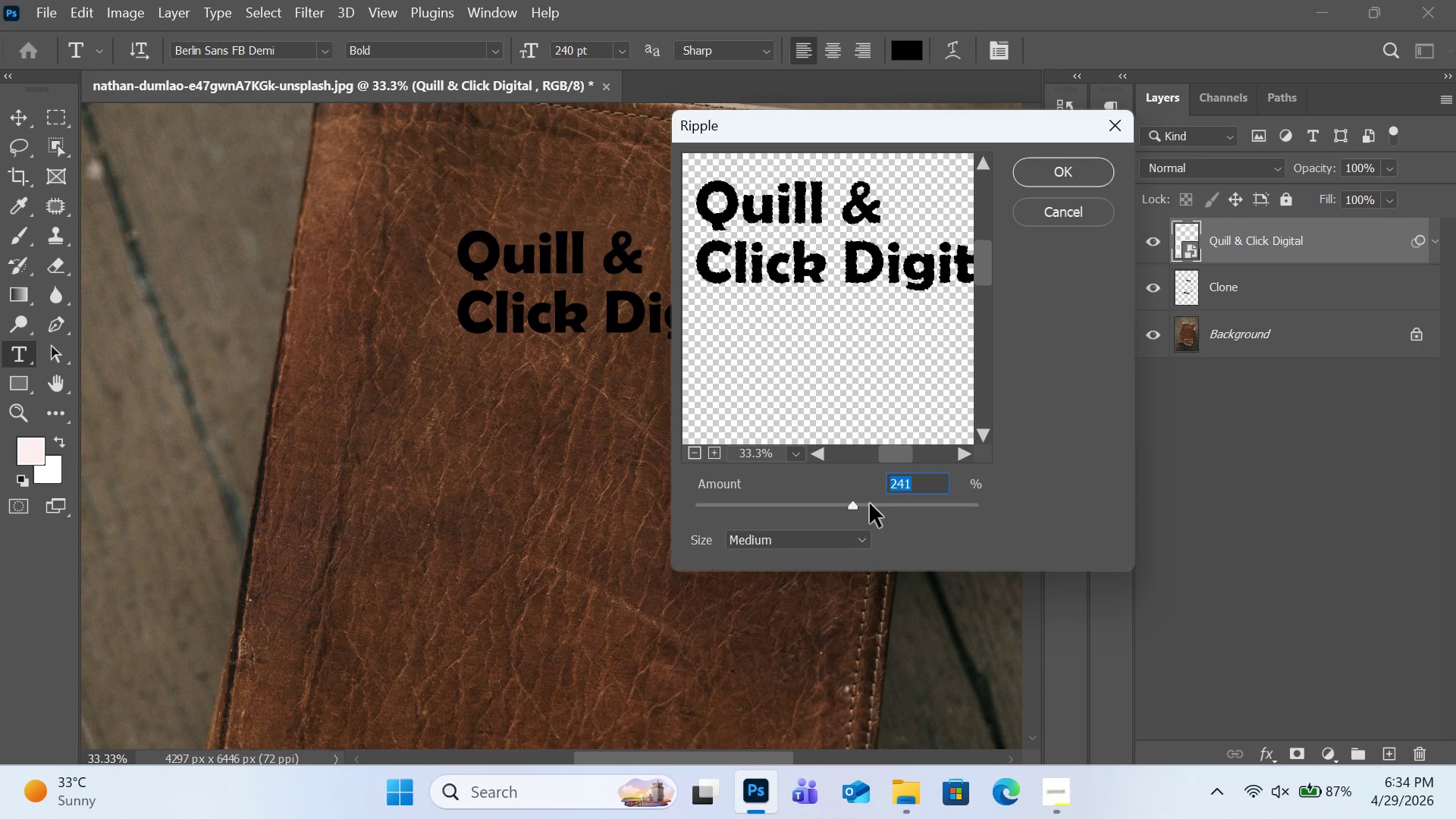 
triple_click([870, 504])
 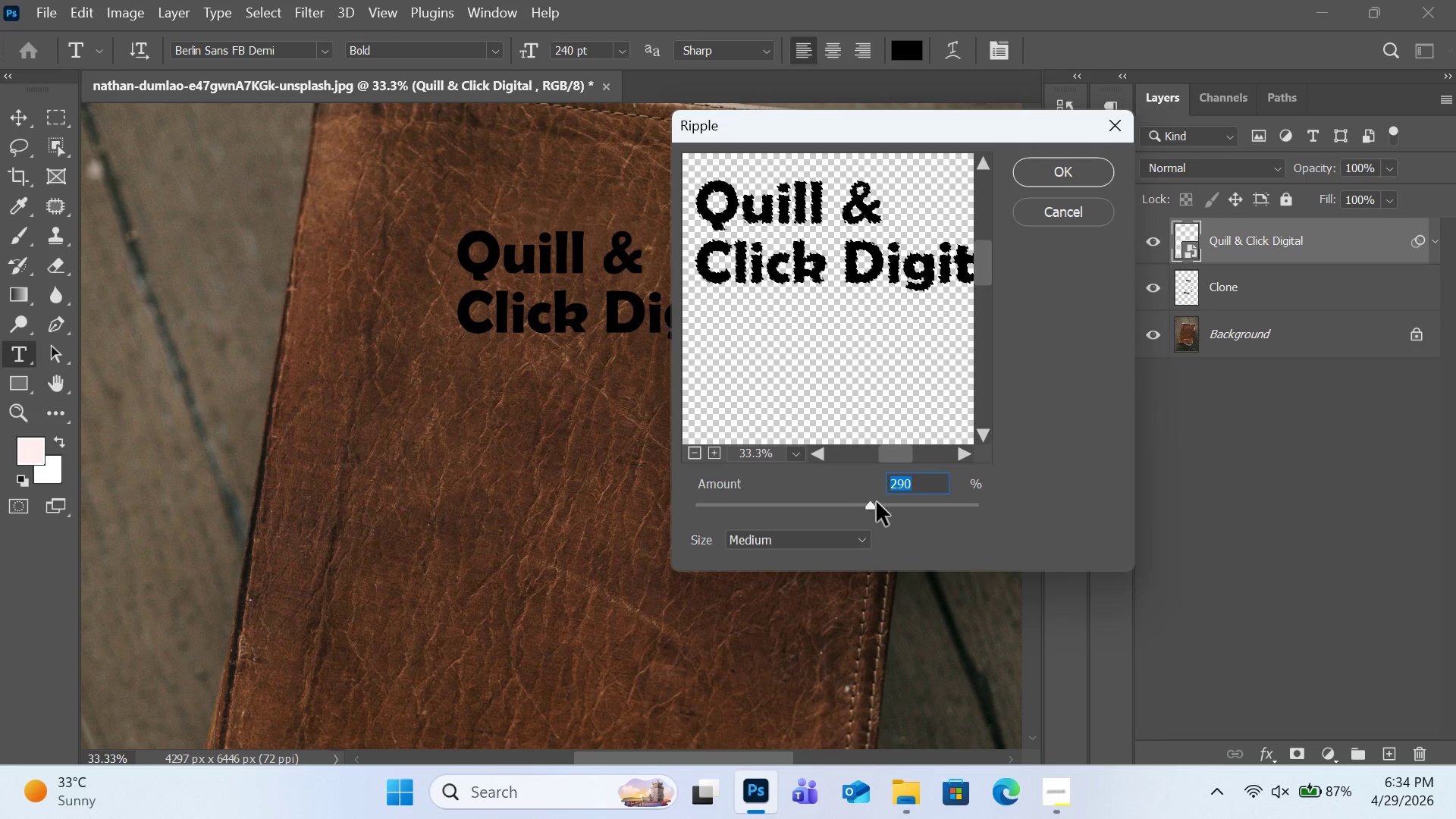 
triple_click([877, 502])
 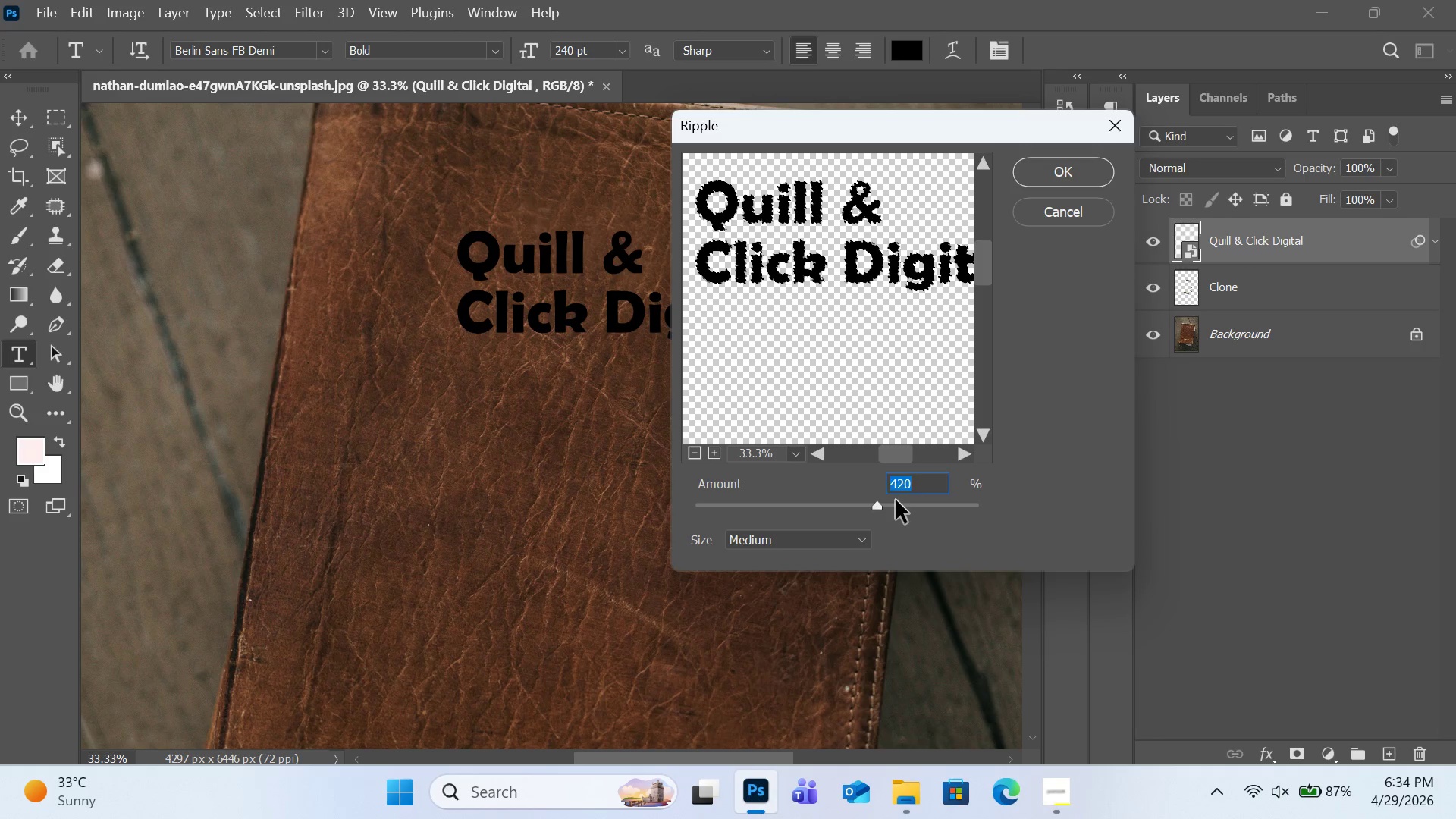 
triple_click([896, 500])
 